 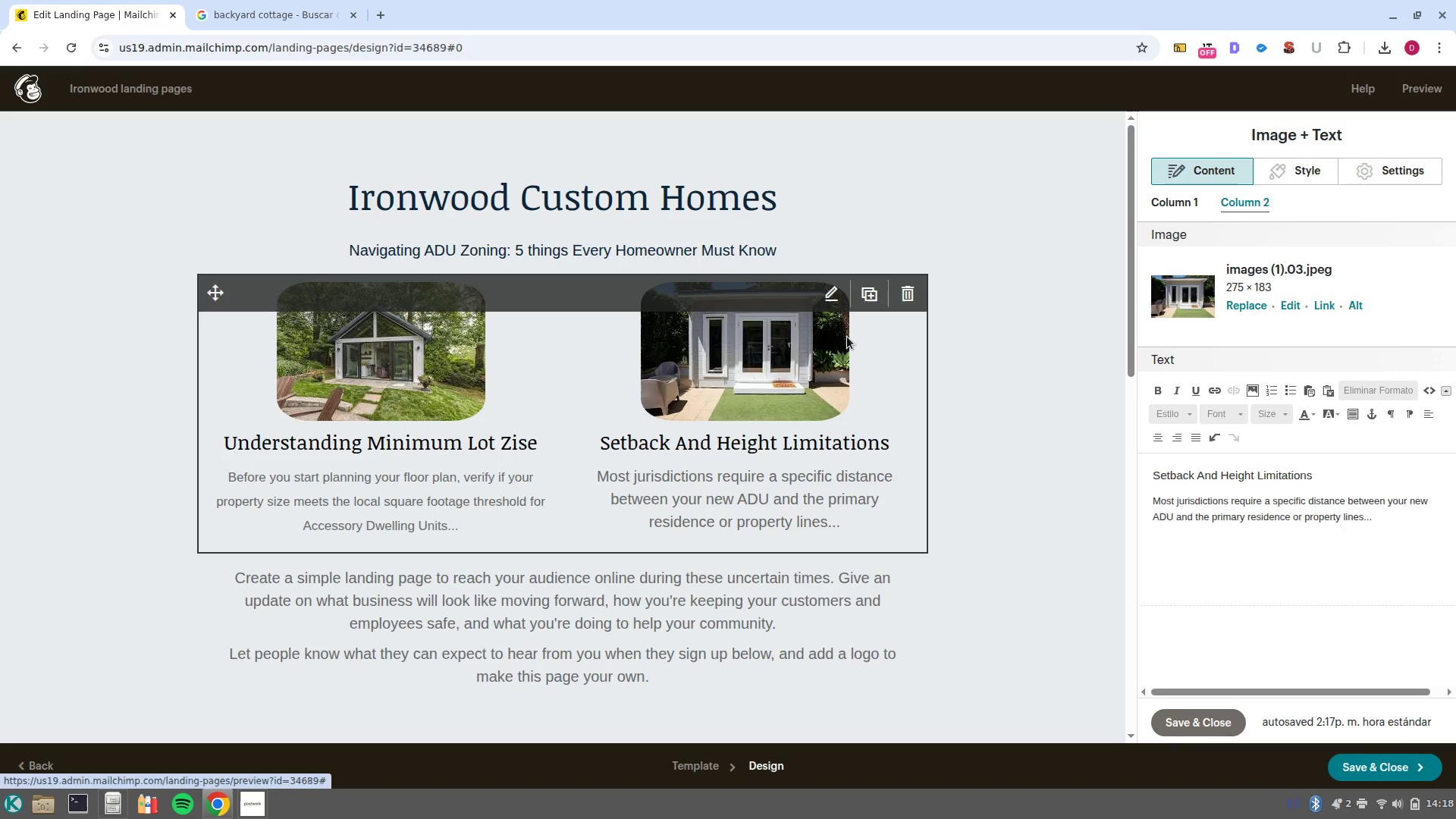 
scroll: coordinate [626, 391], scroll_direction: up, amount: 5.0
 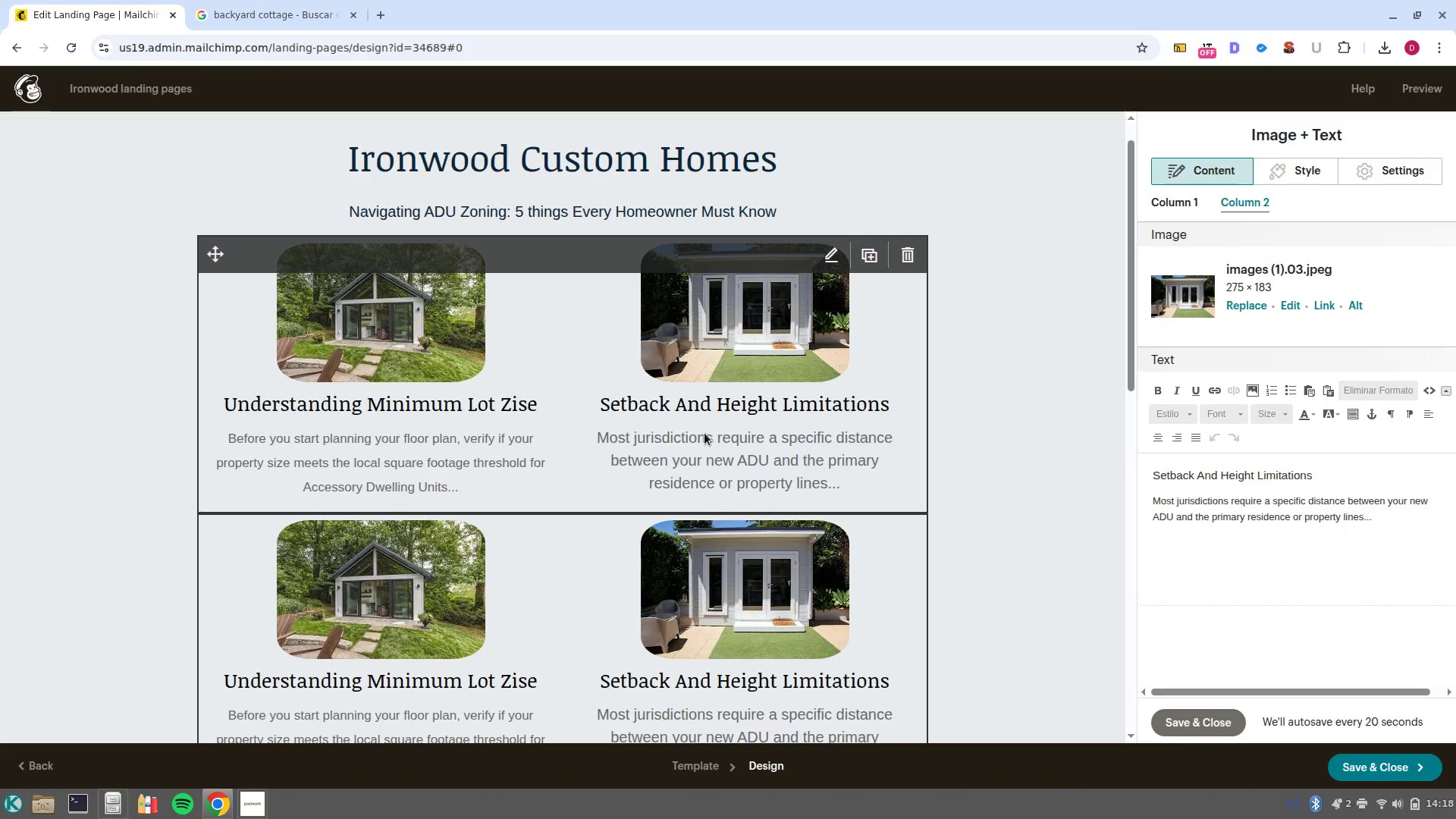 
left_click([711, 442])
 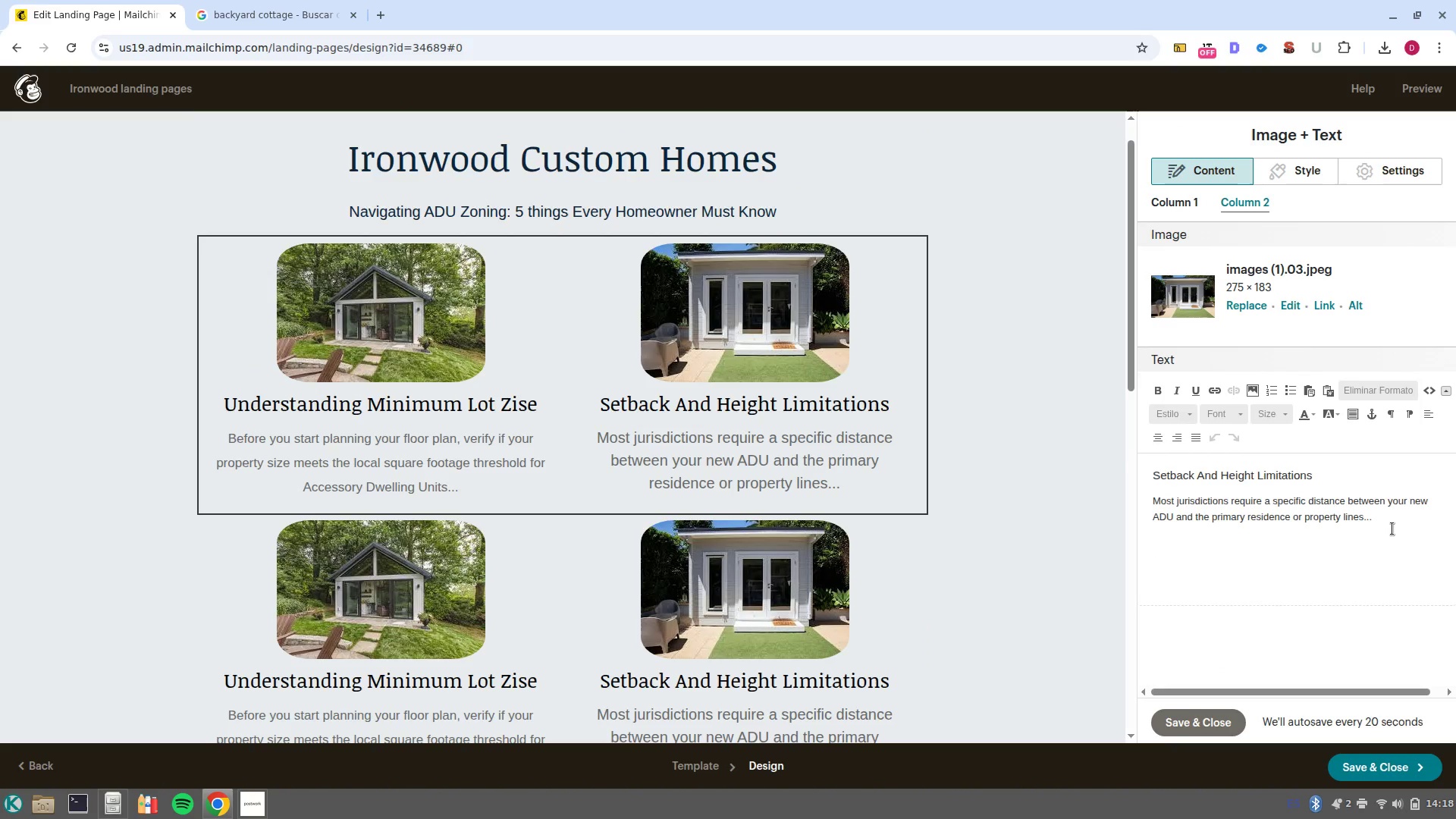 
left_click_drag(start_coordinate=[1364, 526], to_coordinate=[1144, 500])
 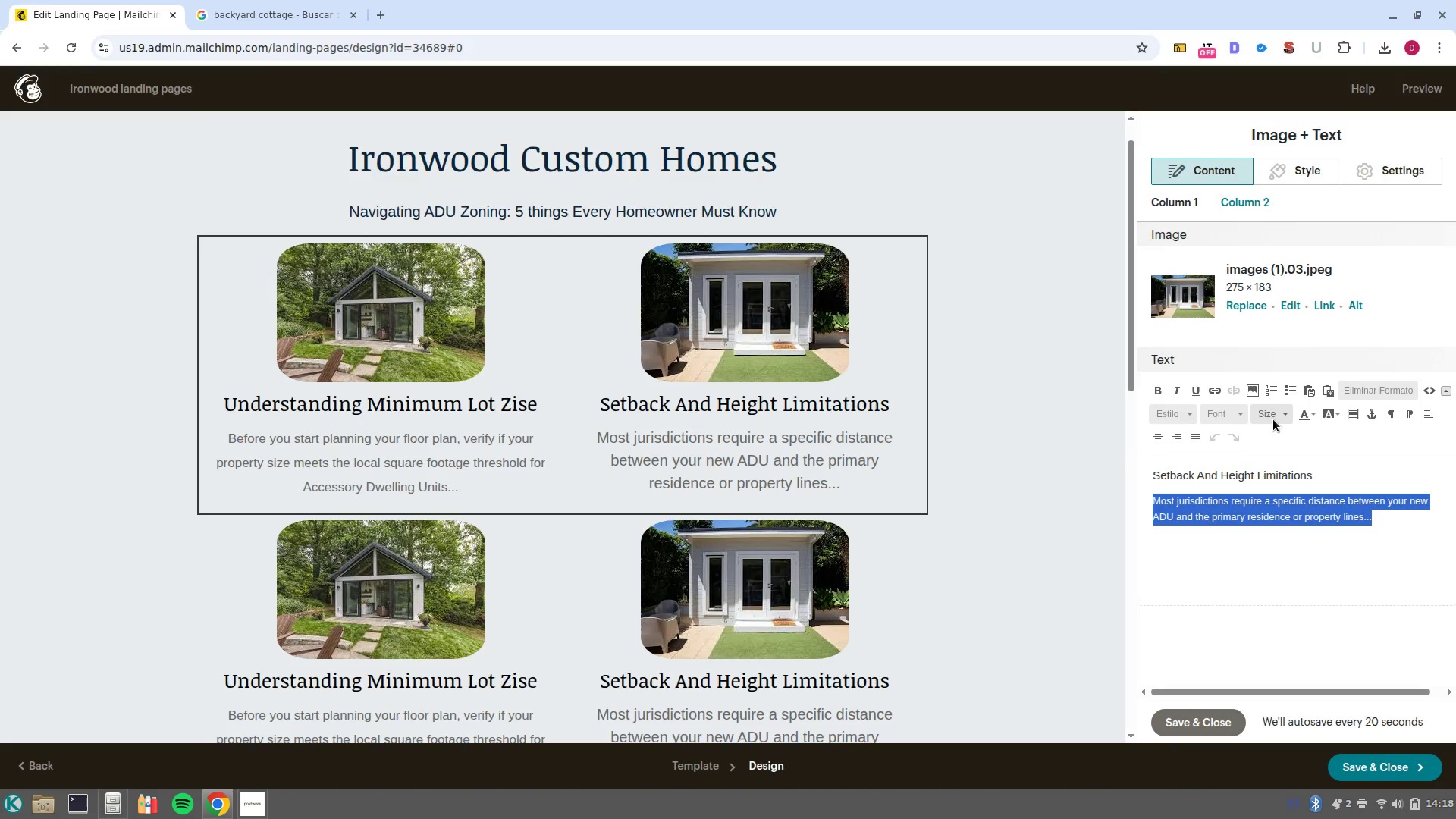 
left_click([1283, 414])
 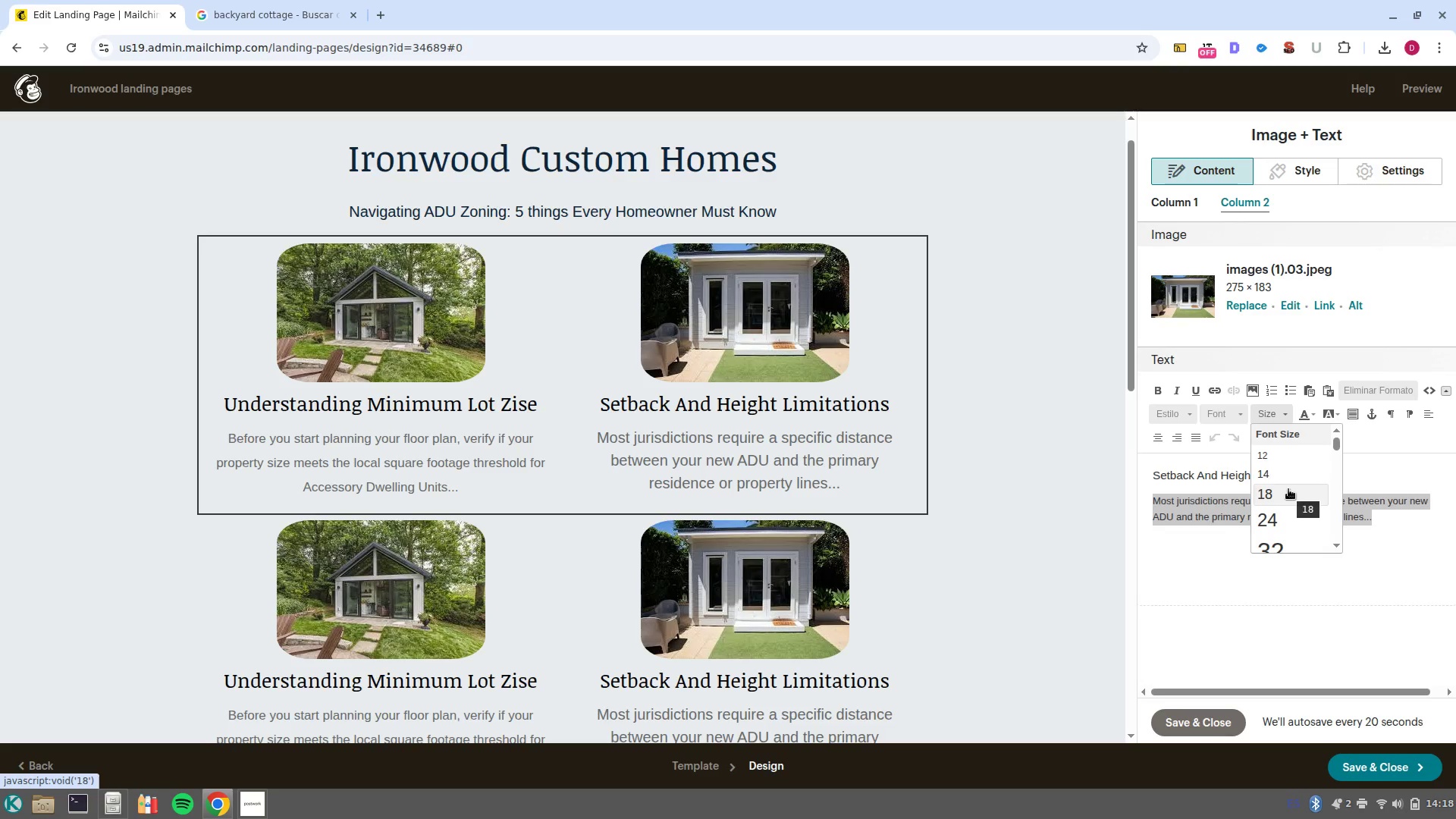 
left_click([1288, 489])
 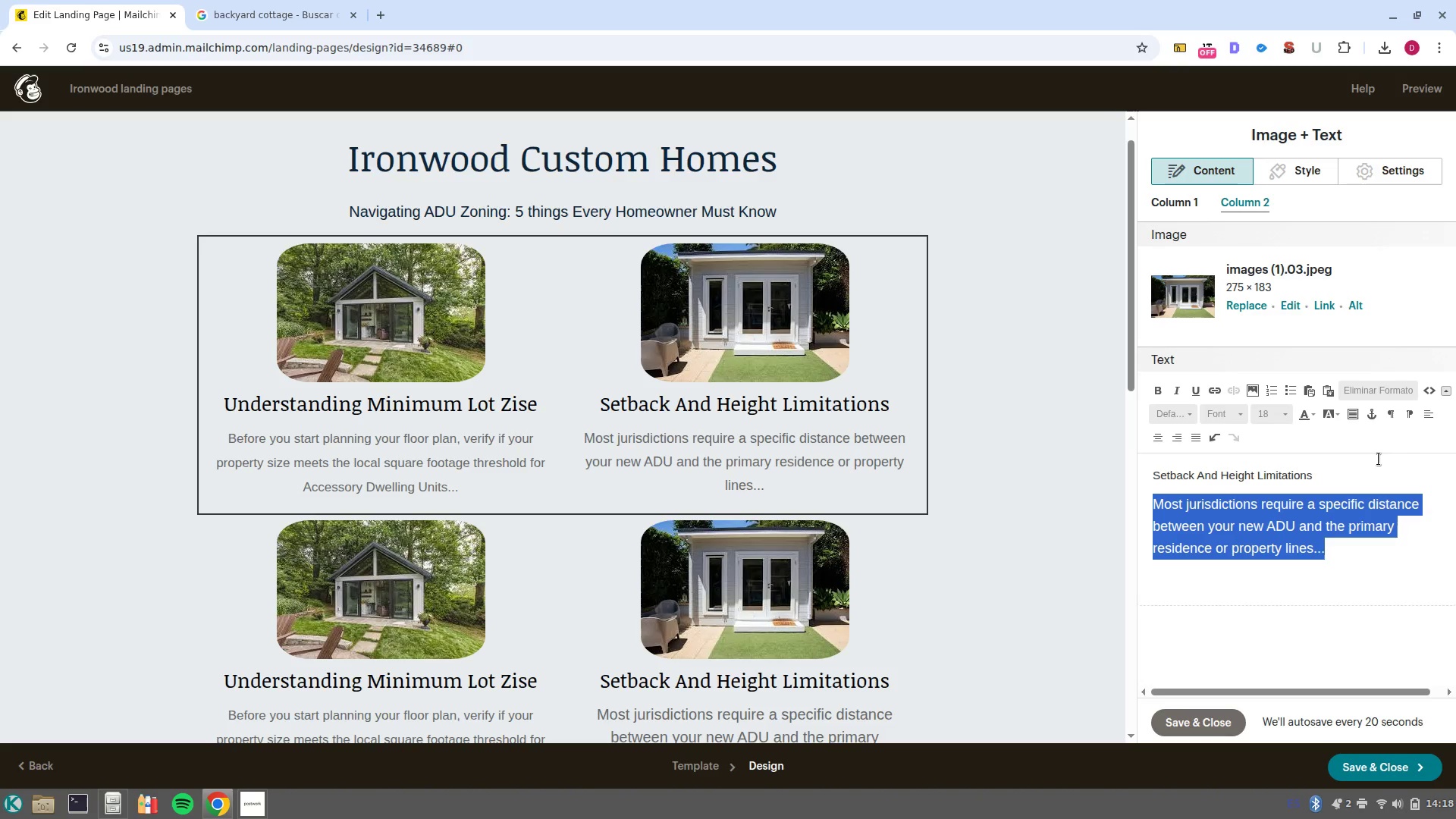 
left_click([1285, 418])
 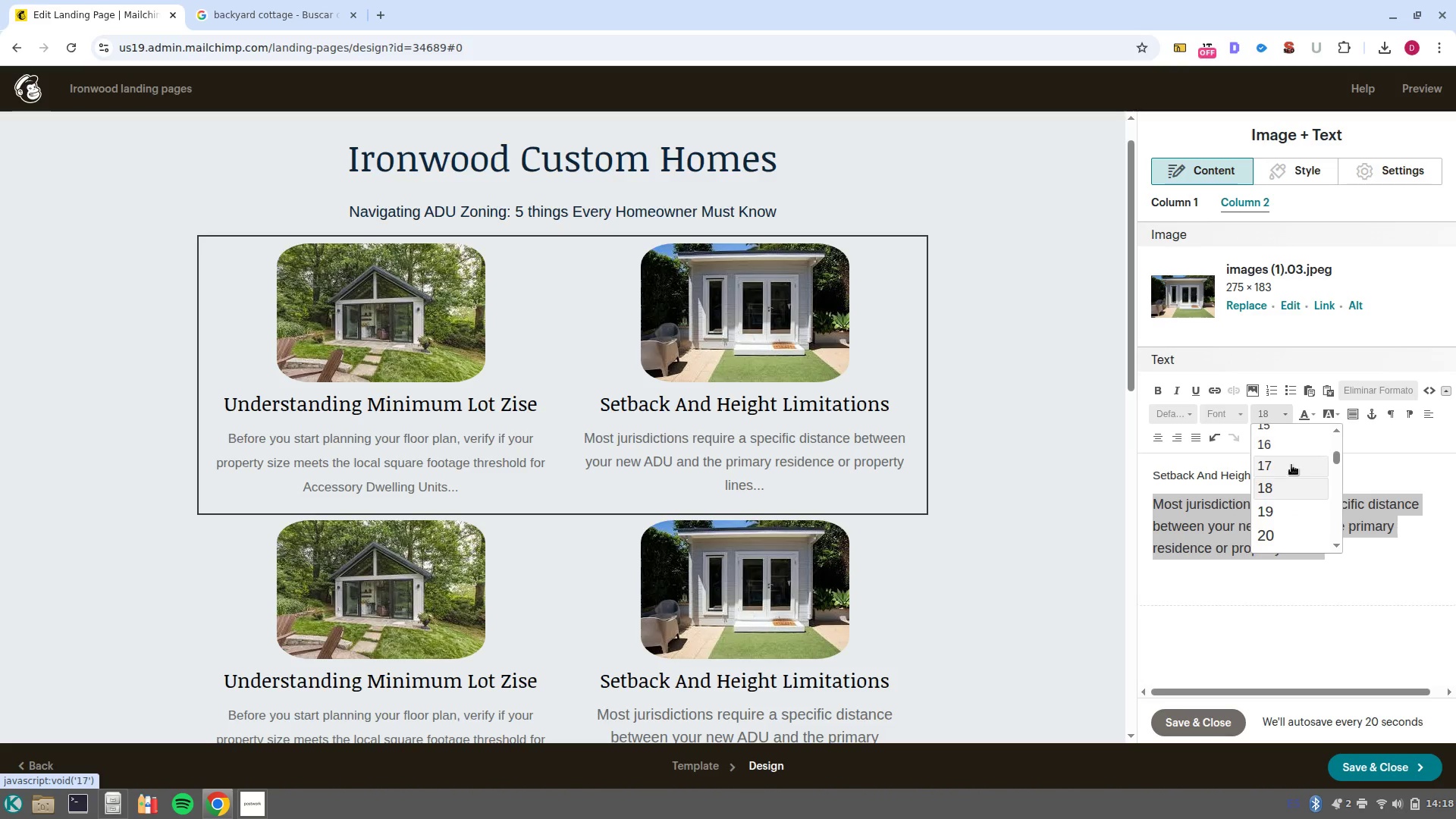 
left_click([1290, 473])
 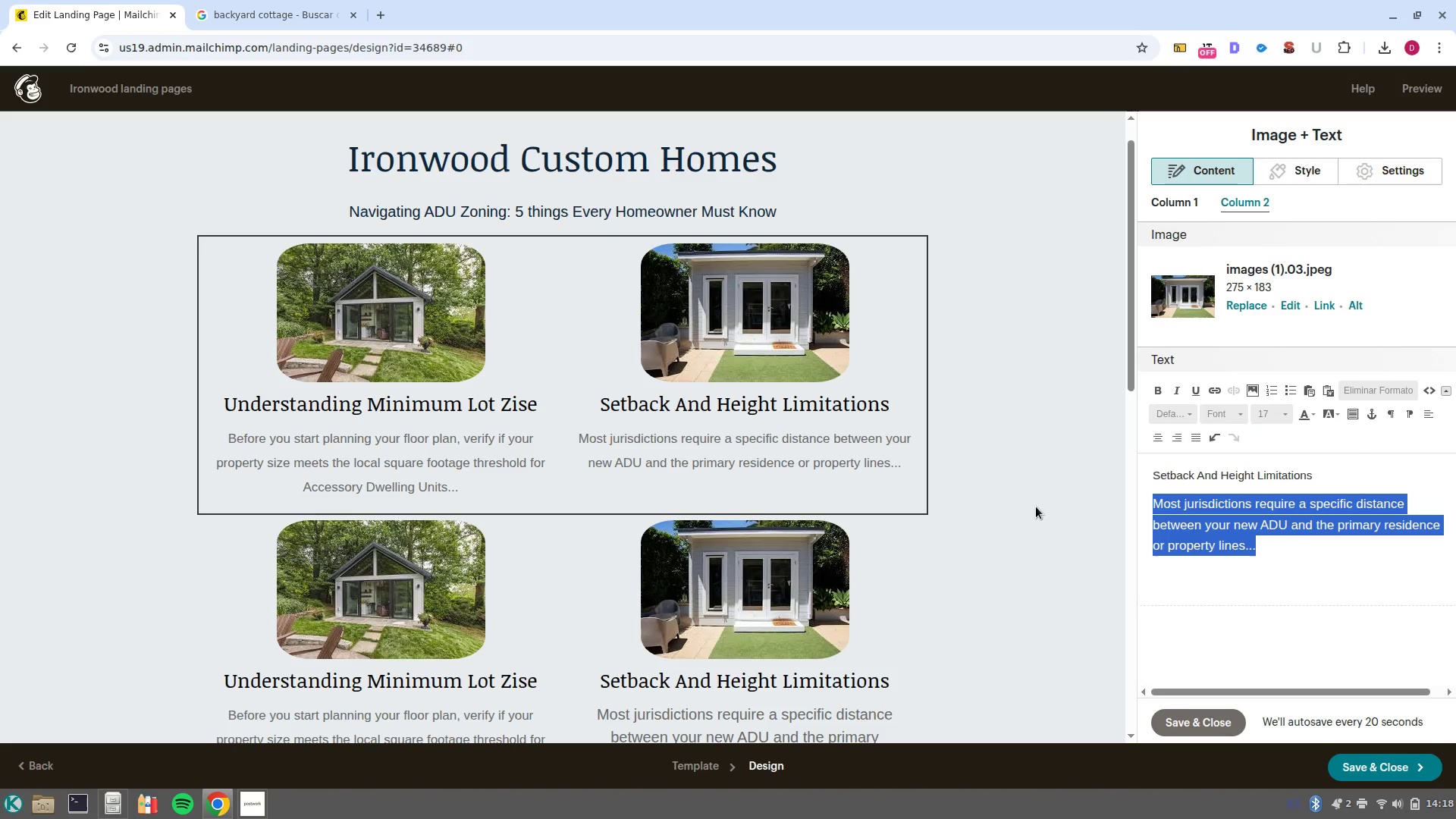 
left_click([1036, 507])
 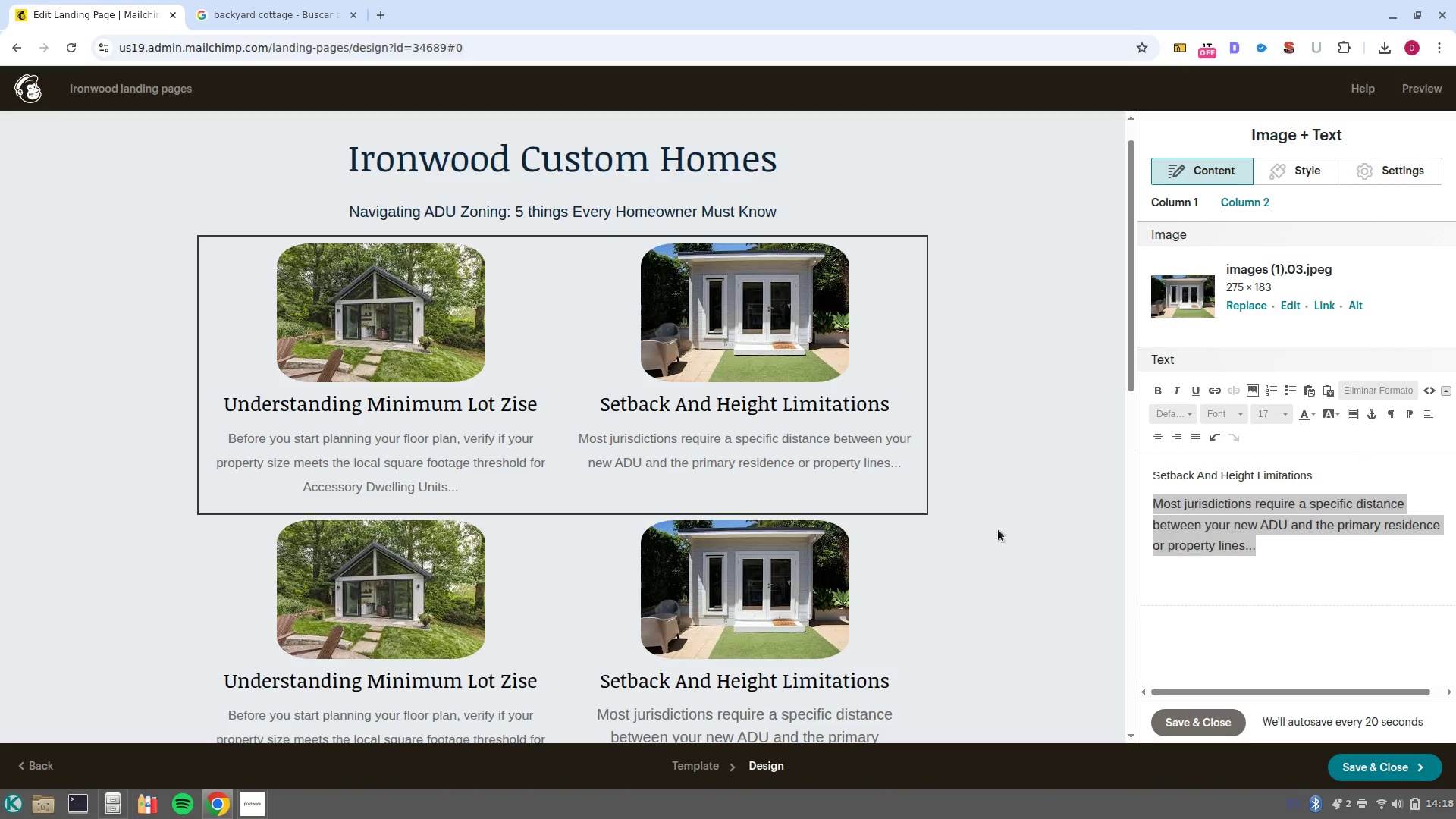 
scroll: coordinate [519, 516], scroll_direction: down, amount: 1.0
 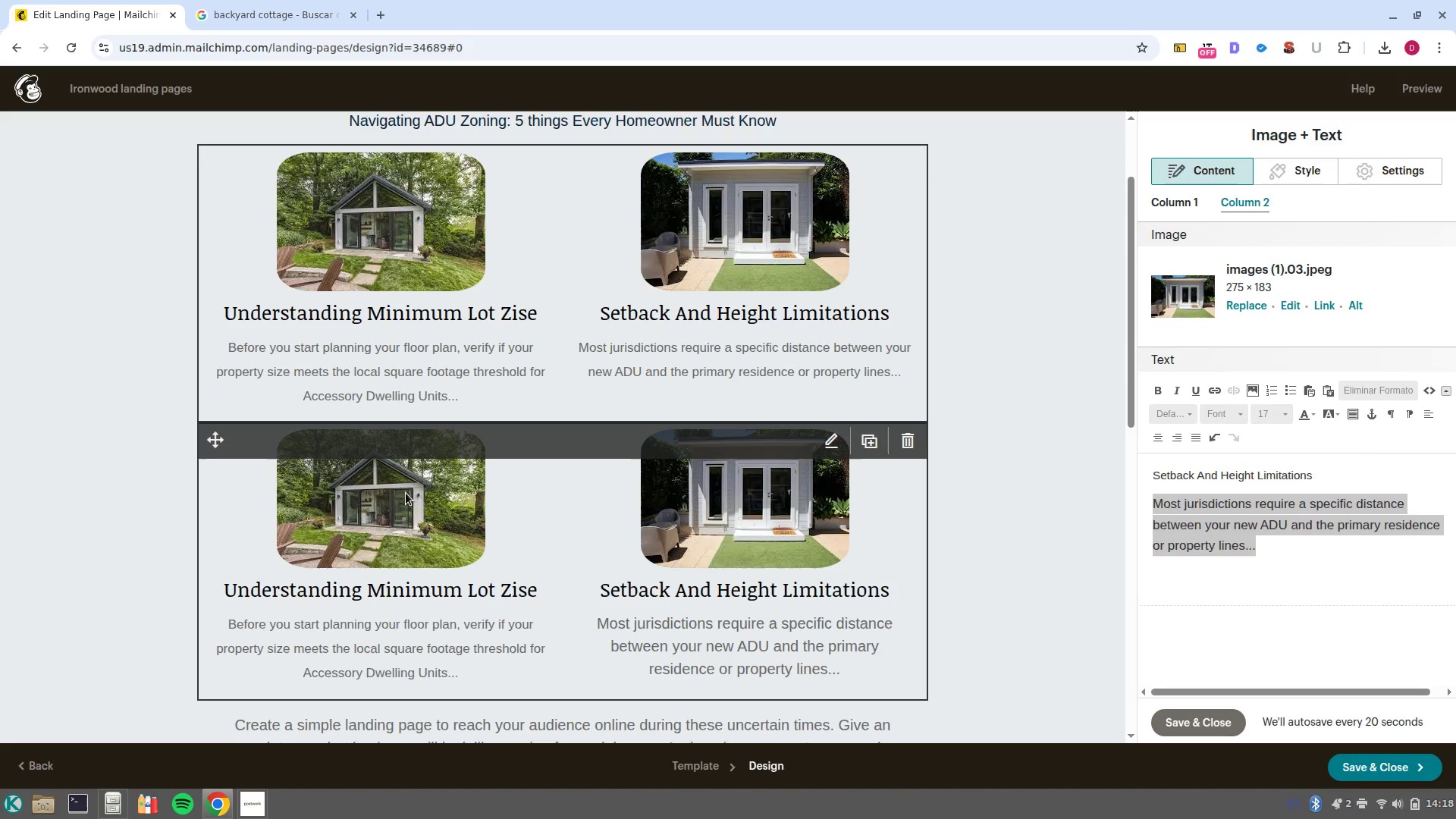 
left_click([406, 493])
 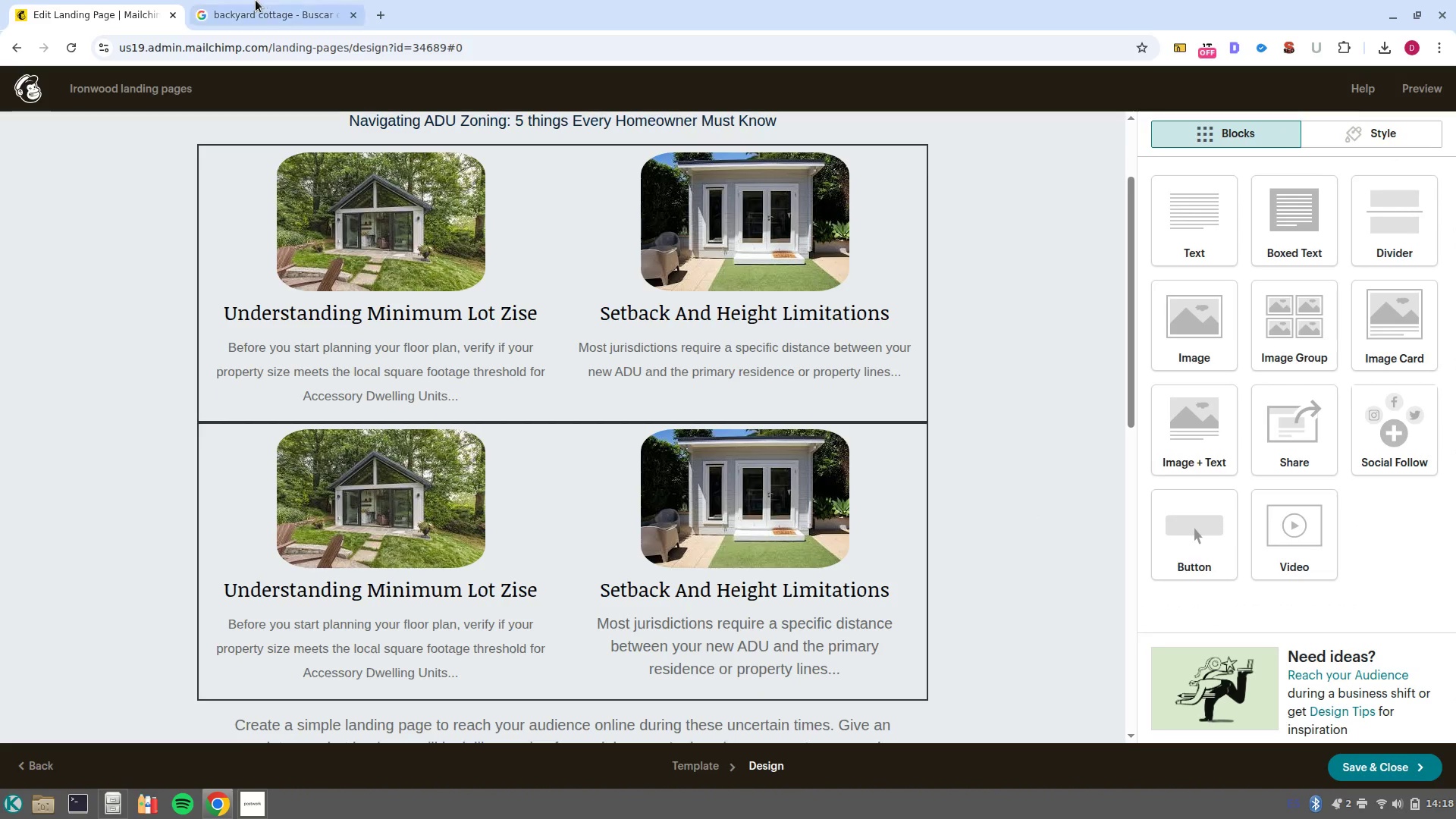 
left_click([255, 0])
 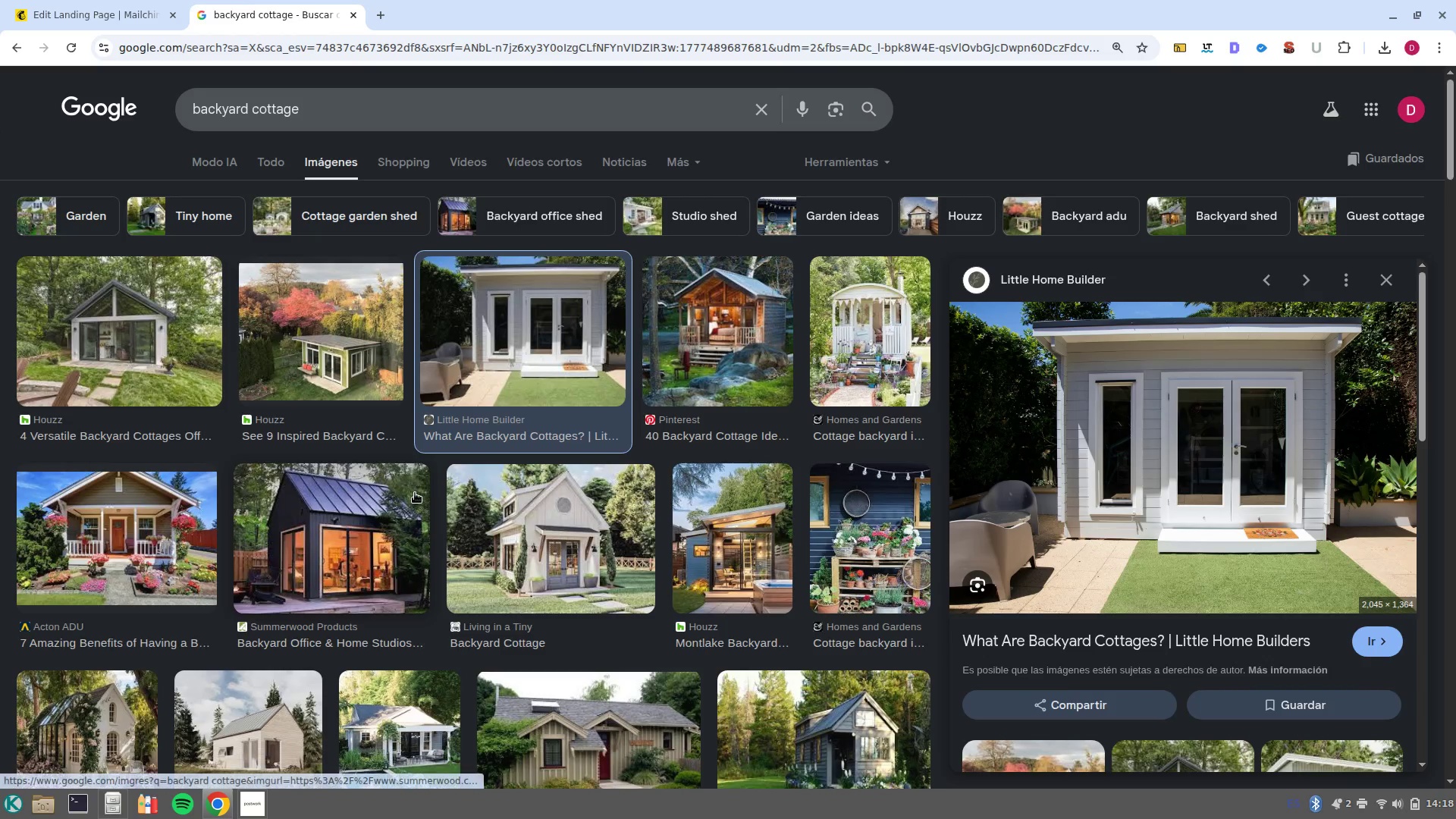 
scroll: coordinate [441, 546], scroll_direction: down, amount: 2.0
 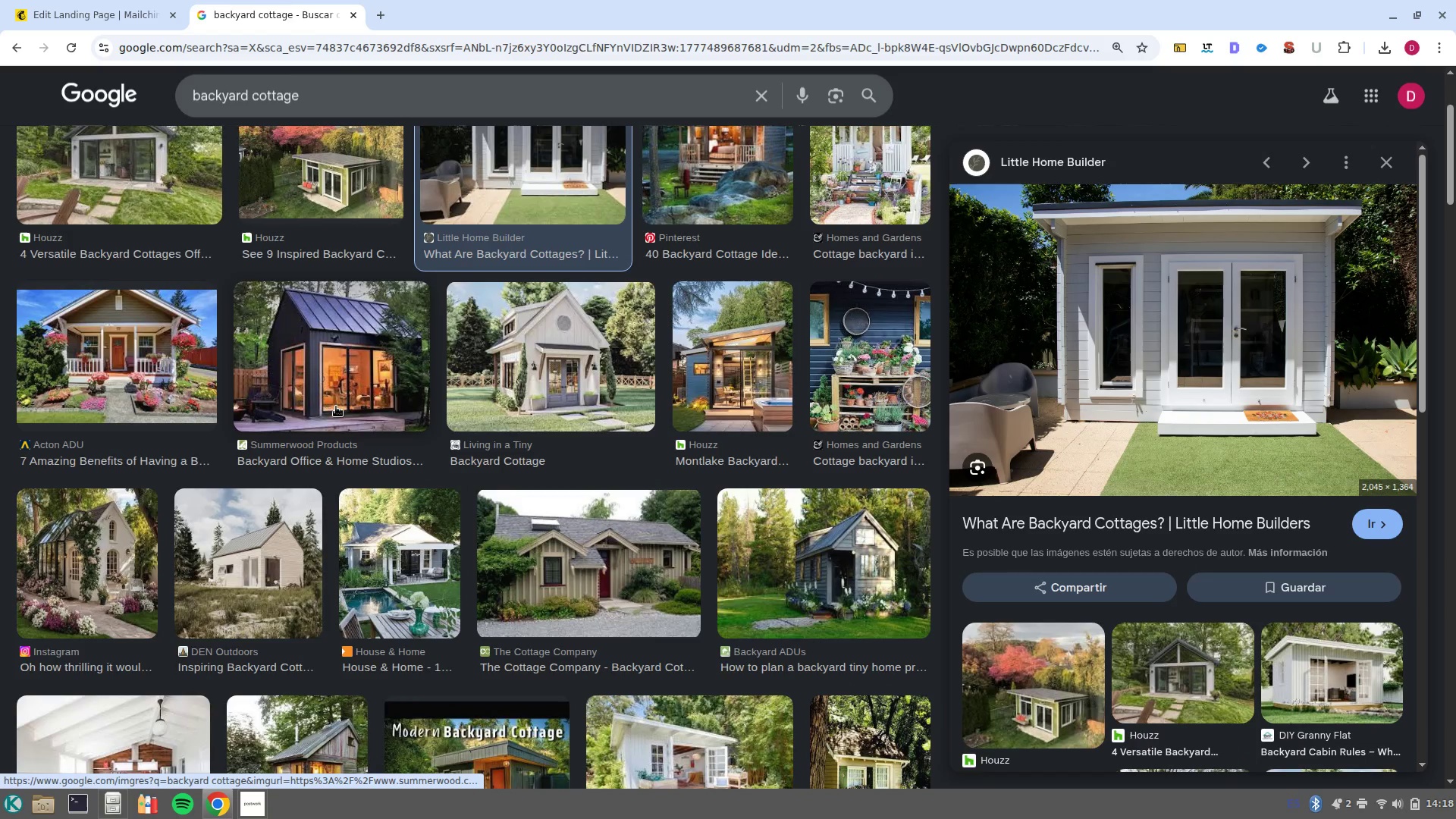 
left_click([336, 406])
 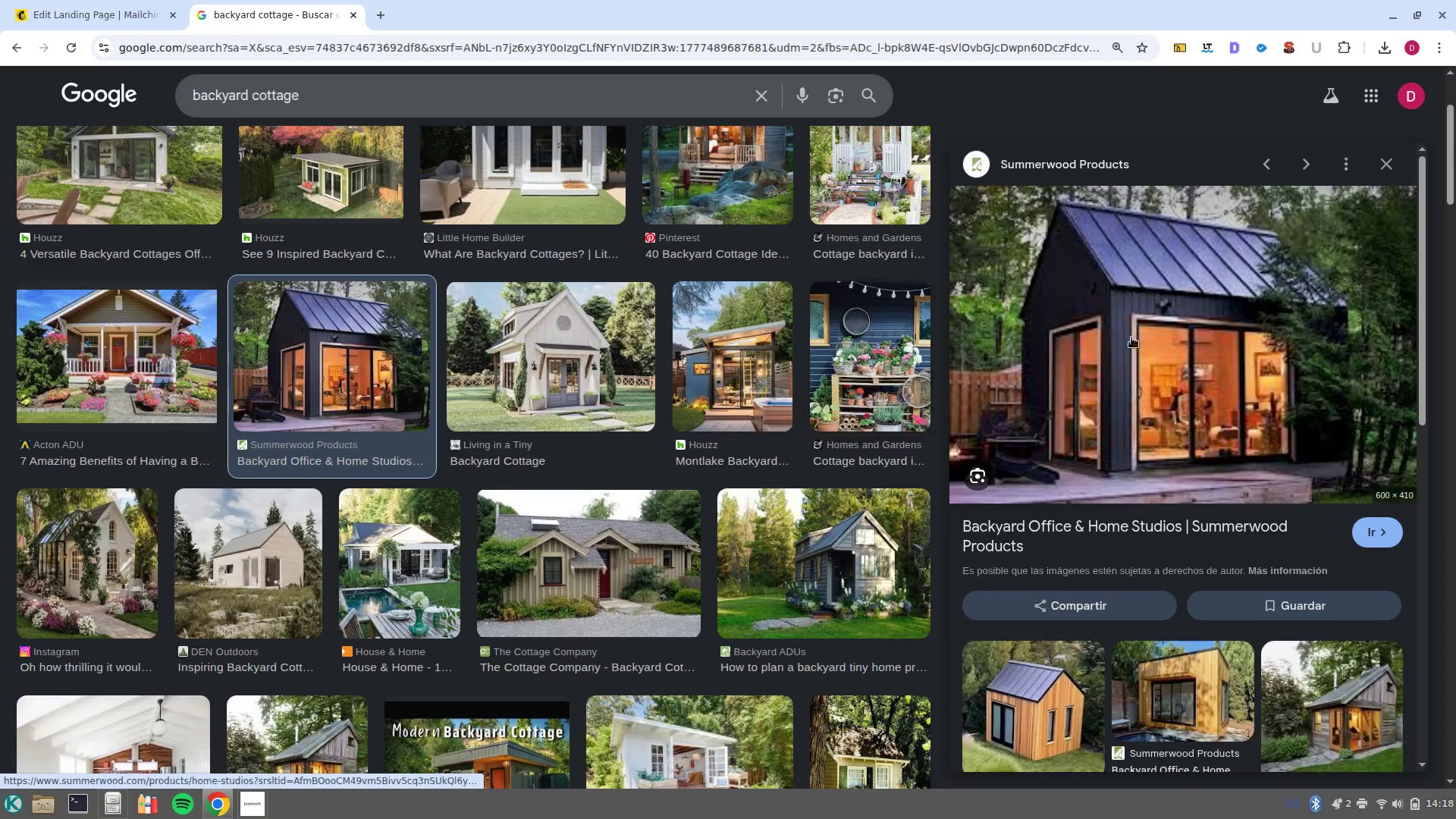 
right_click([1135, 335])
 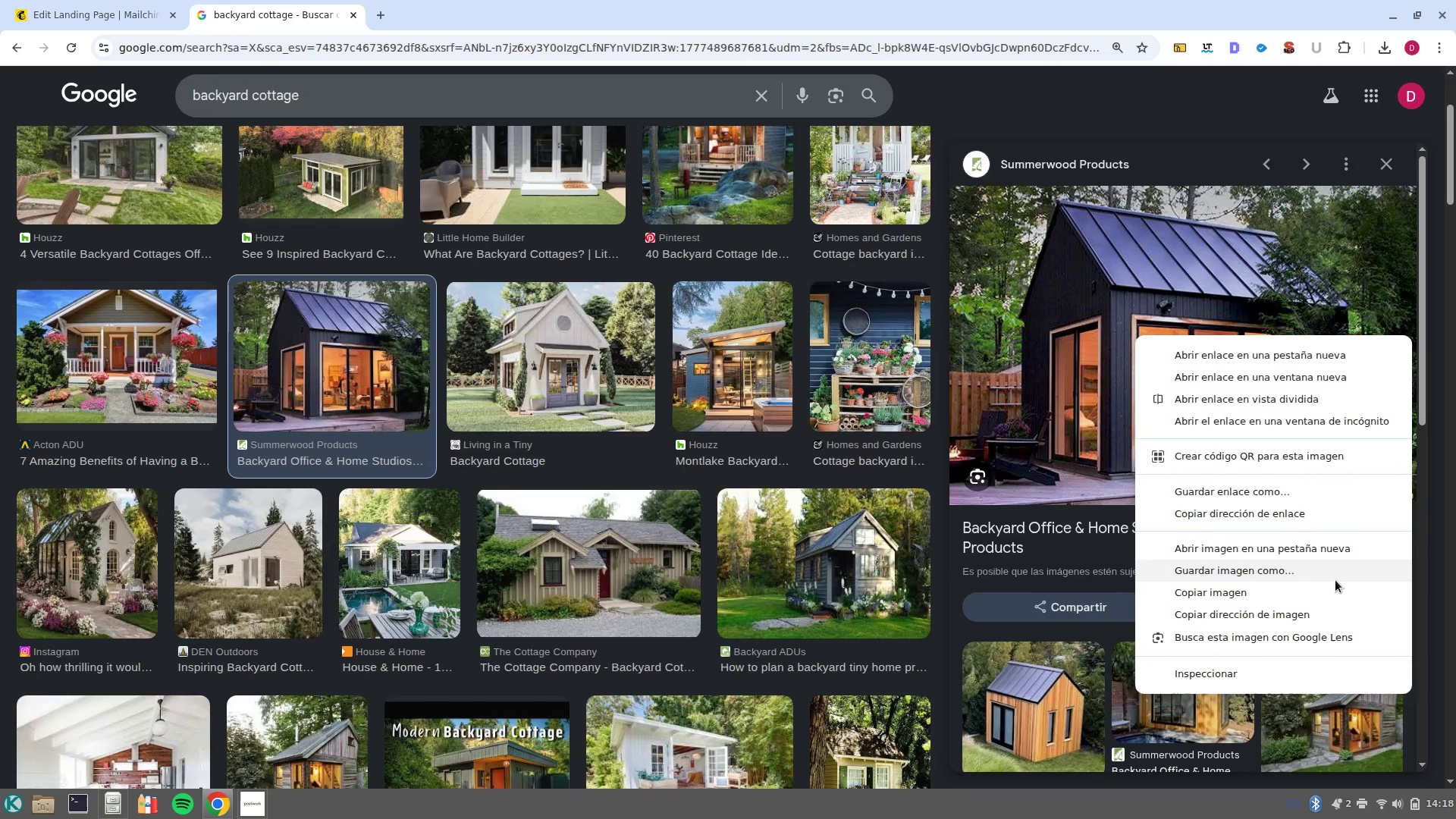 
left_click([1335, 577])
 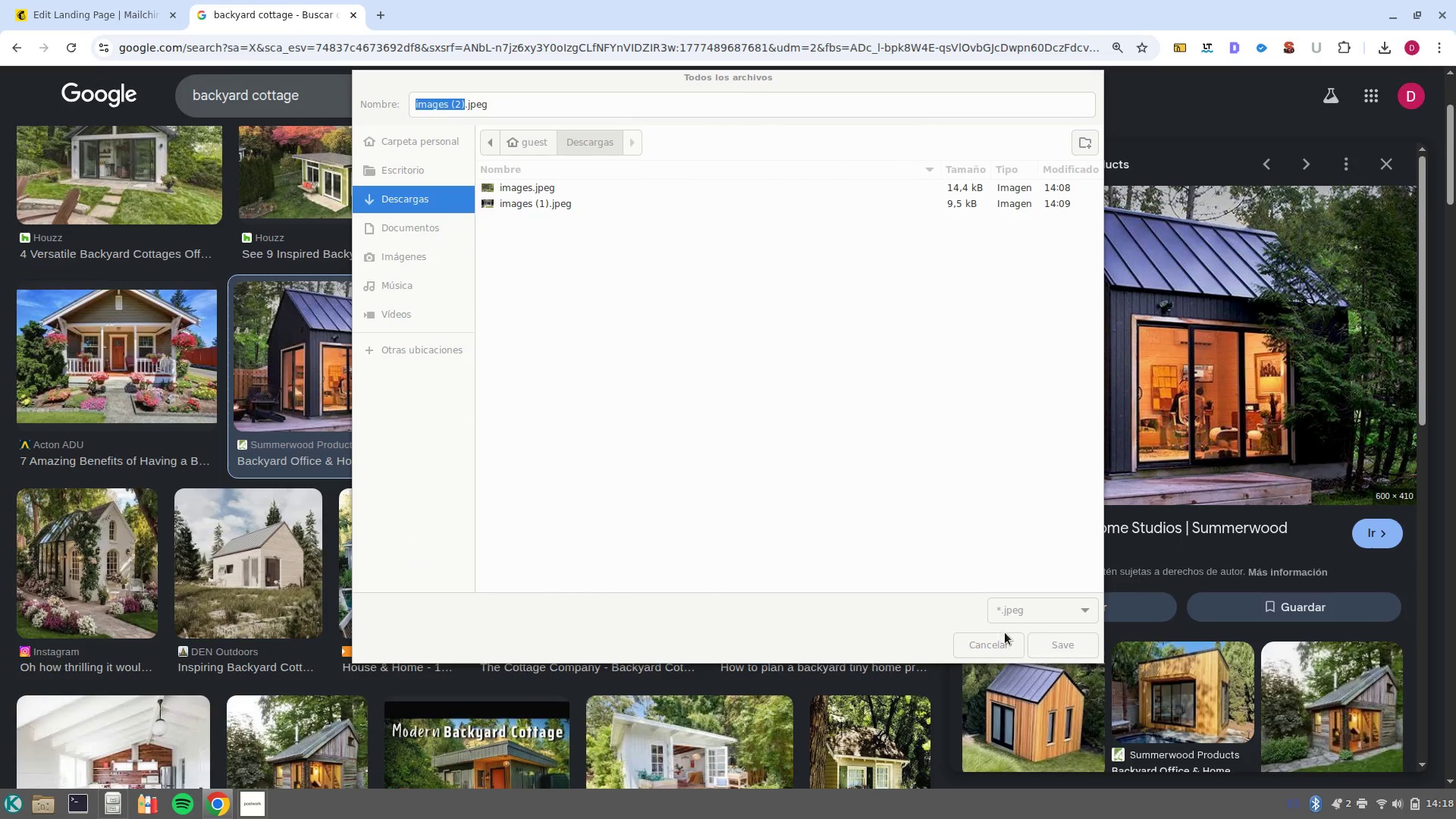 
left_click([1053, 648])
 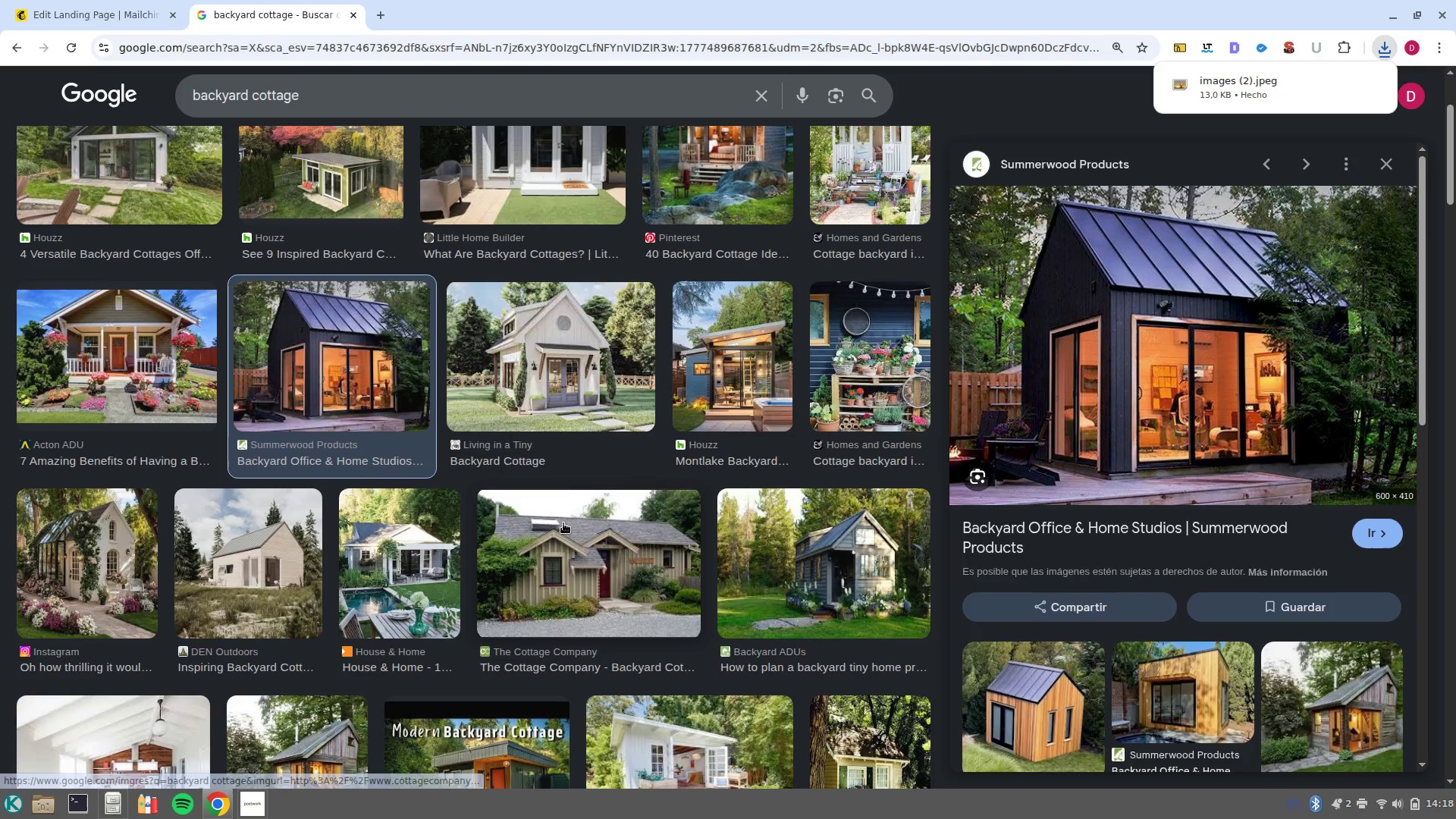 
scroll: coordinate [366, 490], scroll_direction: down, amount: 5.0
 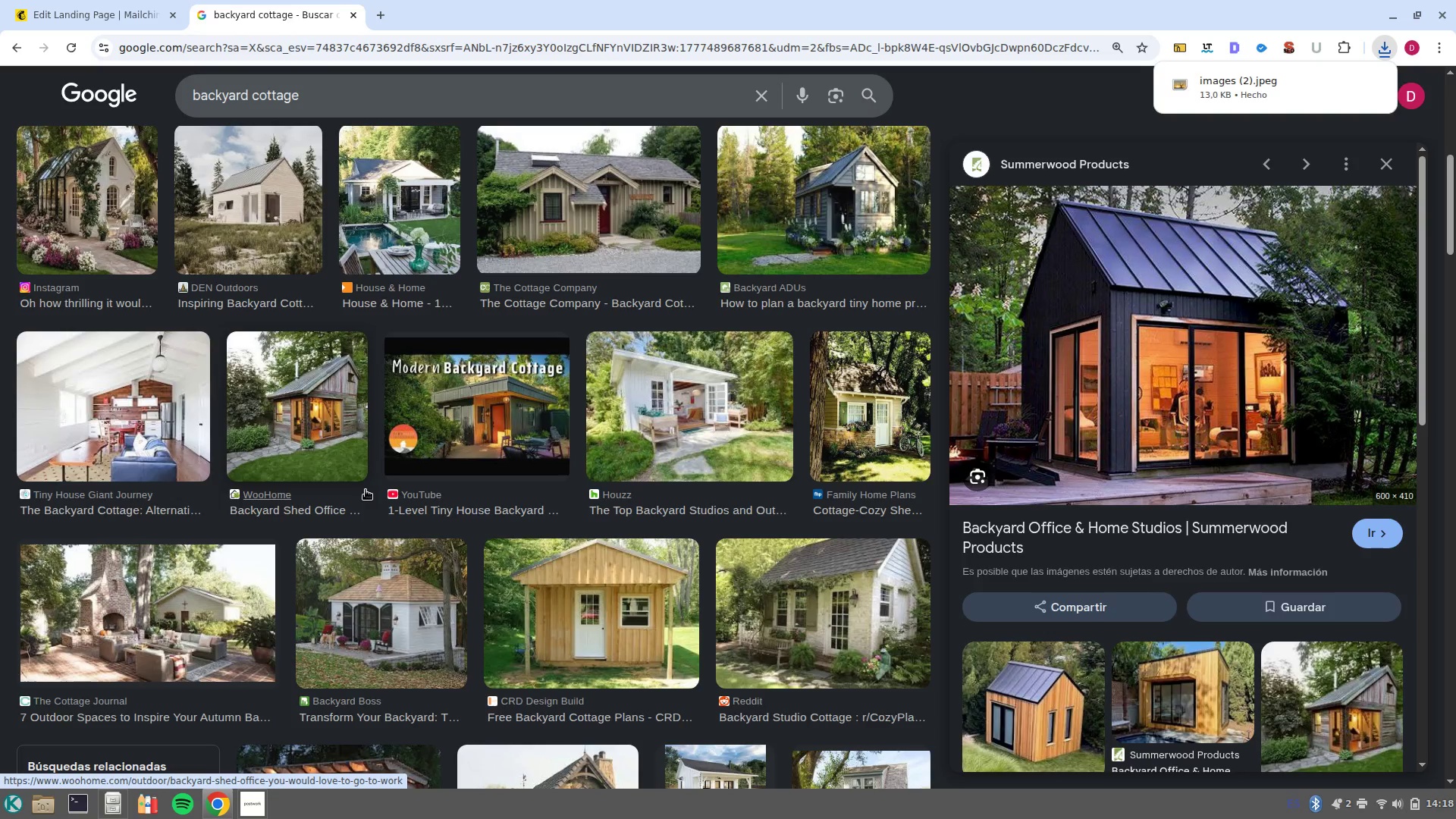 
left_click([60, 0])
 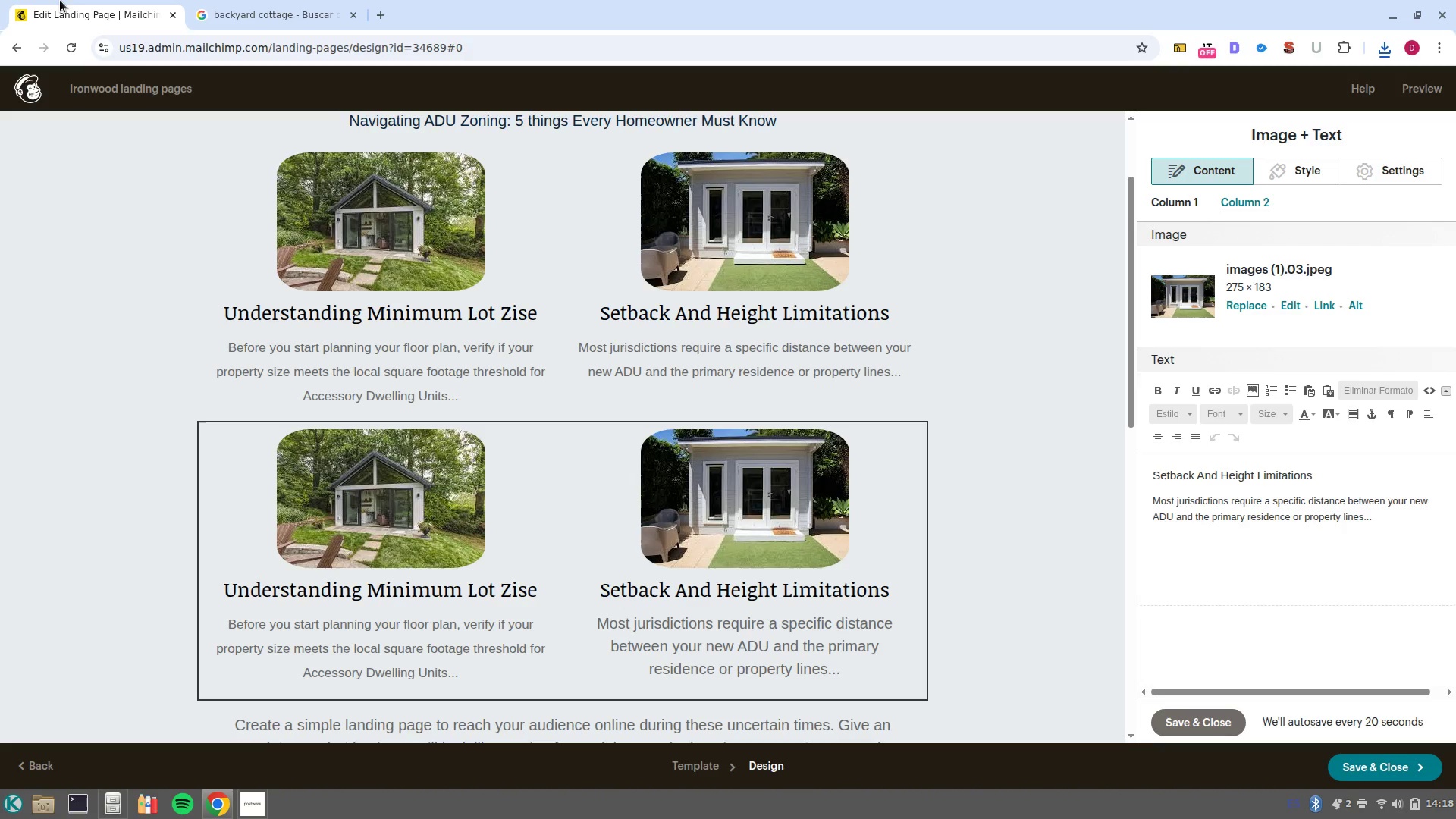 
wait(22.39)
 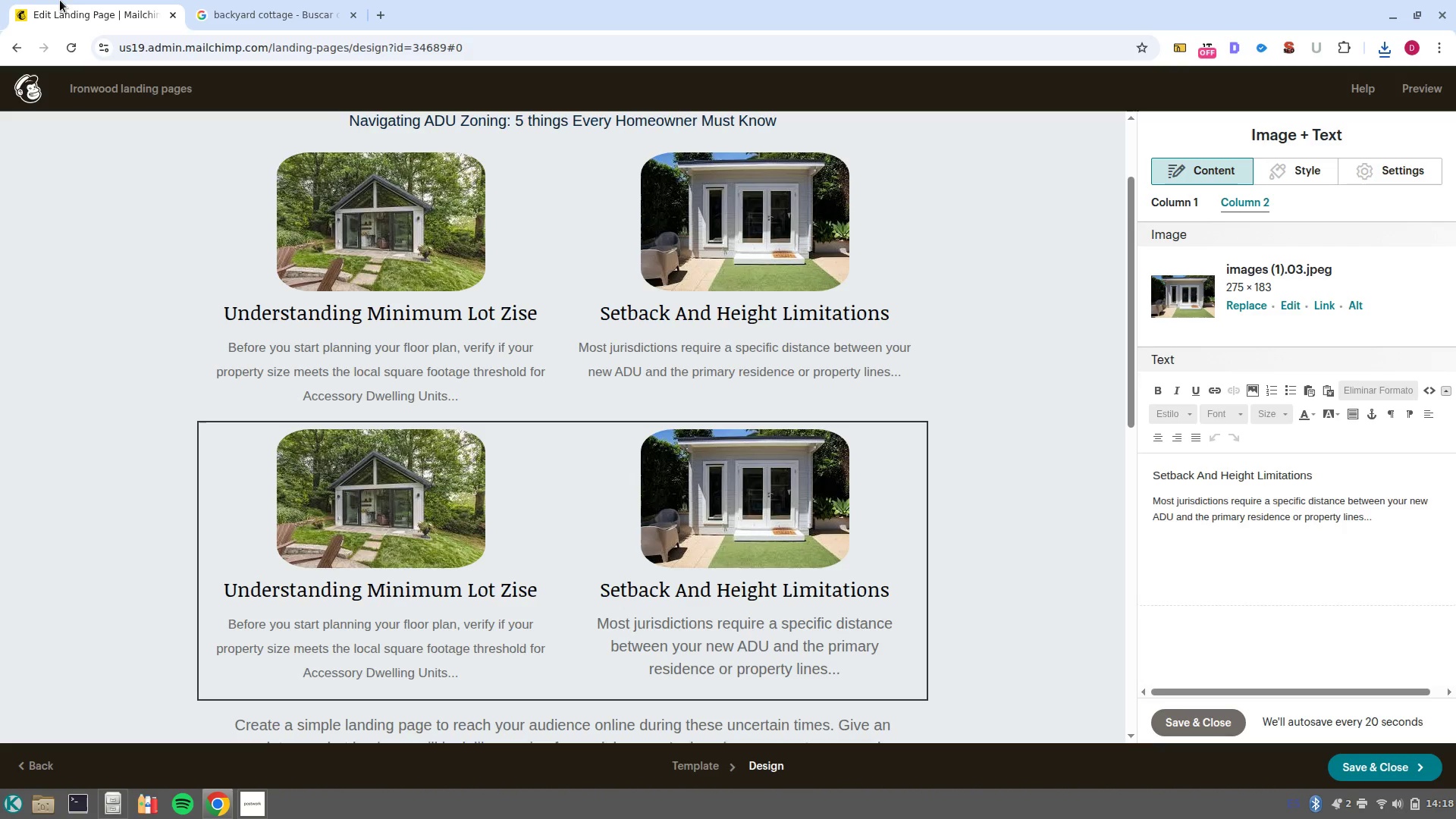 
left_click([239, 4])
 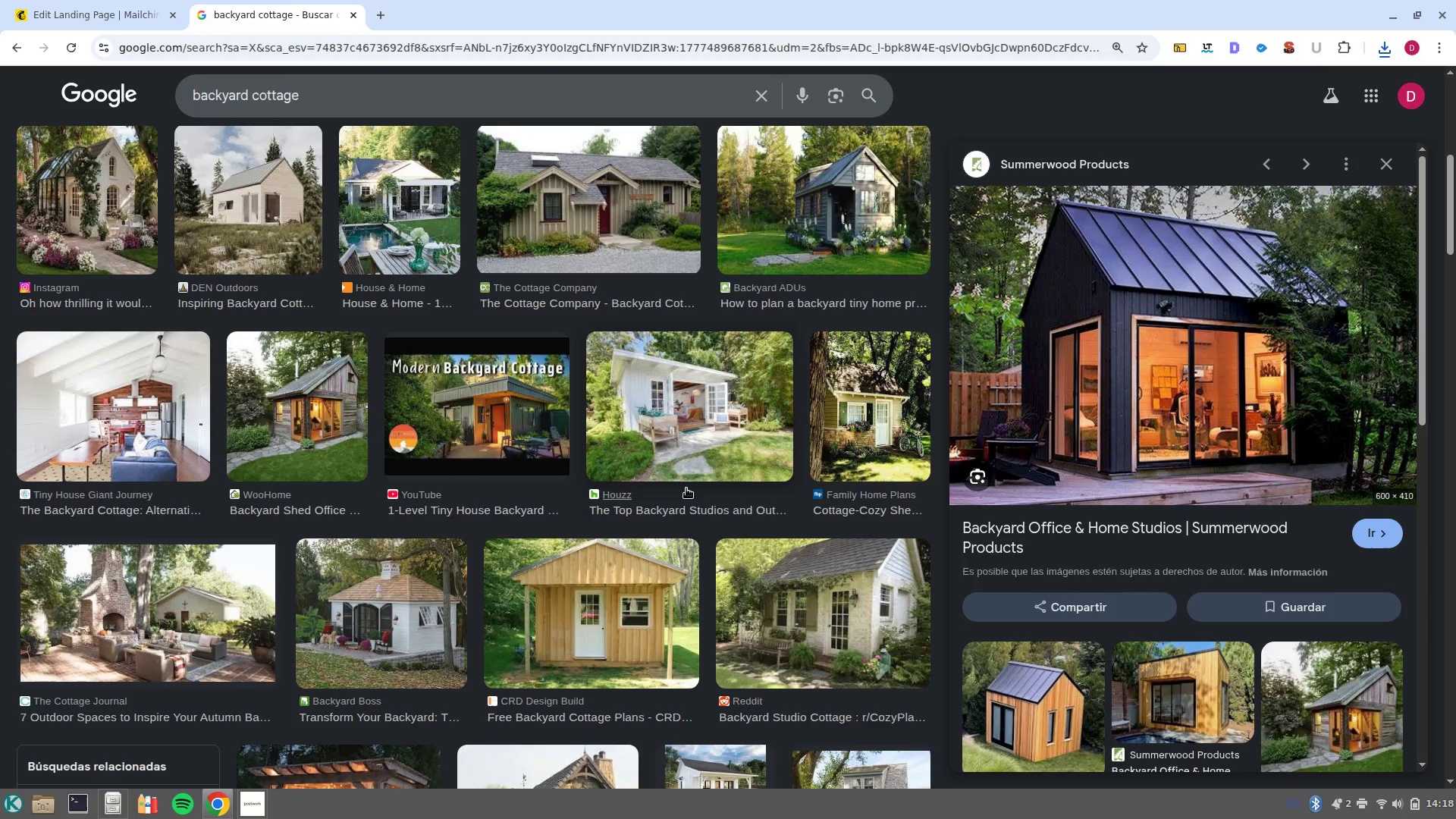 
scroll: coordinate [701, 526], scroll_direction: down, amount: 8.0
 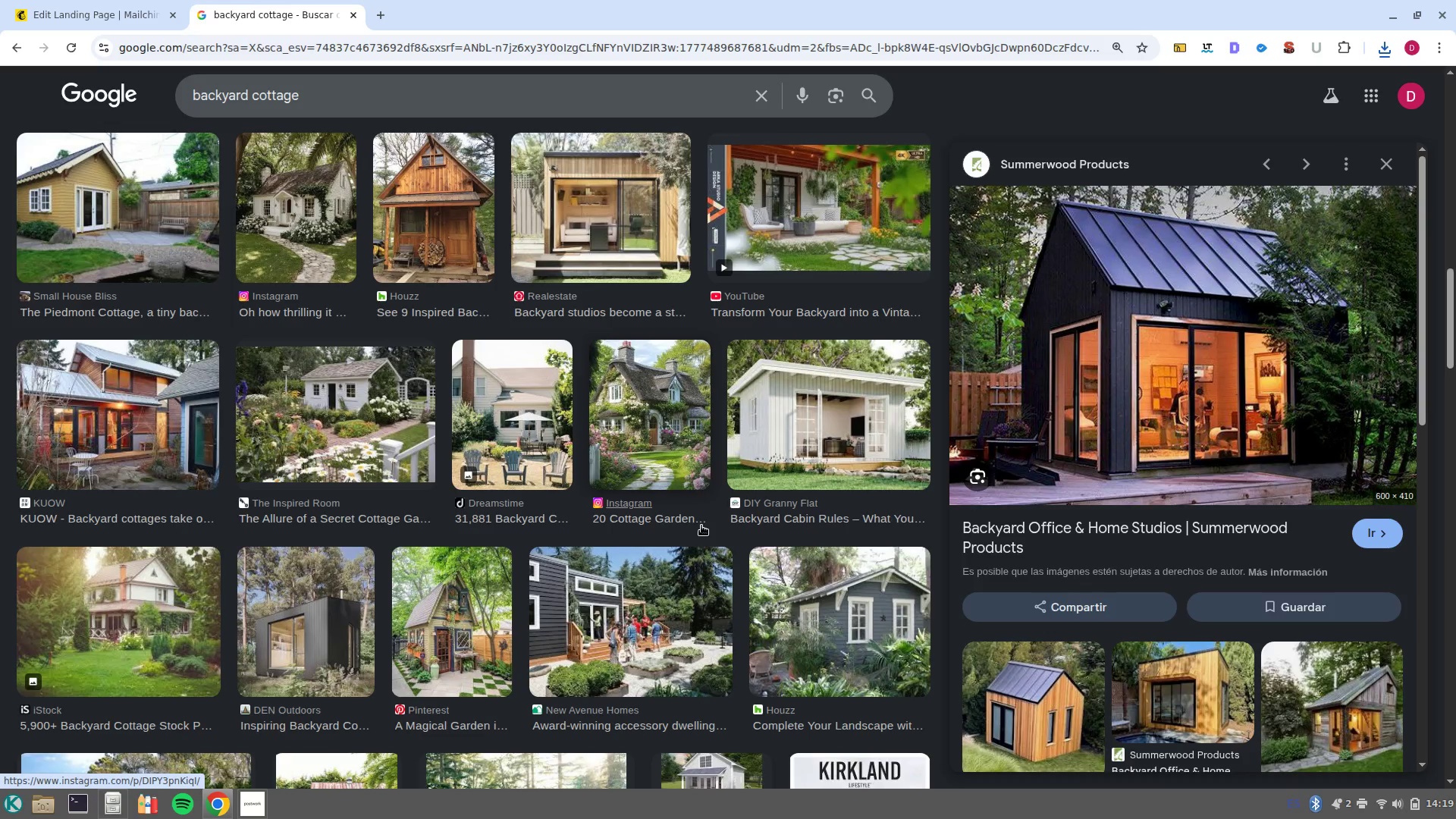 
left_click([140, 0])
 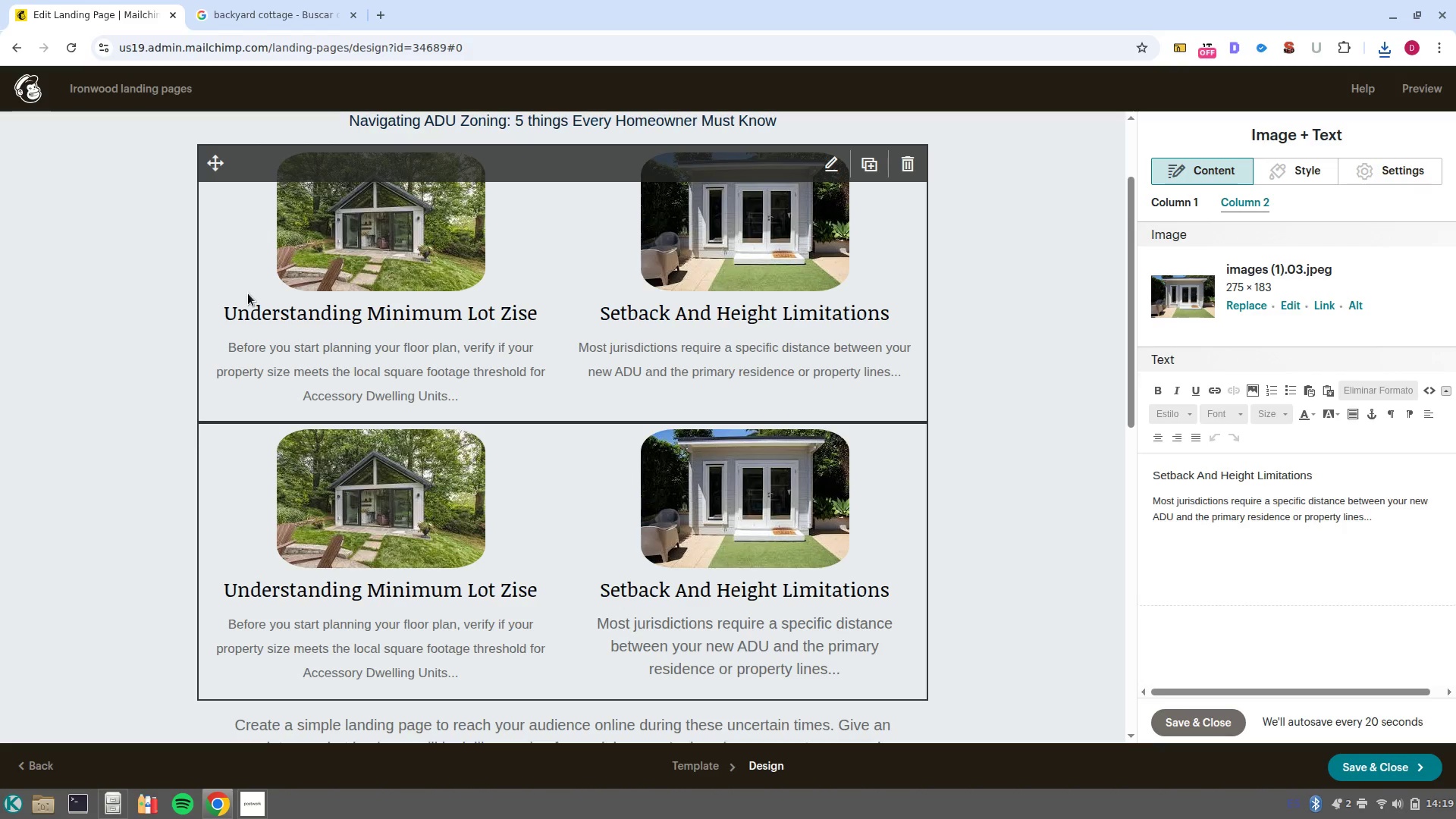 
wait(9.79)
 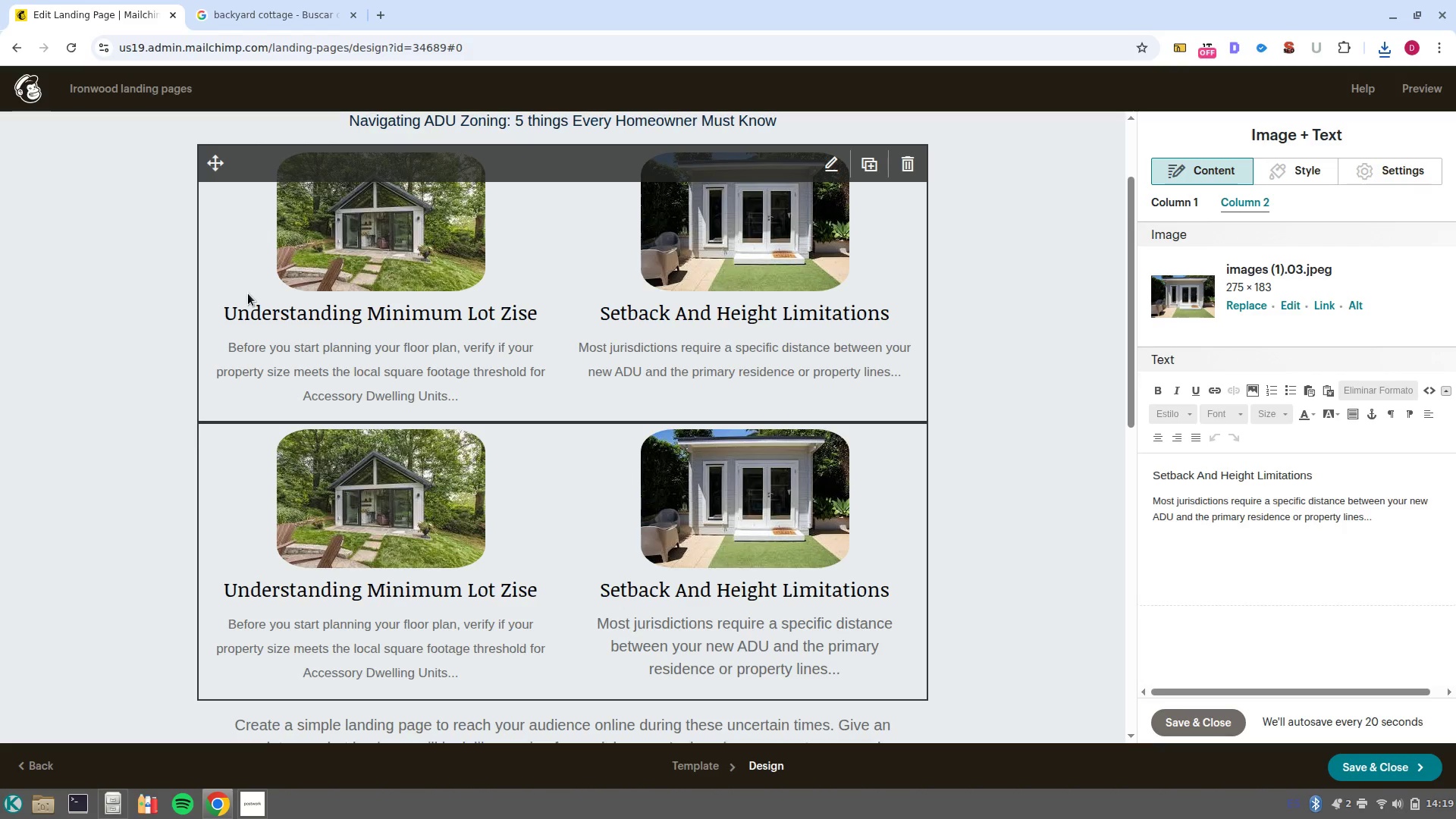 
left_click([1389, 59])
 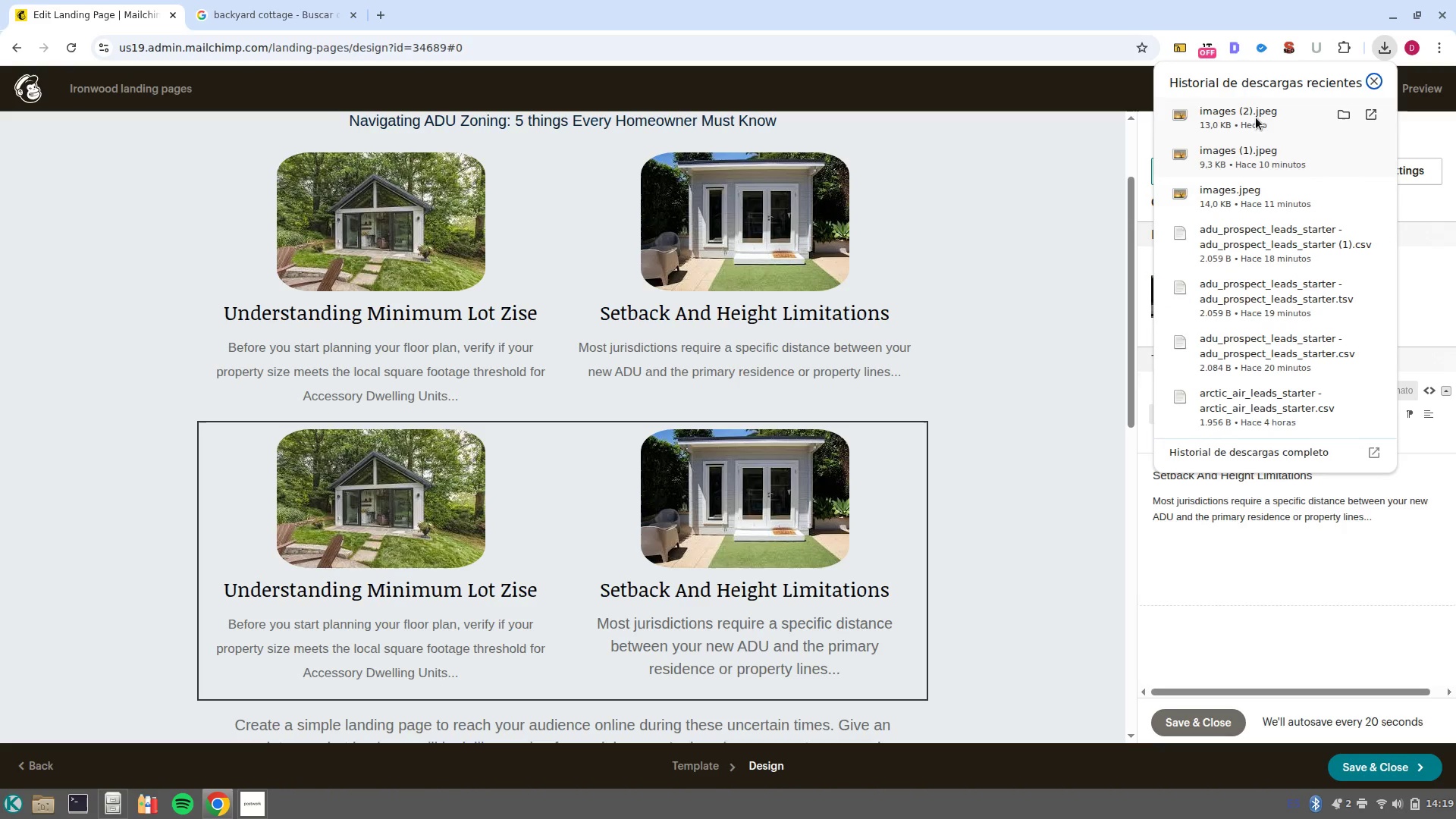 
left_click_drag(start_coordinate=[1214, 119], to_coordinate=[413, 514])
 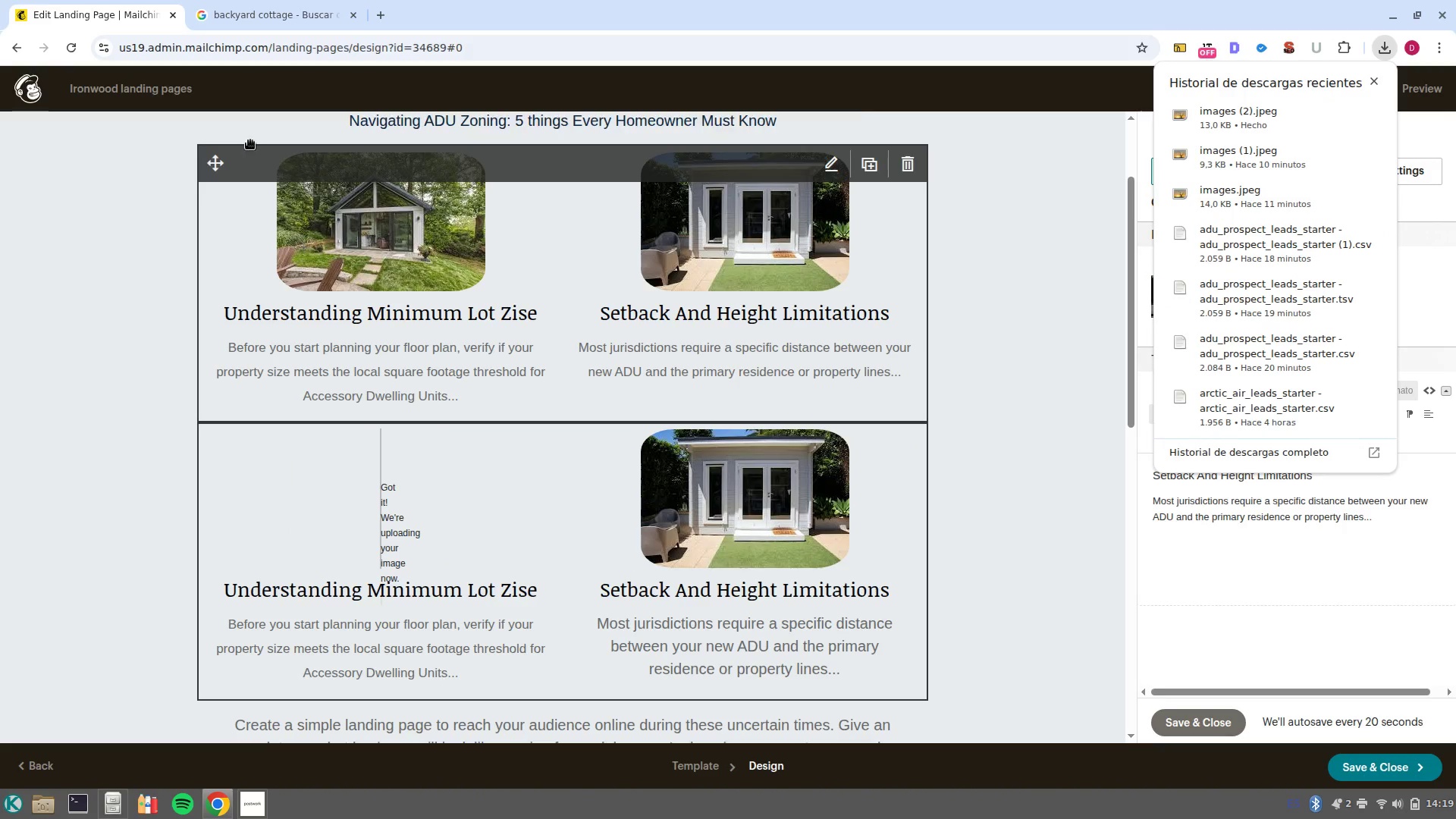 
left_click([262, 3])
 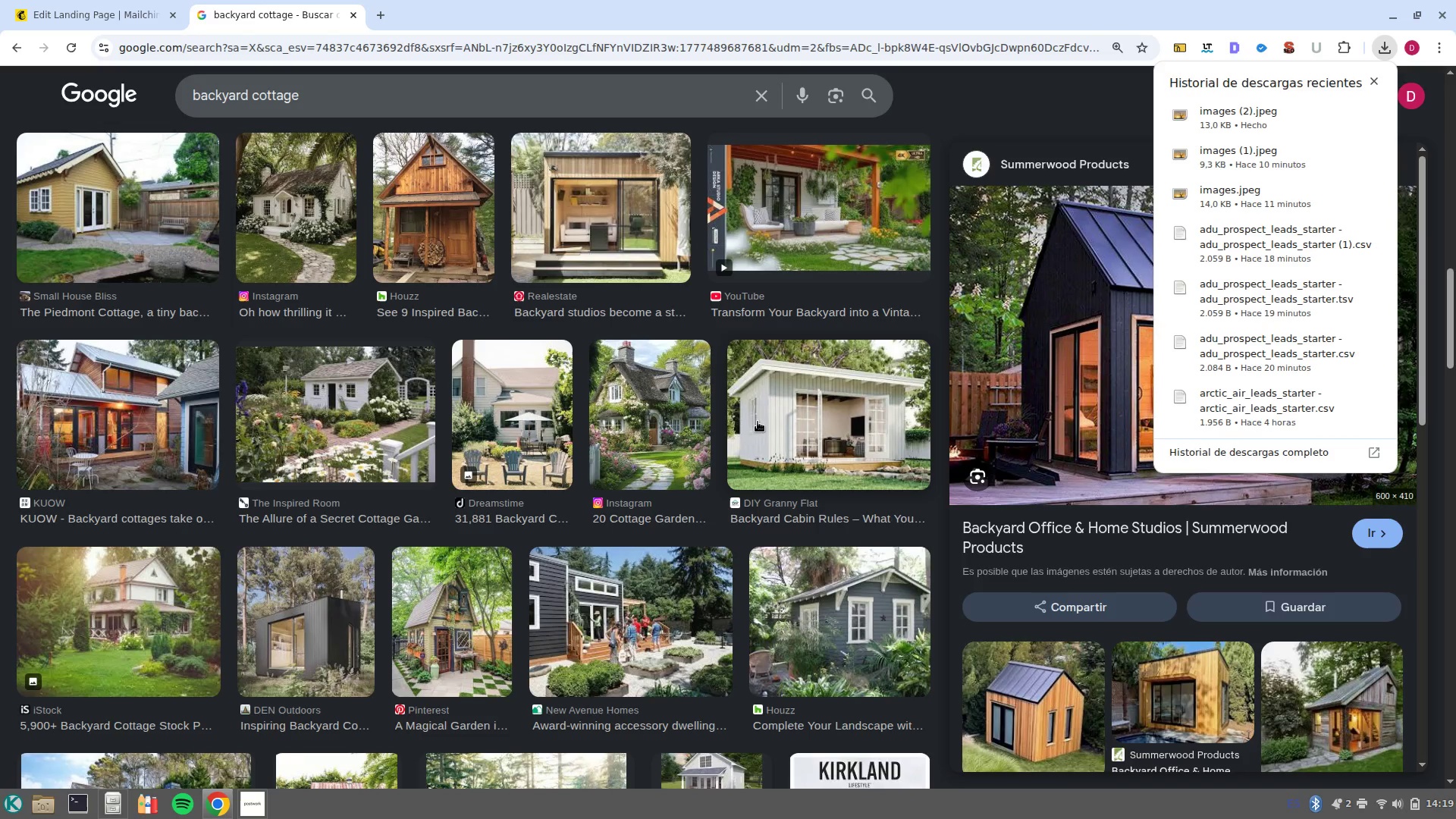 
scroll: coordinate [656, 554], scroll_direction: down, amount: 10.0
 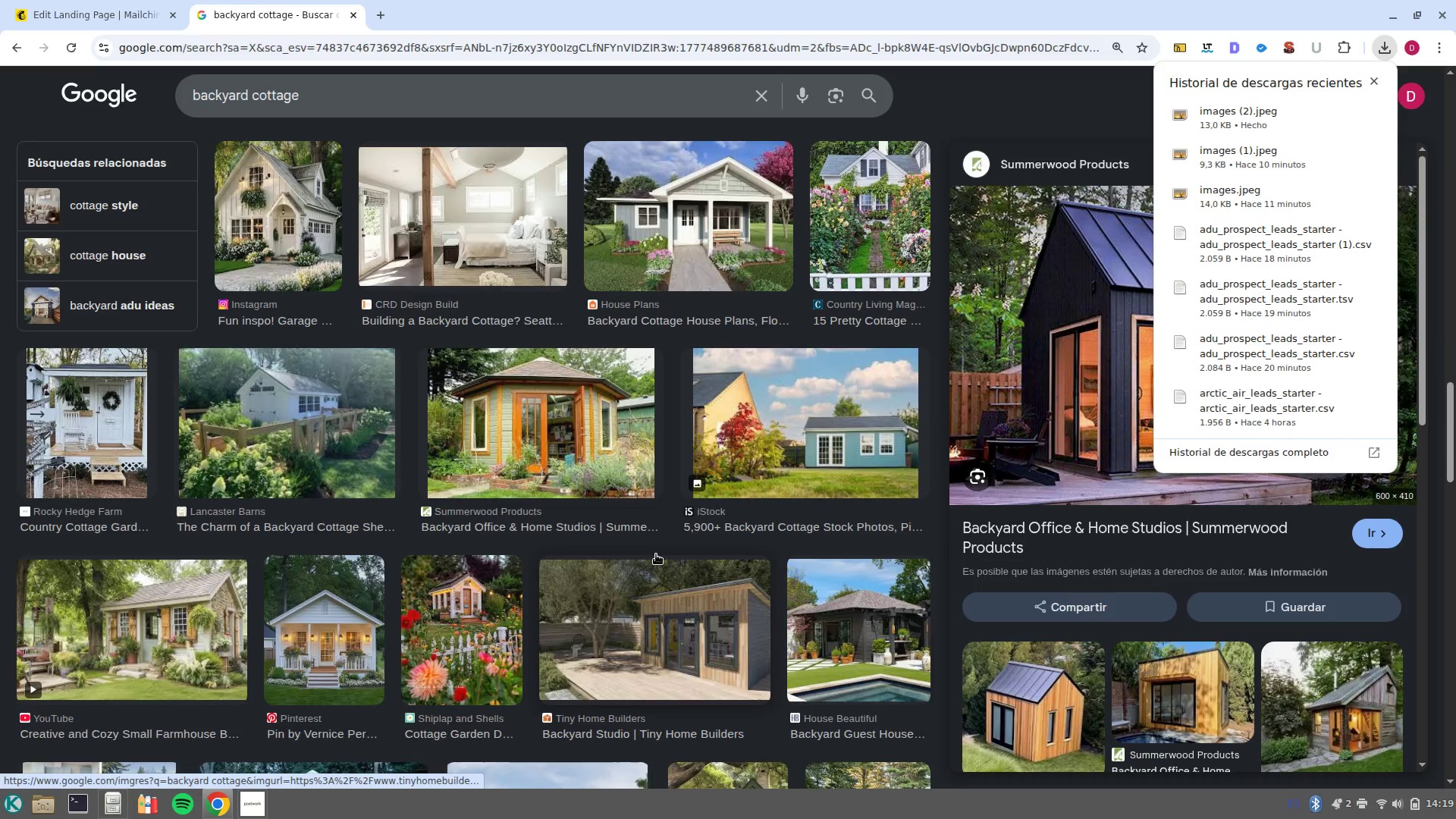 
scroll: coordinate [612, 572], scroll_direction: up, amount: 11.0
 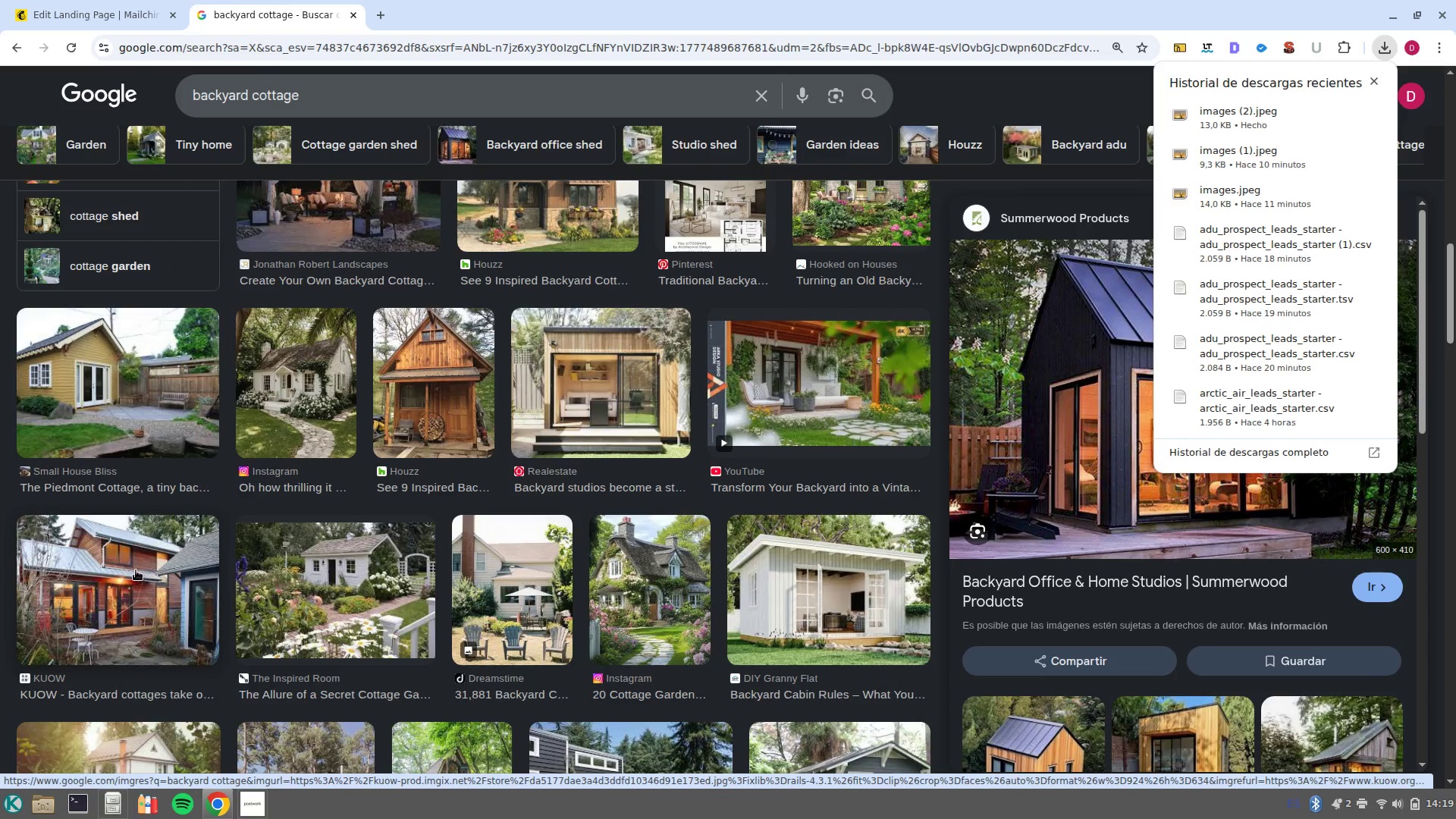 
left_click([133, 572])
 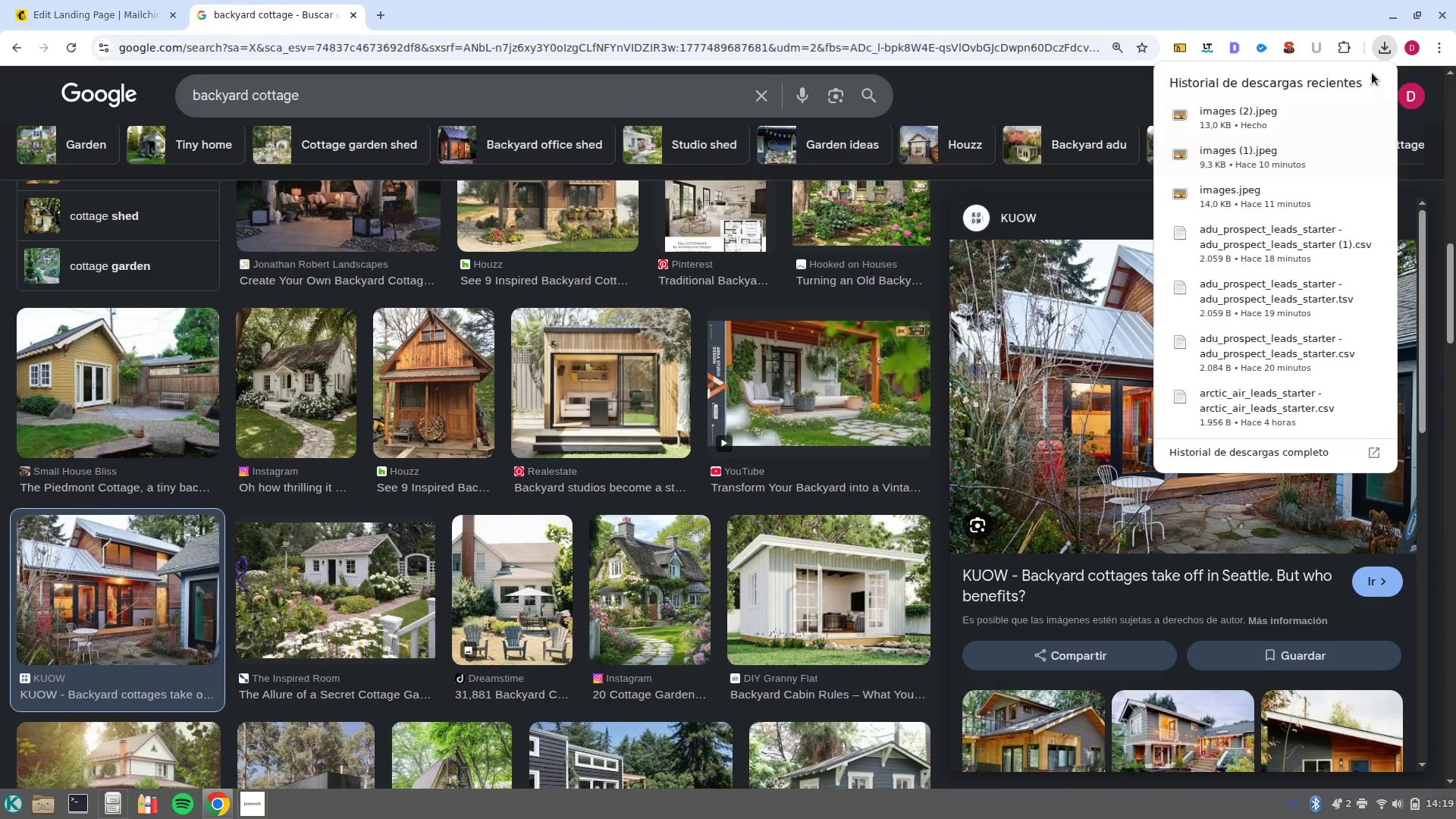 
left_click([1370, 80])
 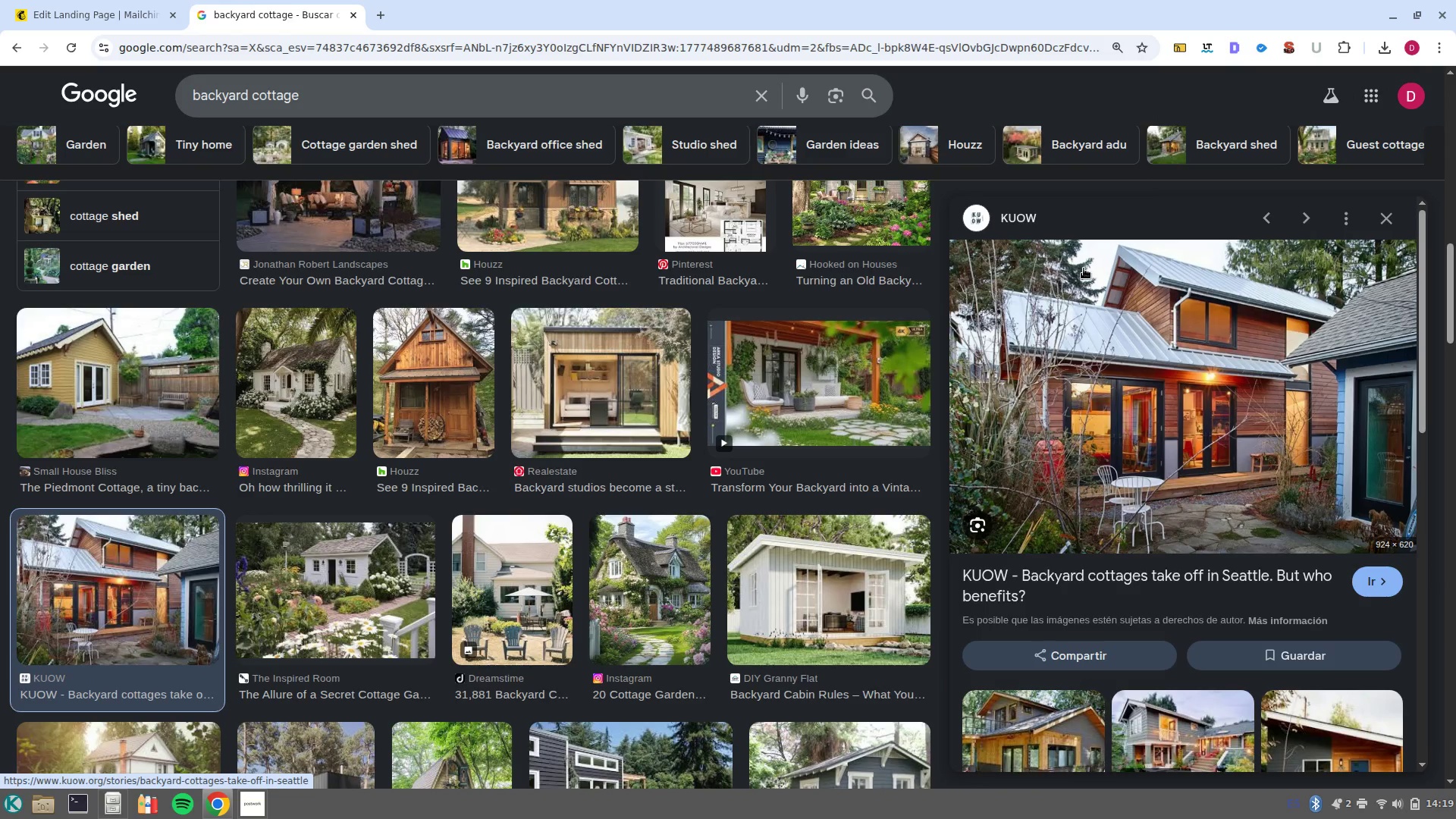 
right_click([1084, 268])
 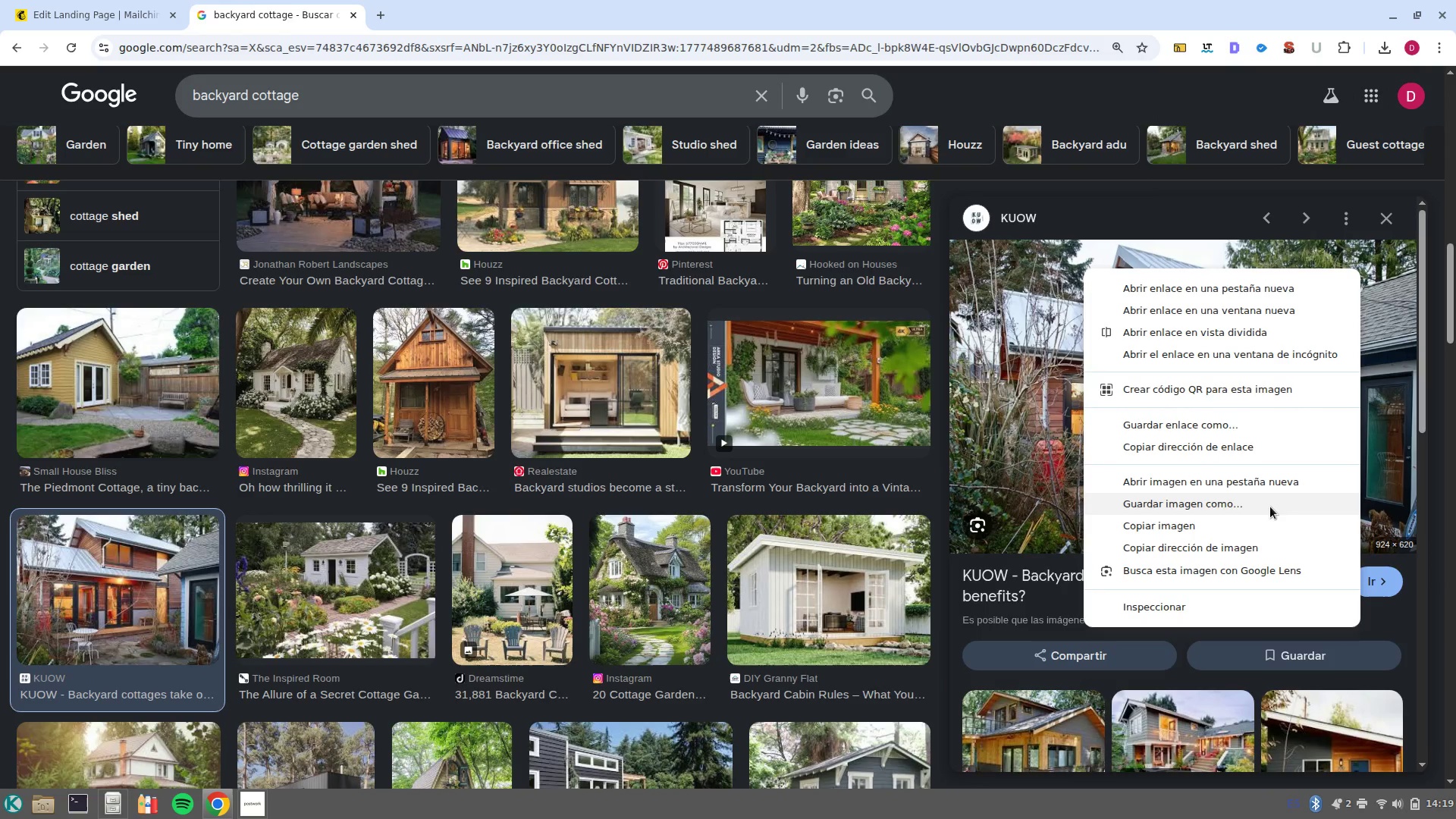 
left_click([1270, 507])
 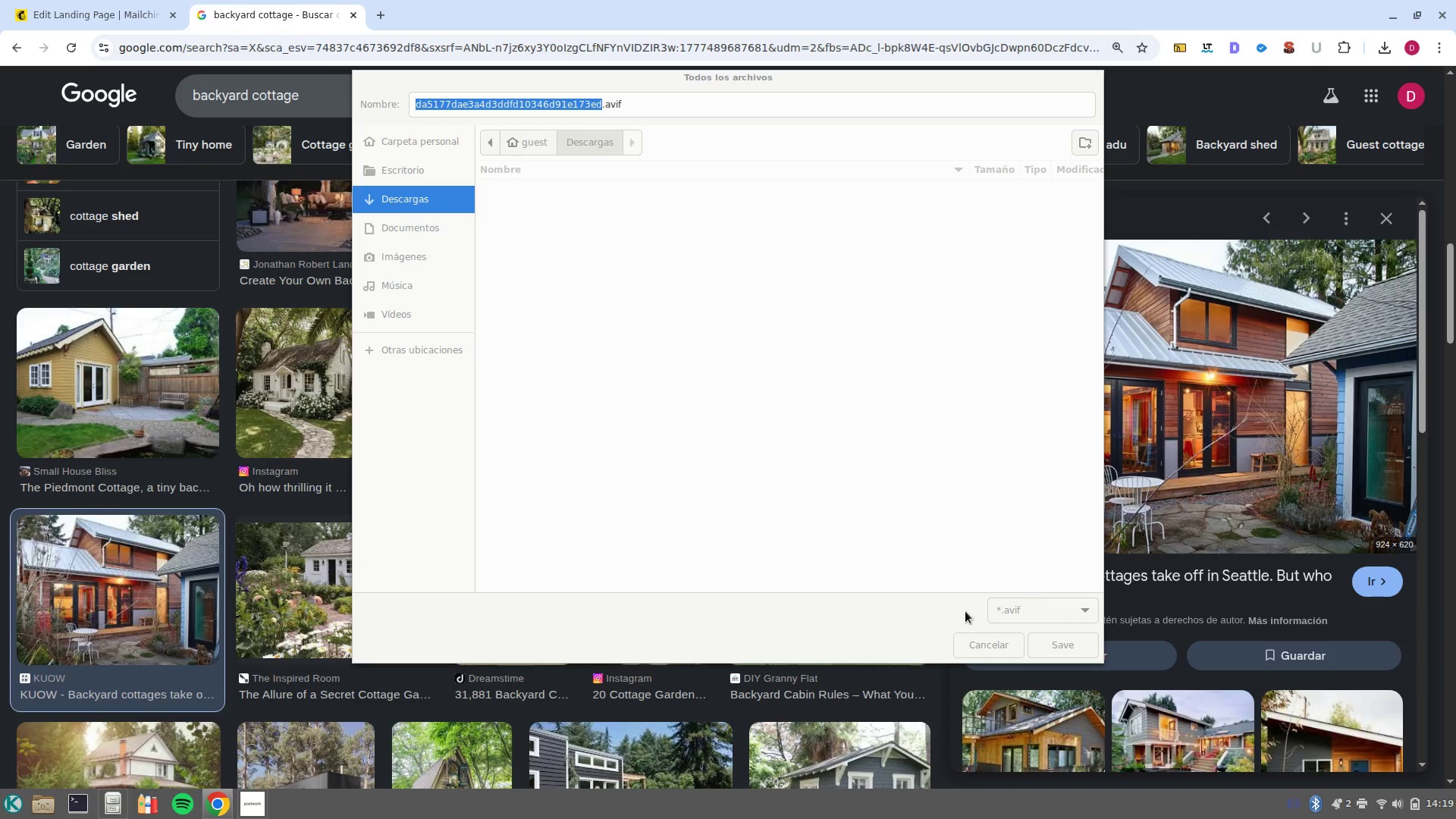 
left_click([989, 642])
 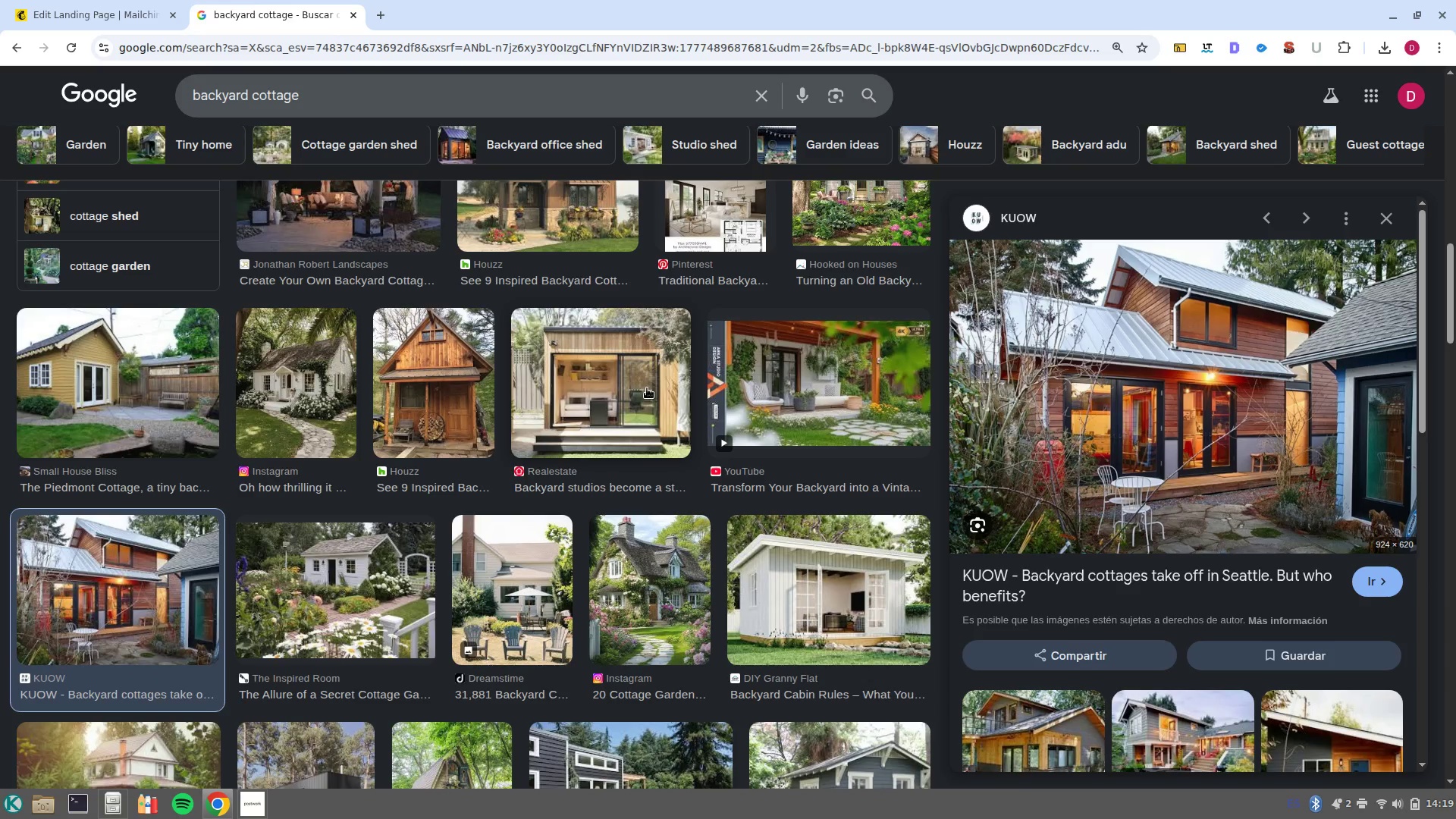 
left_click([647, 388])
 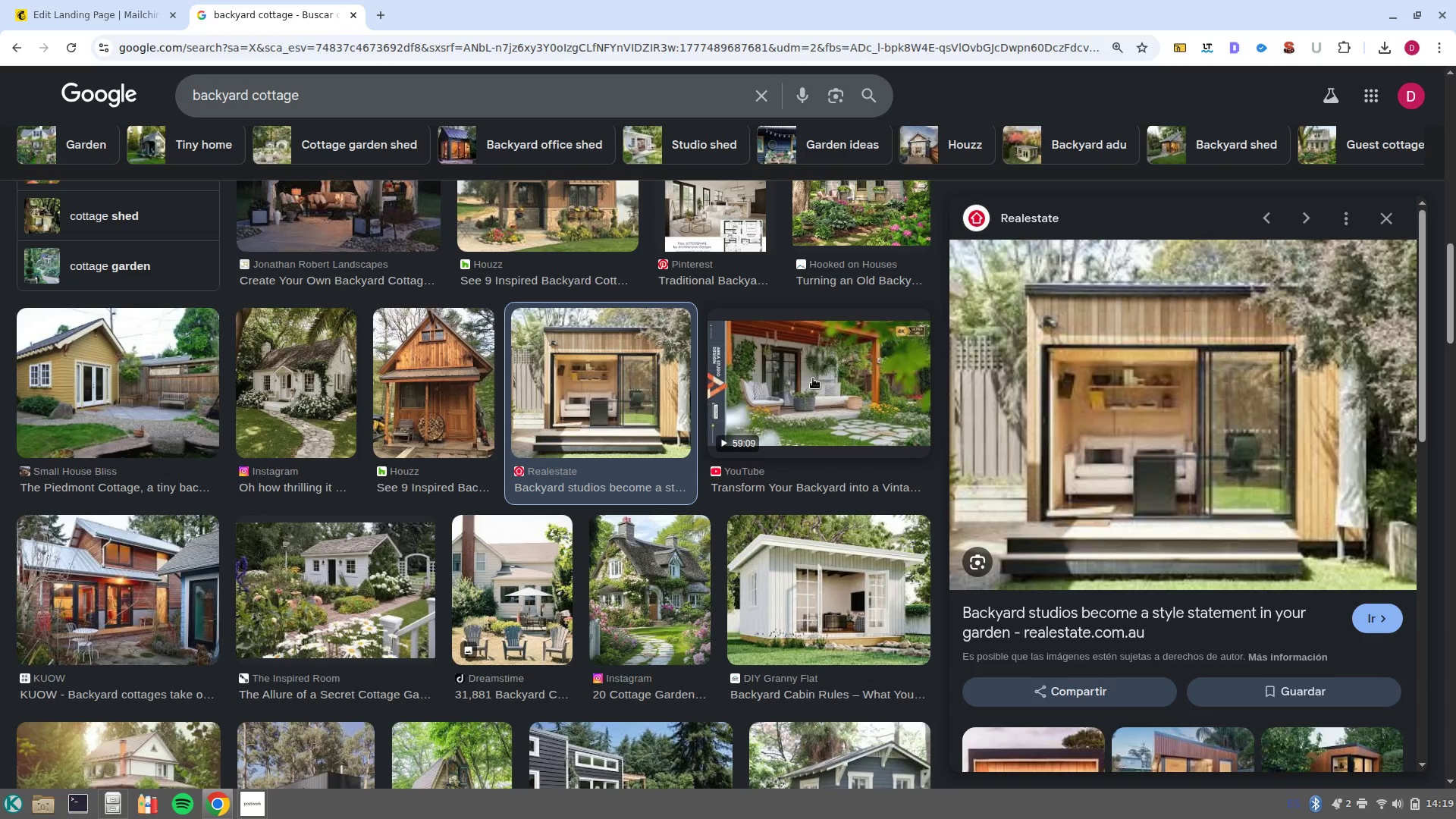 
left_click([874, 380])
 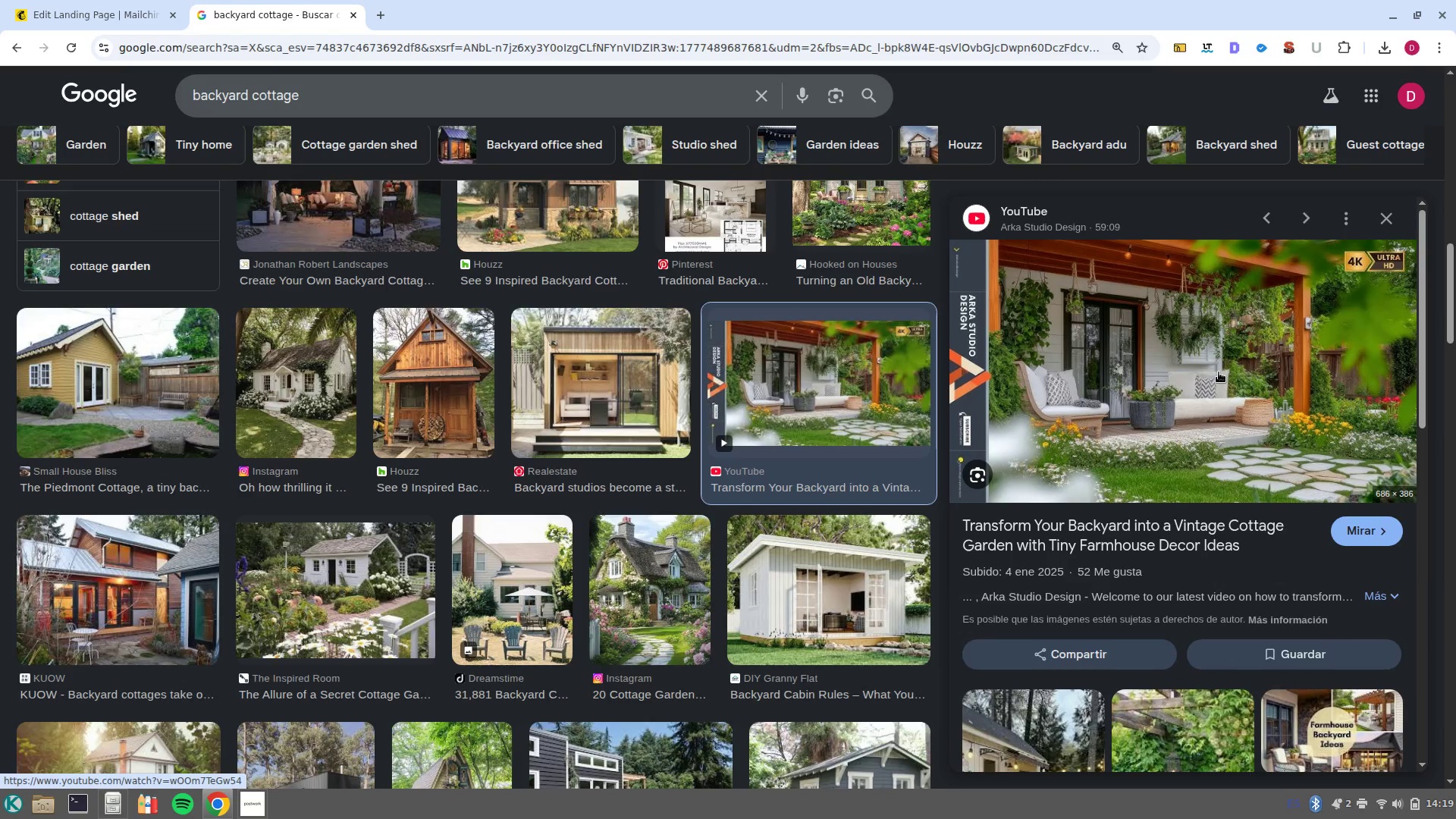 
scroll: coordinate [395, 445], scroll_direction: up, amount: 6.0
 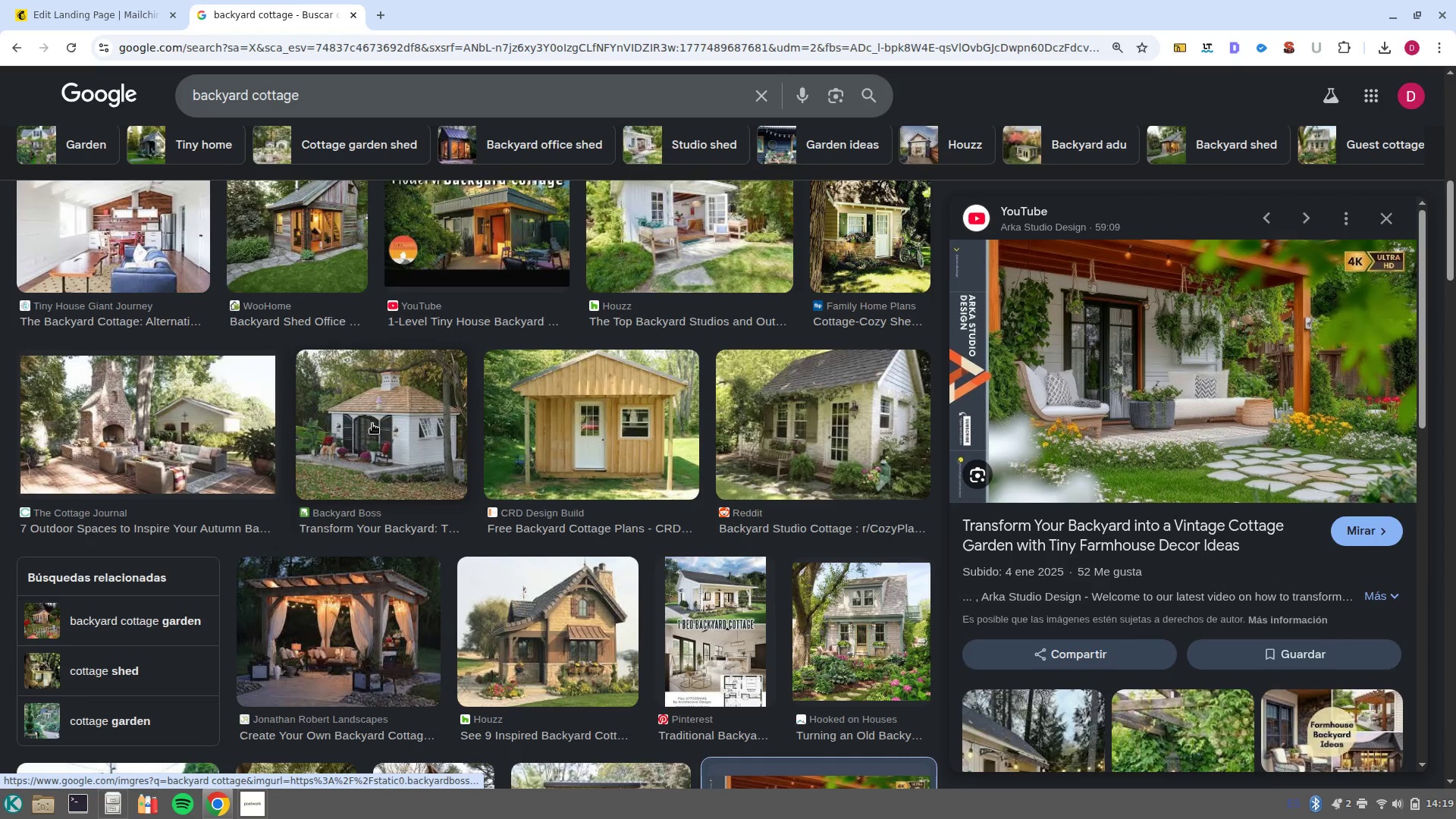 
left_click([372, 424])
 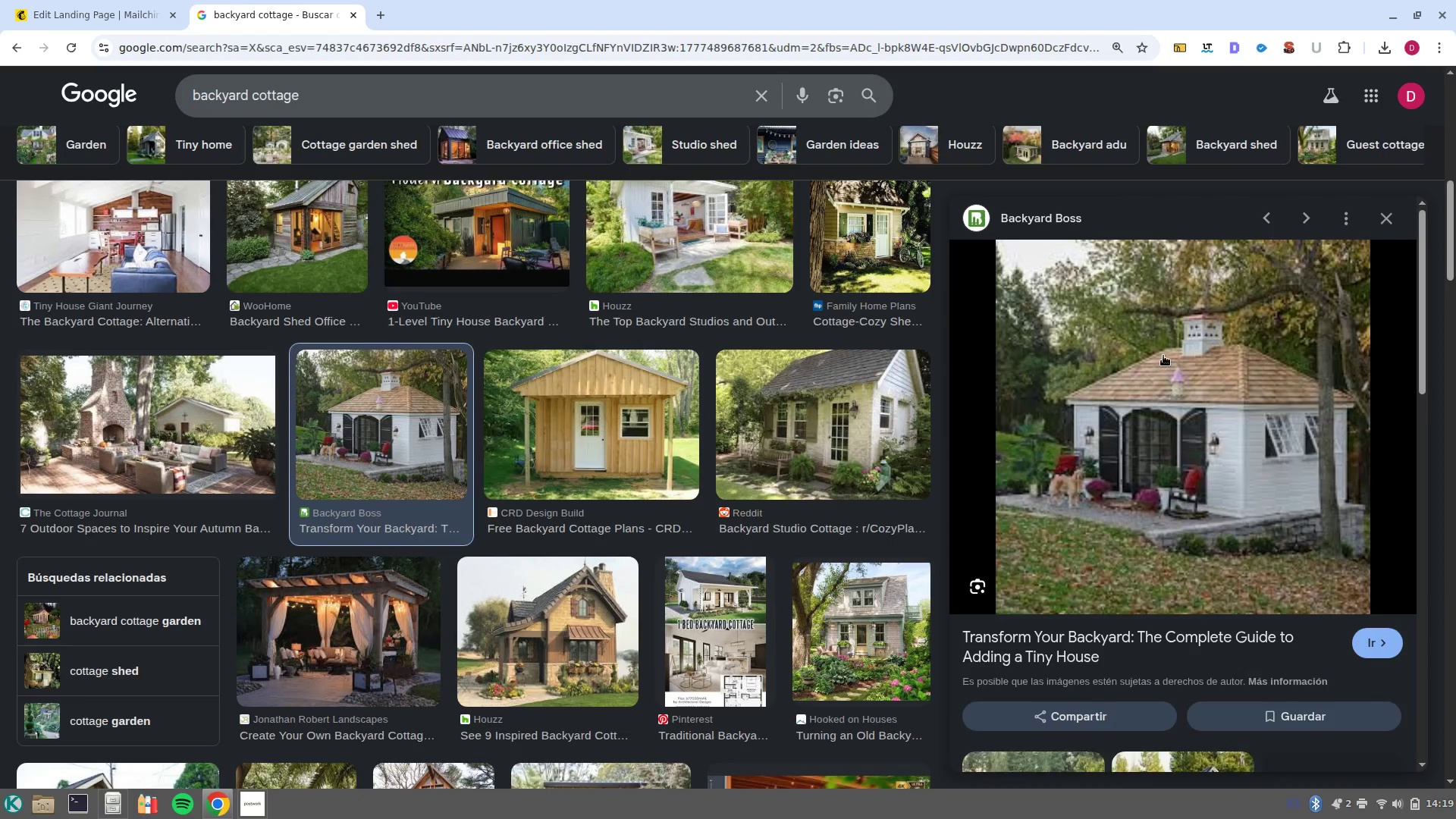 
right_click([1163, 356])
 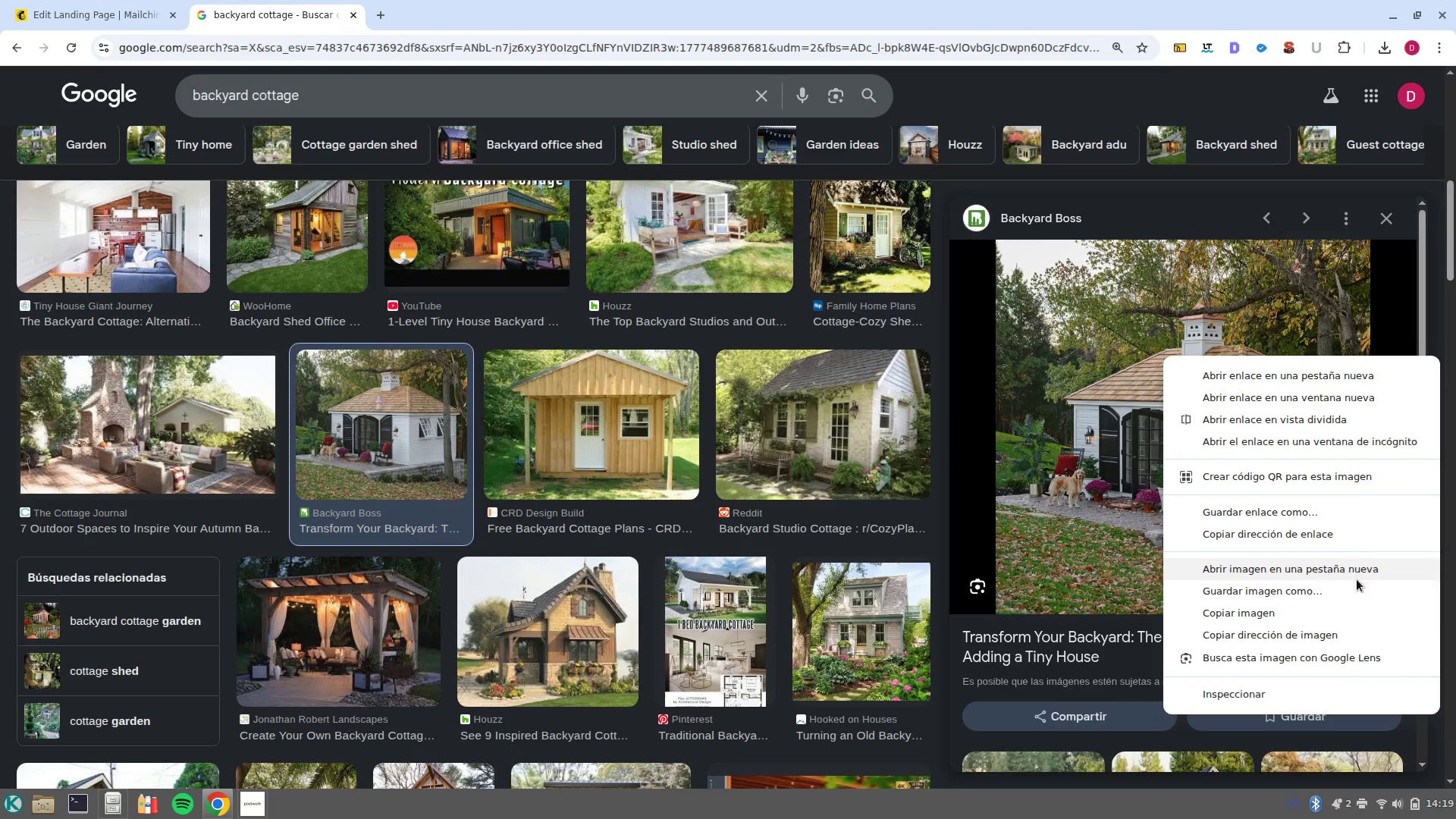 
left_click([1357, 582])
 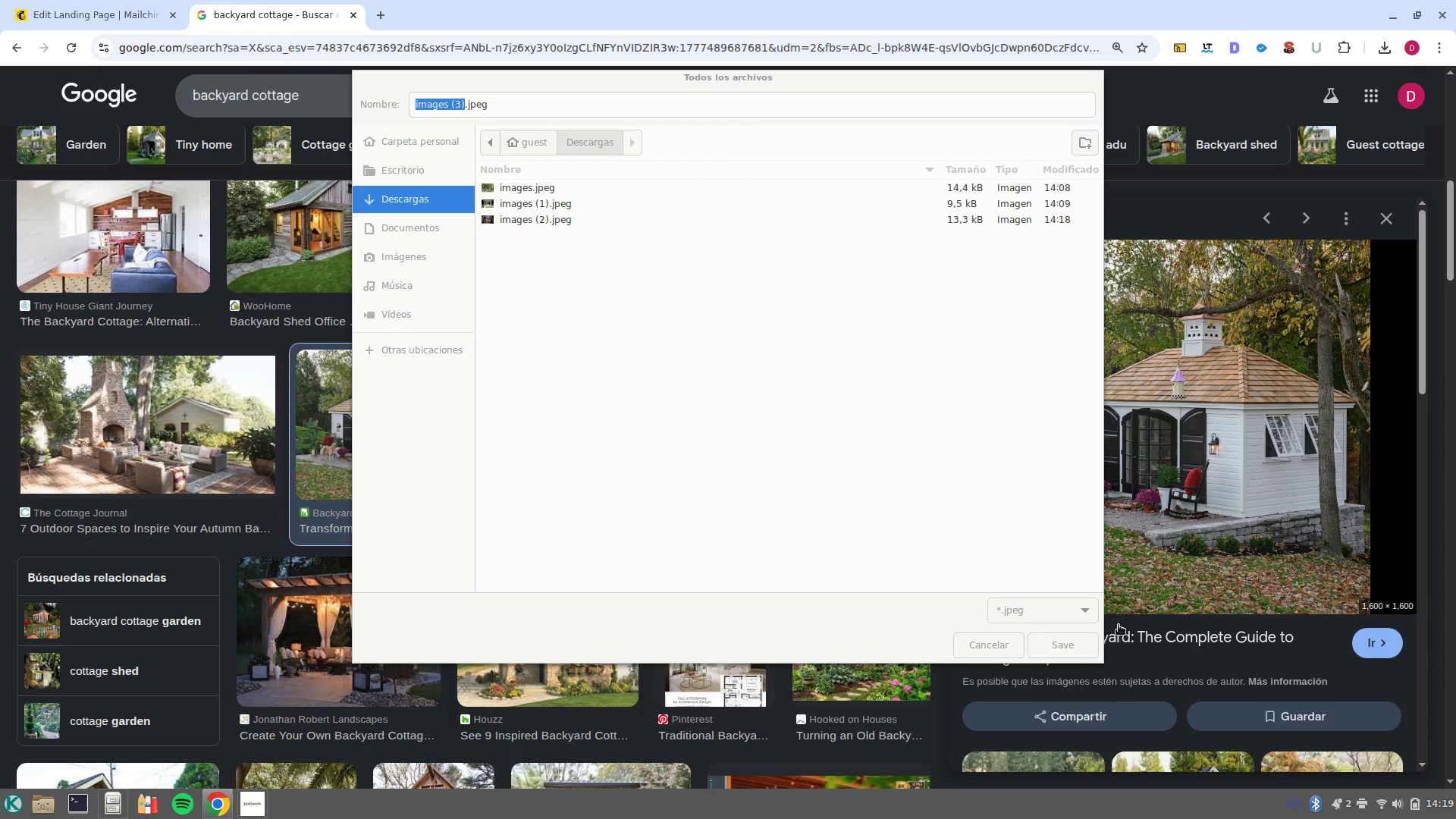 
left_click([1078, 648])
 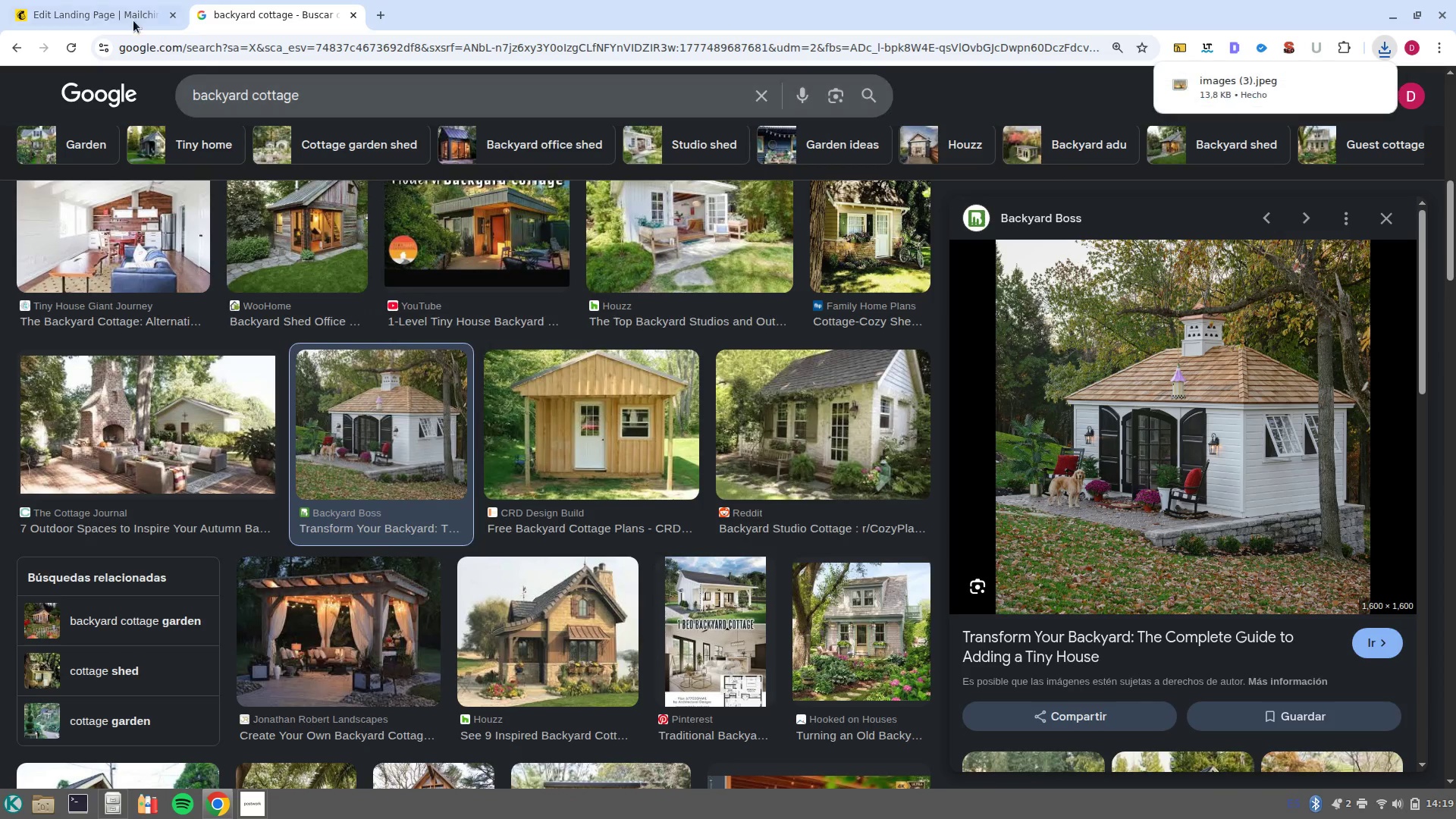 
left_click([111, 14])
 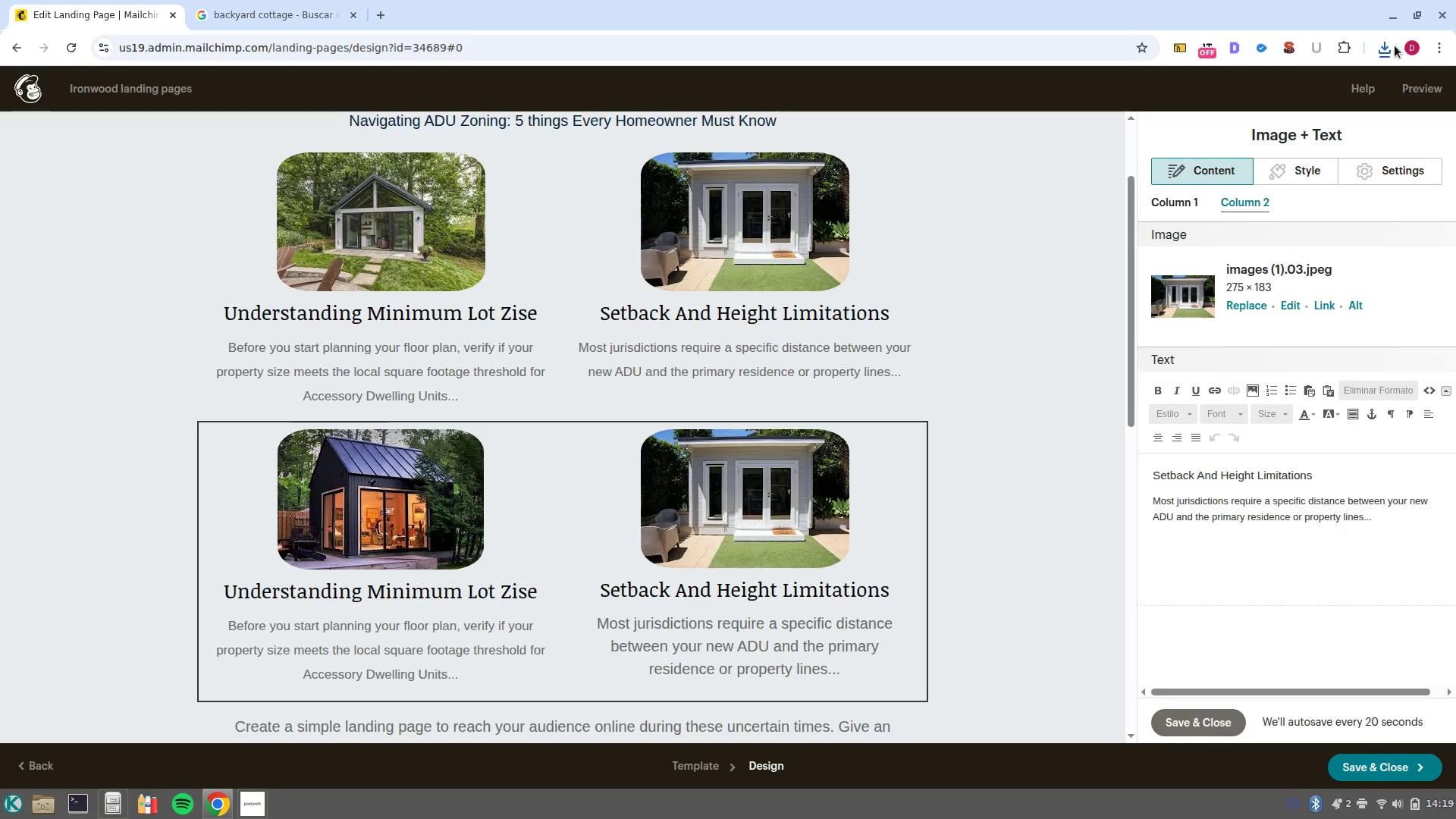 
left_click([1385, 51])
 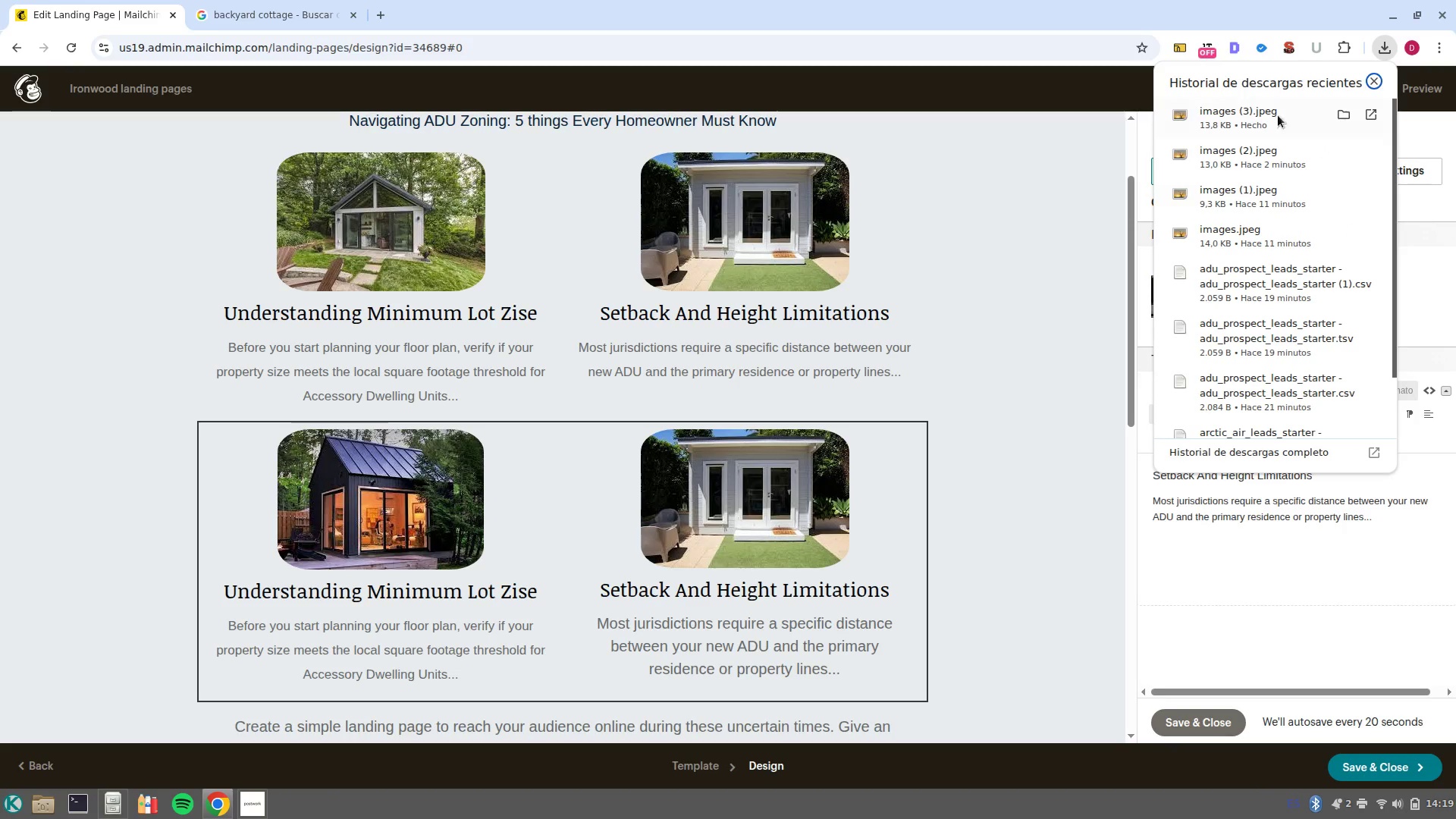 
left_click_drag(start_coordinate=[1269, 118], to_coordinate=[796, 522])
 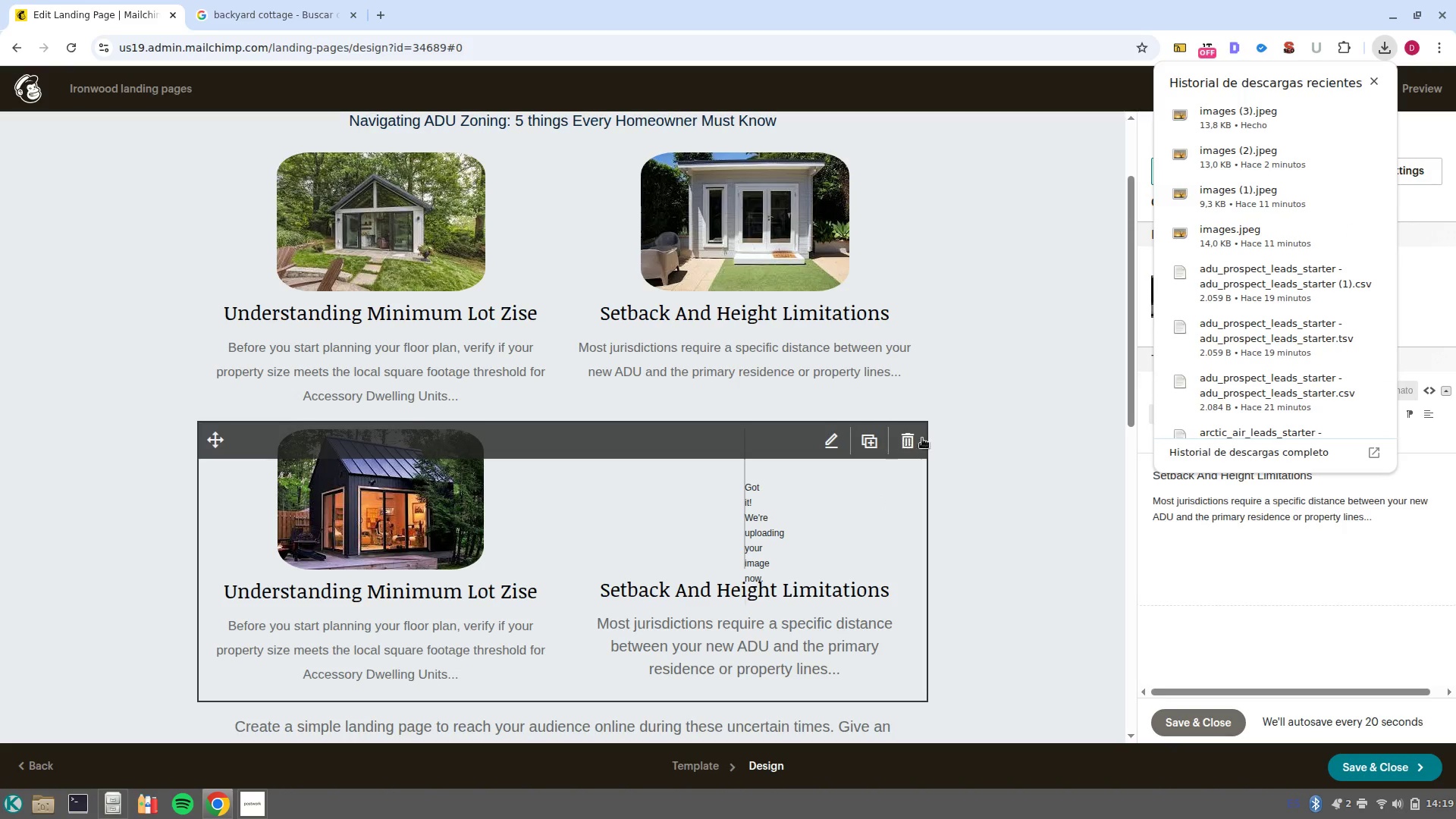 
scroll: coordinate [1013, 434], scroll_direction: up, amount: 2.0
 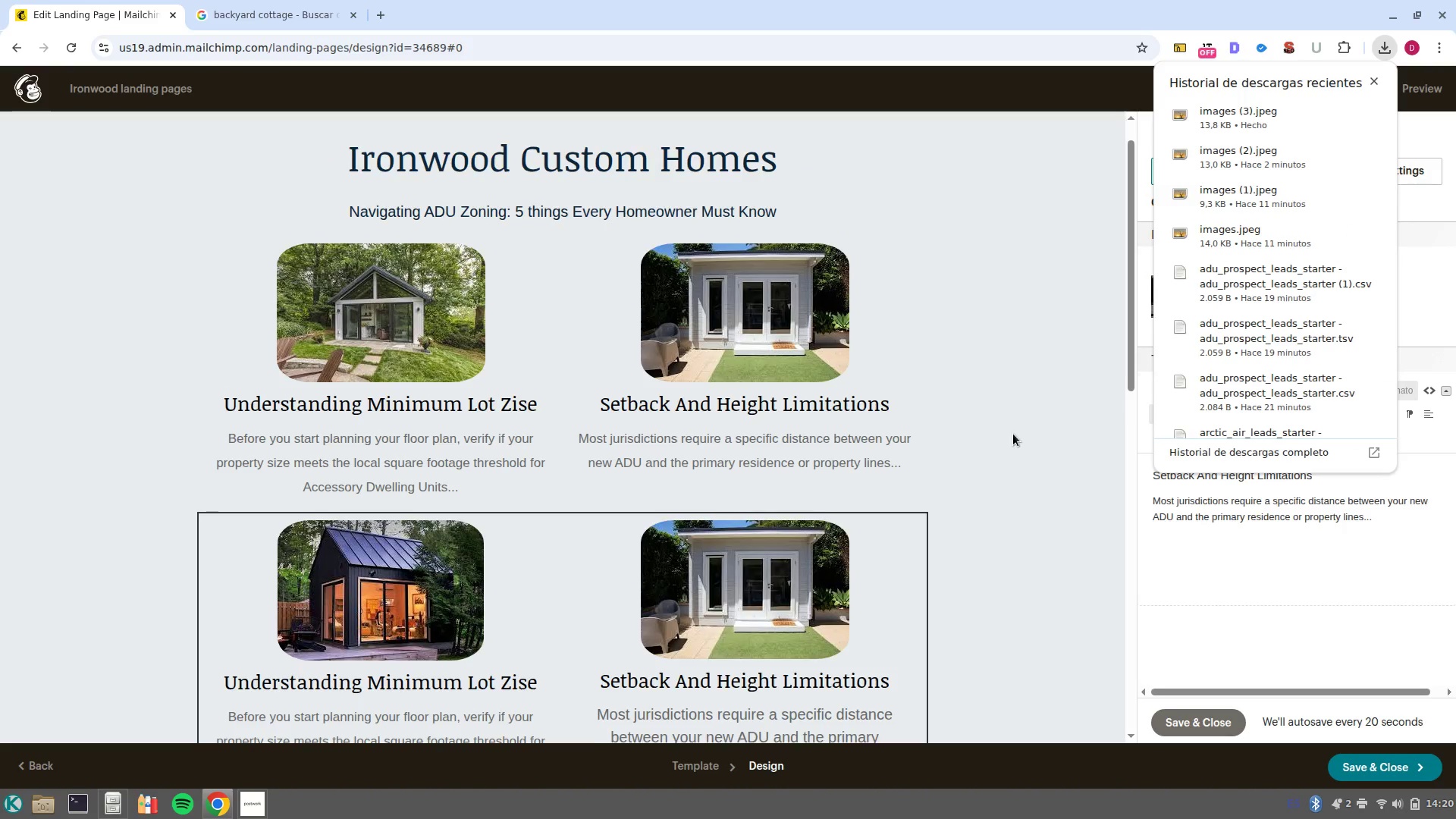 
scroll: coordinate [1013, 434], scroll_direction: down, amount: 1.0
 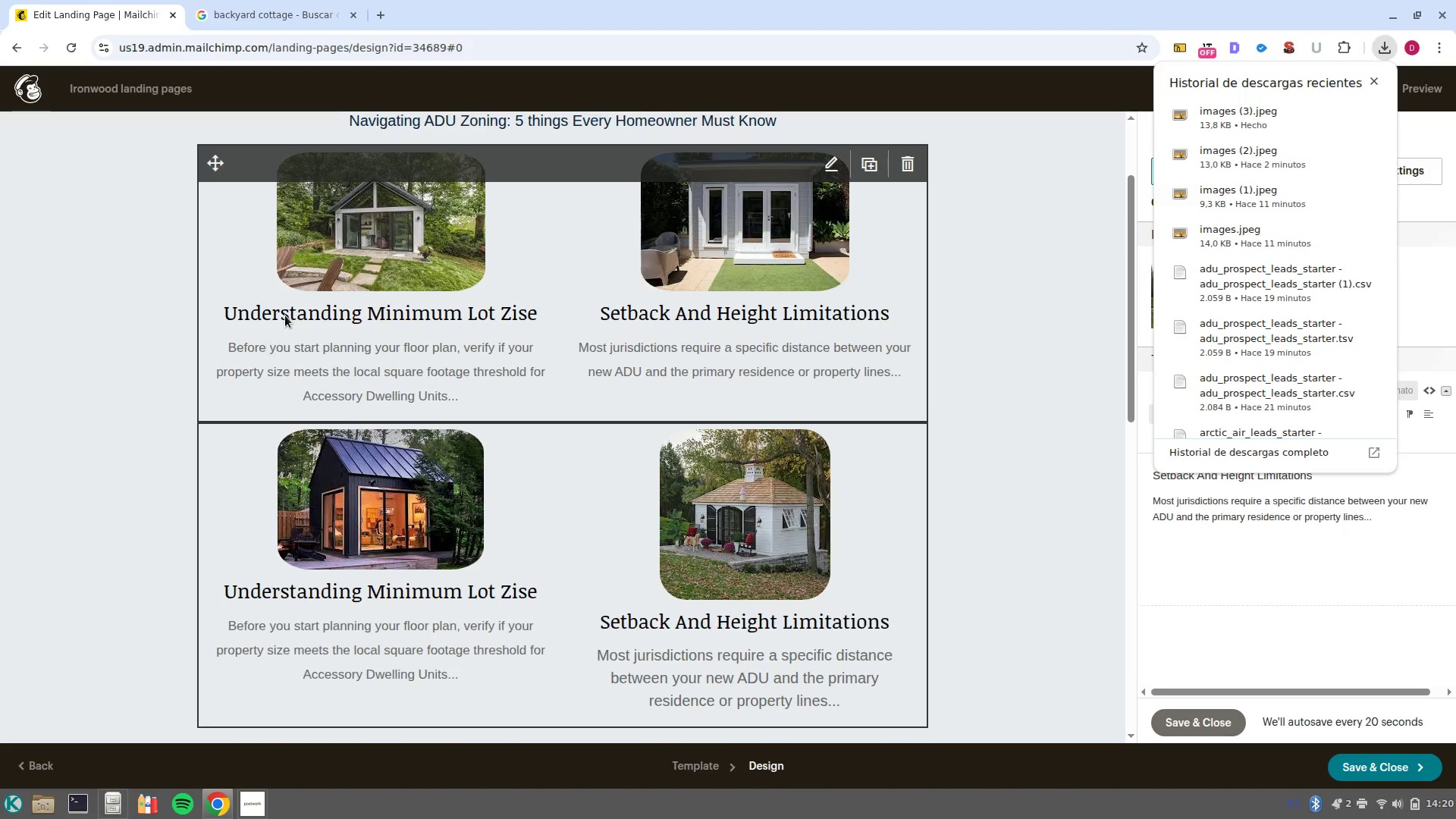 
left_click([276, 305])
 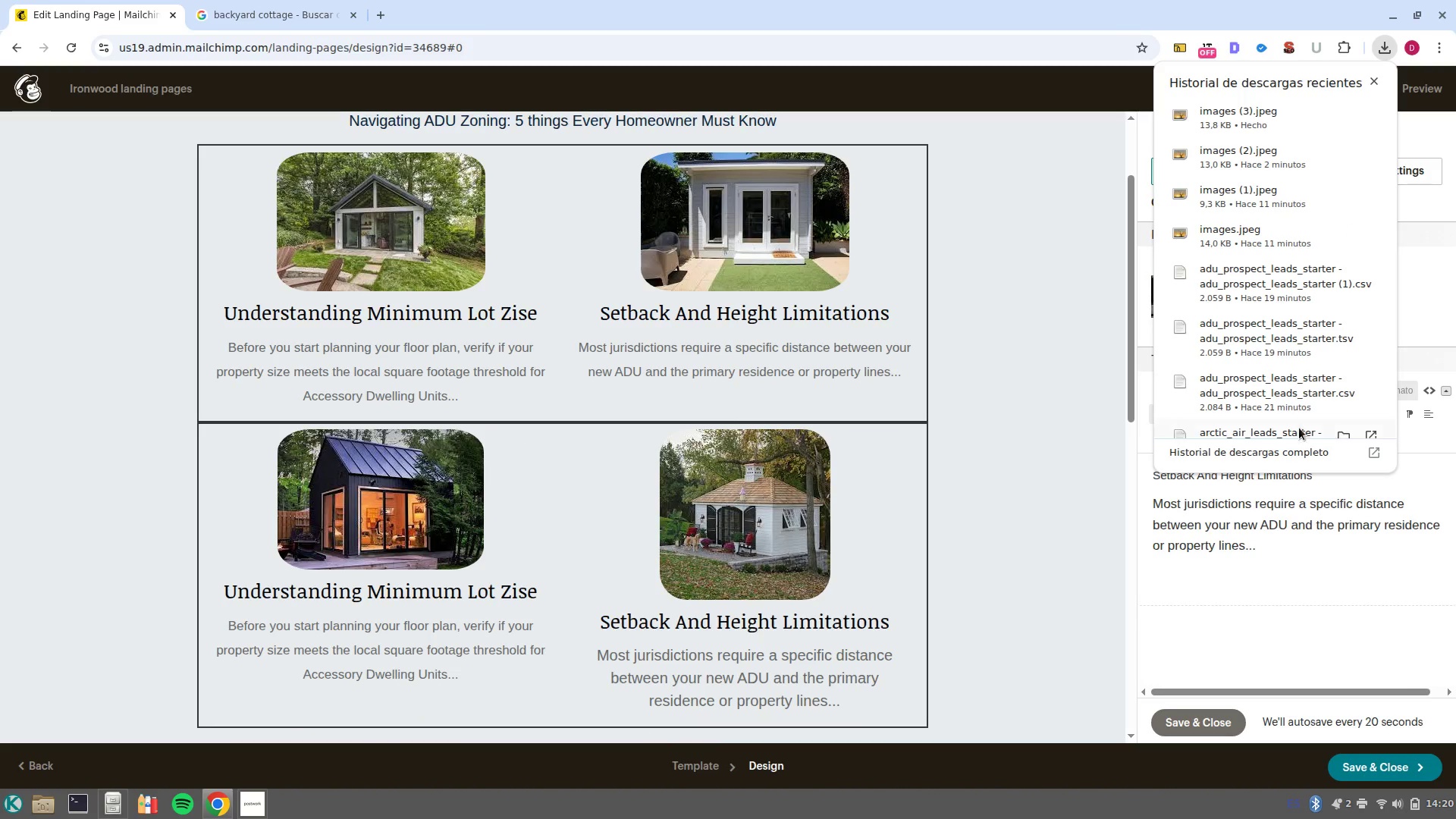 
left_click([1320, 560])
 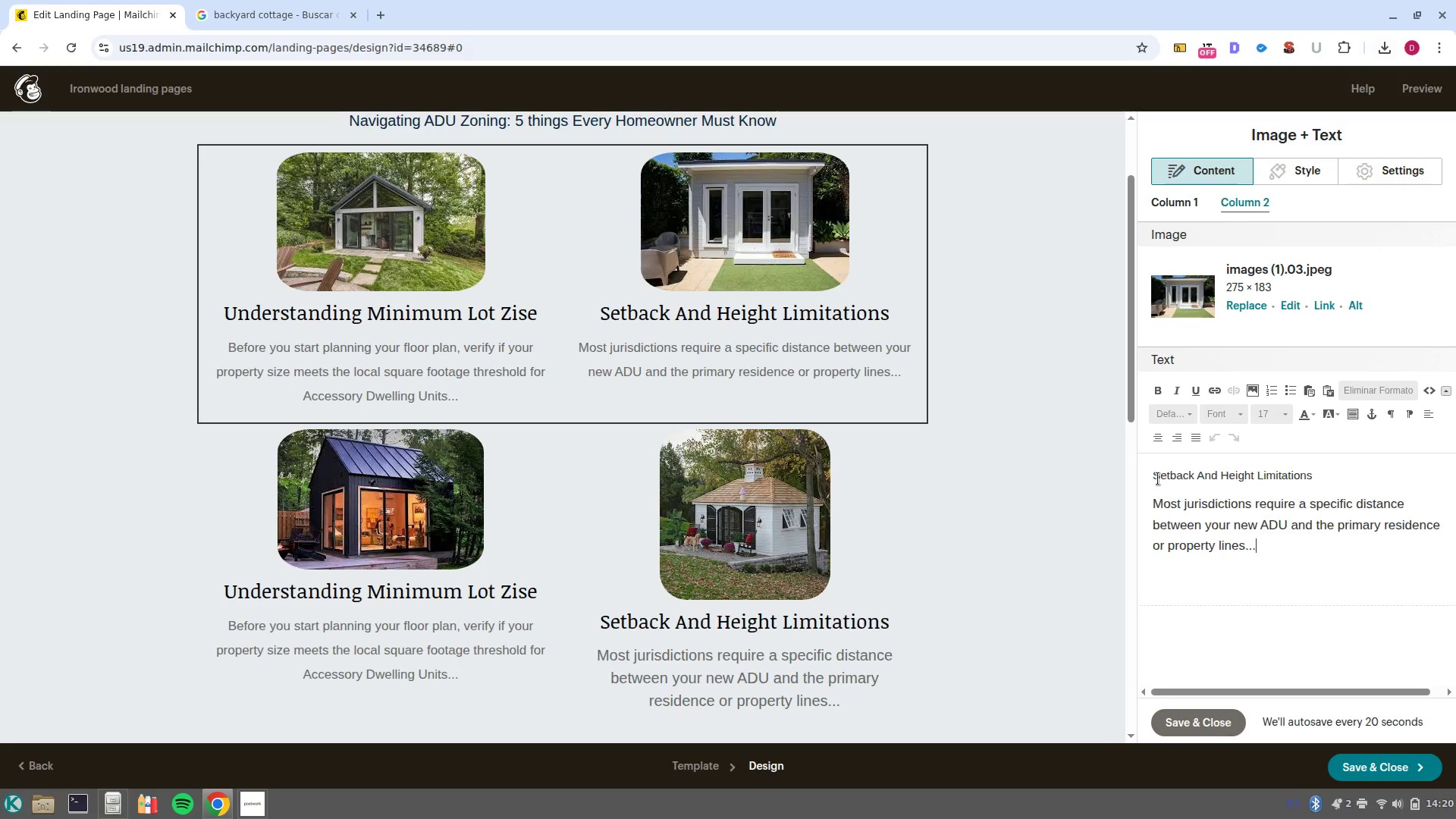 
left_click([1158, 482])
 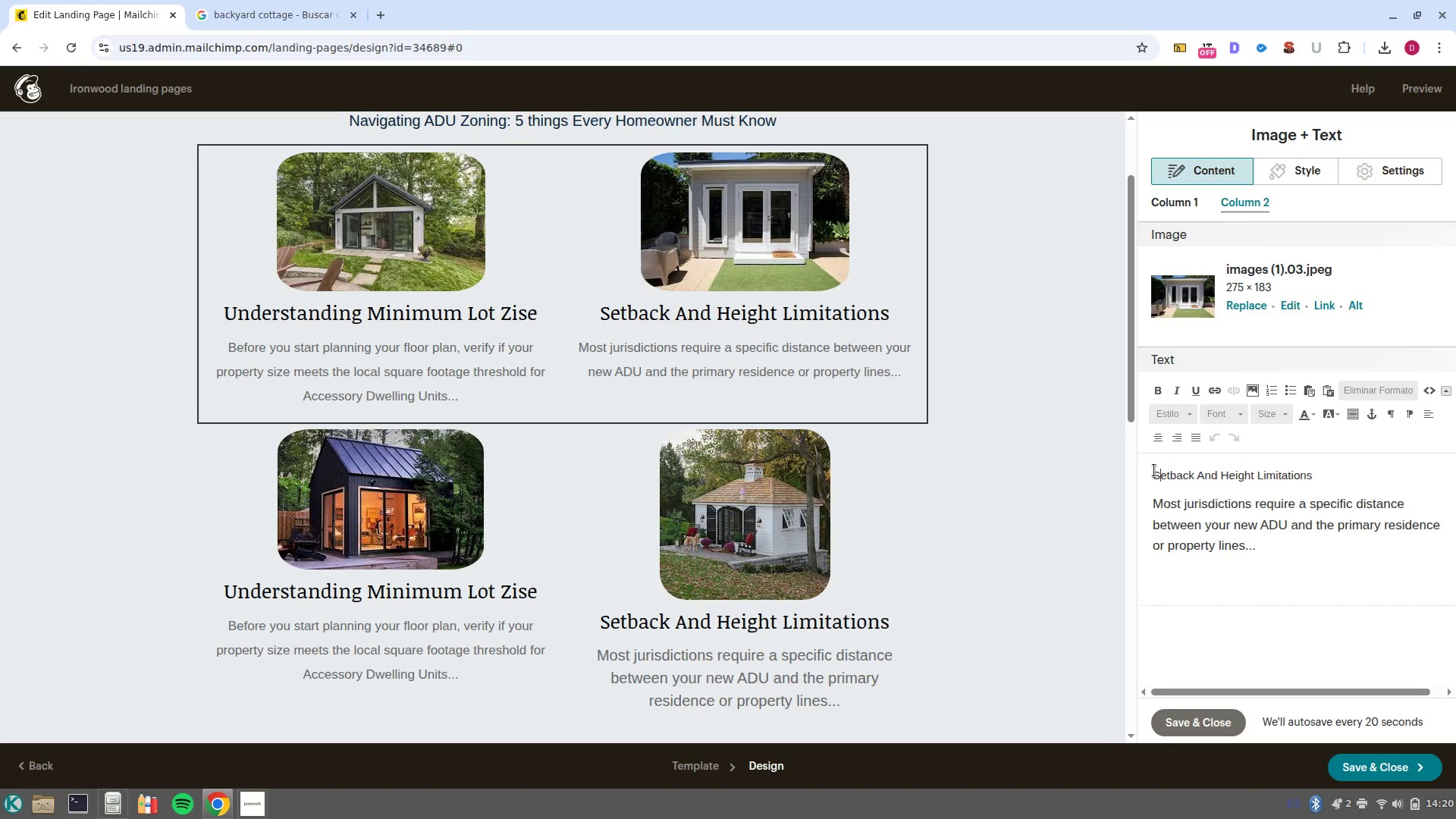 
left_click([1154, 470])
 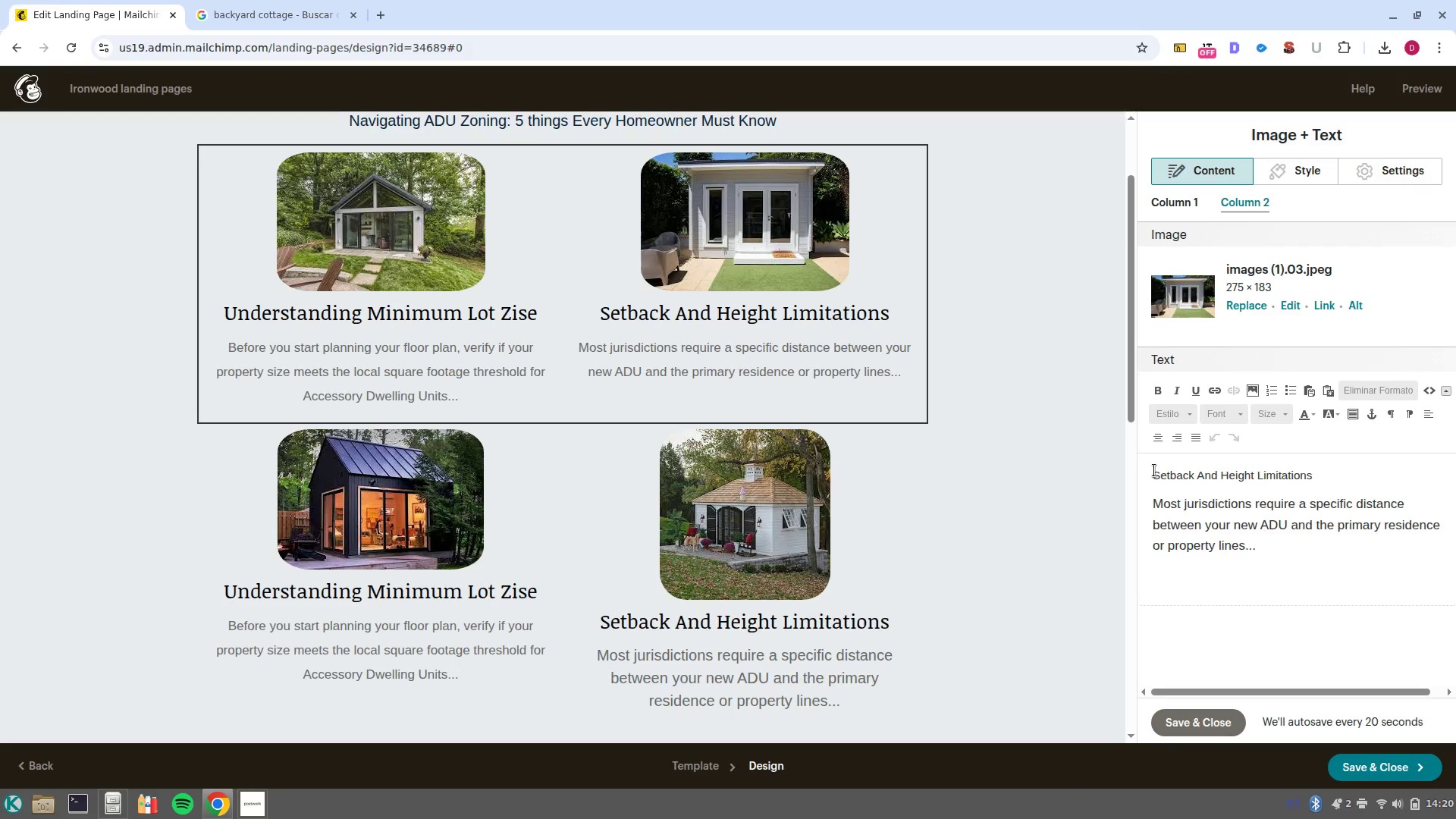 
key(1)
 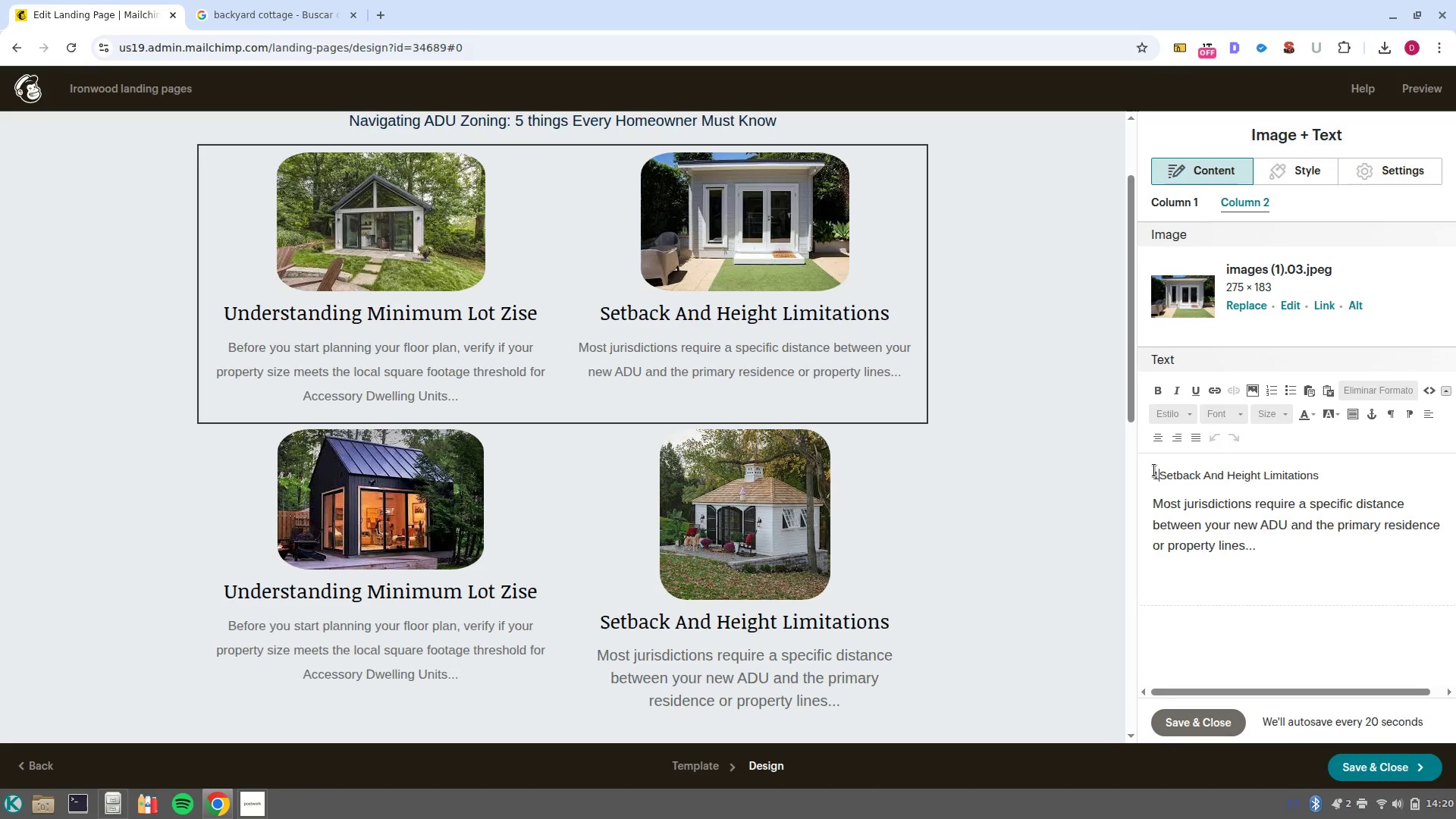 
key(Period)
 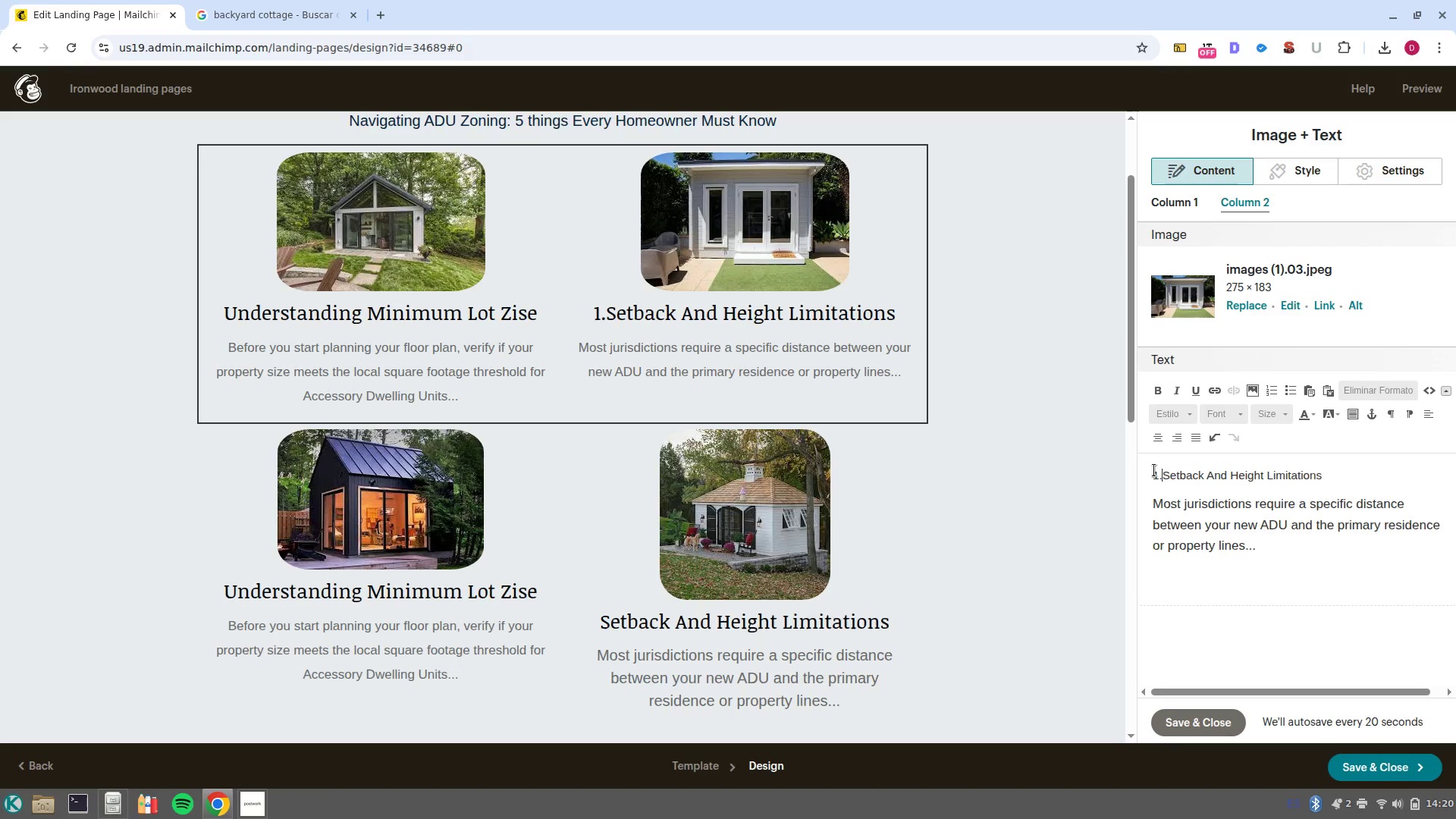 
key(Space)
 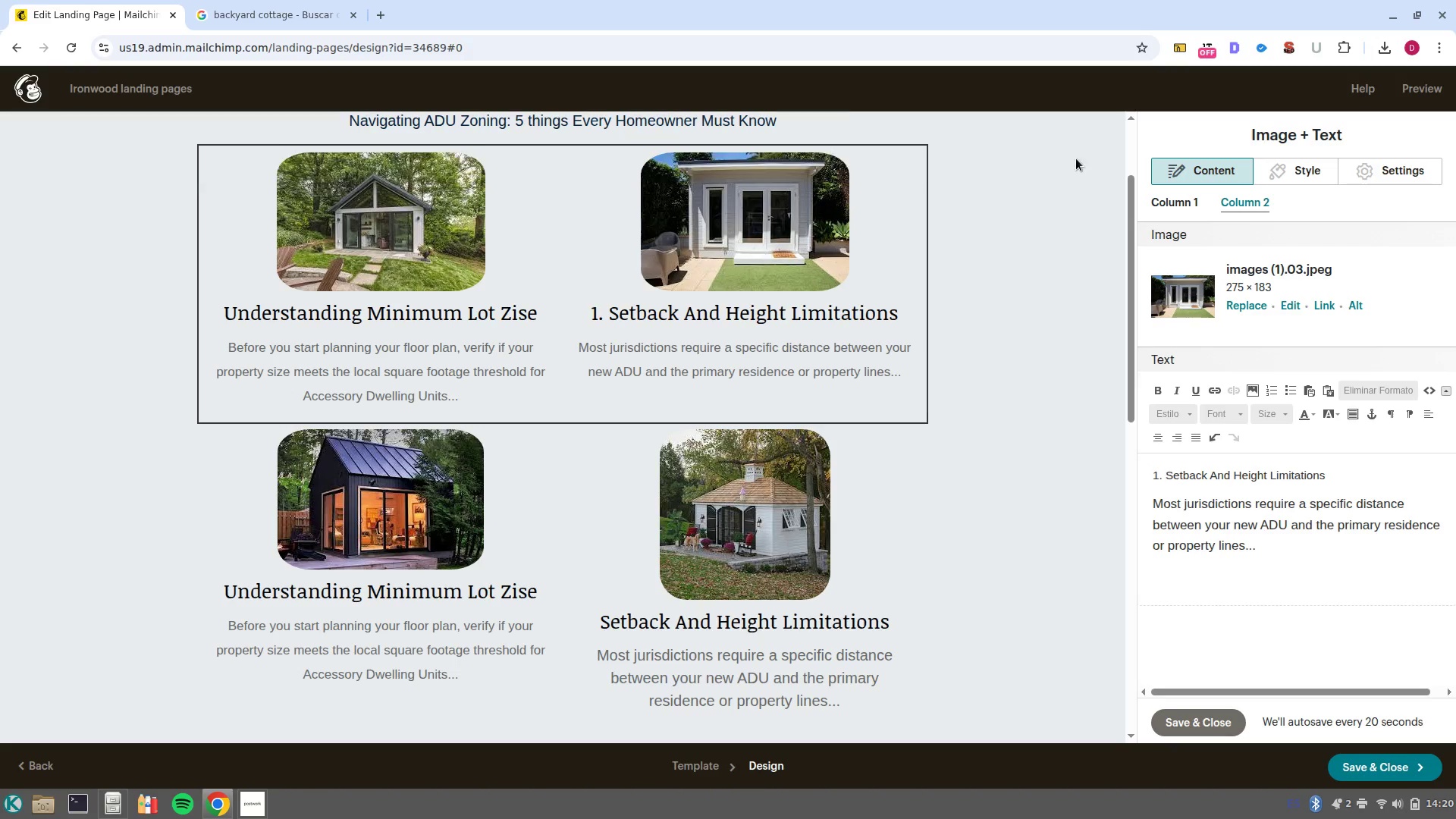 
left_click([1181, 196])
 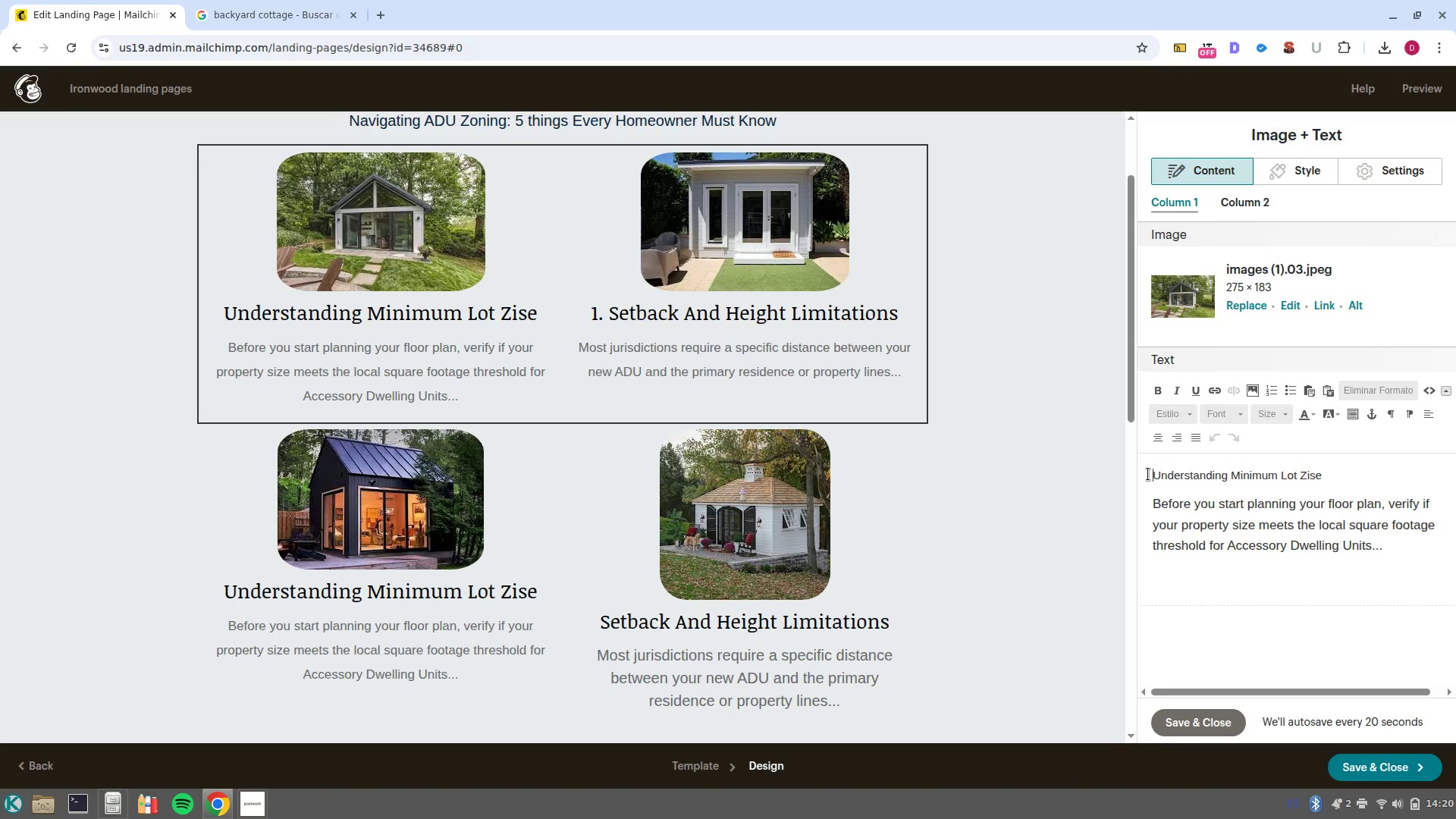 
key(1)
 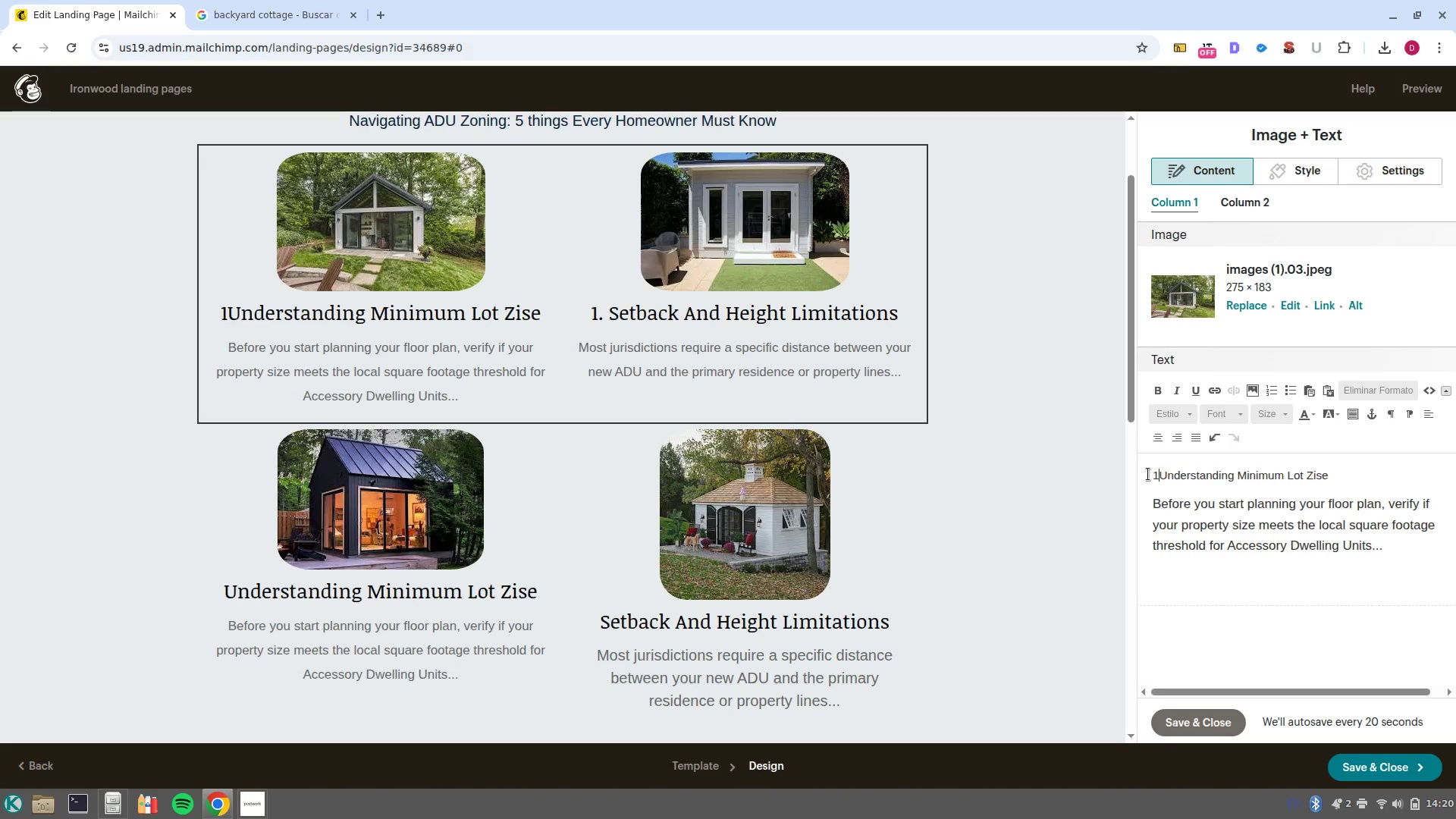 
key(Period)
 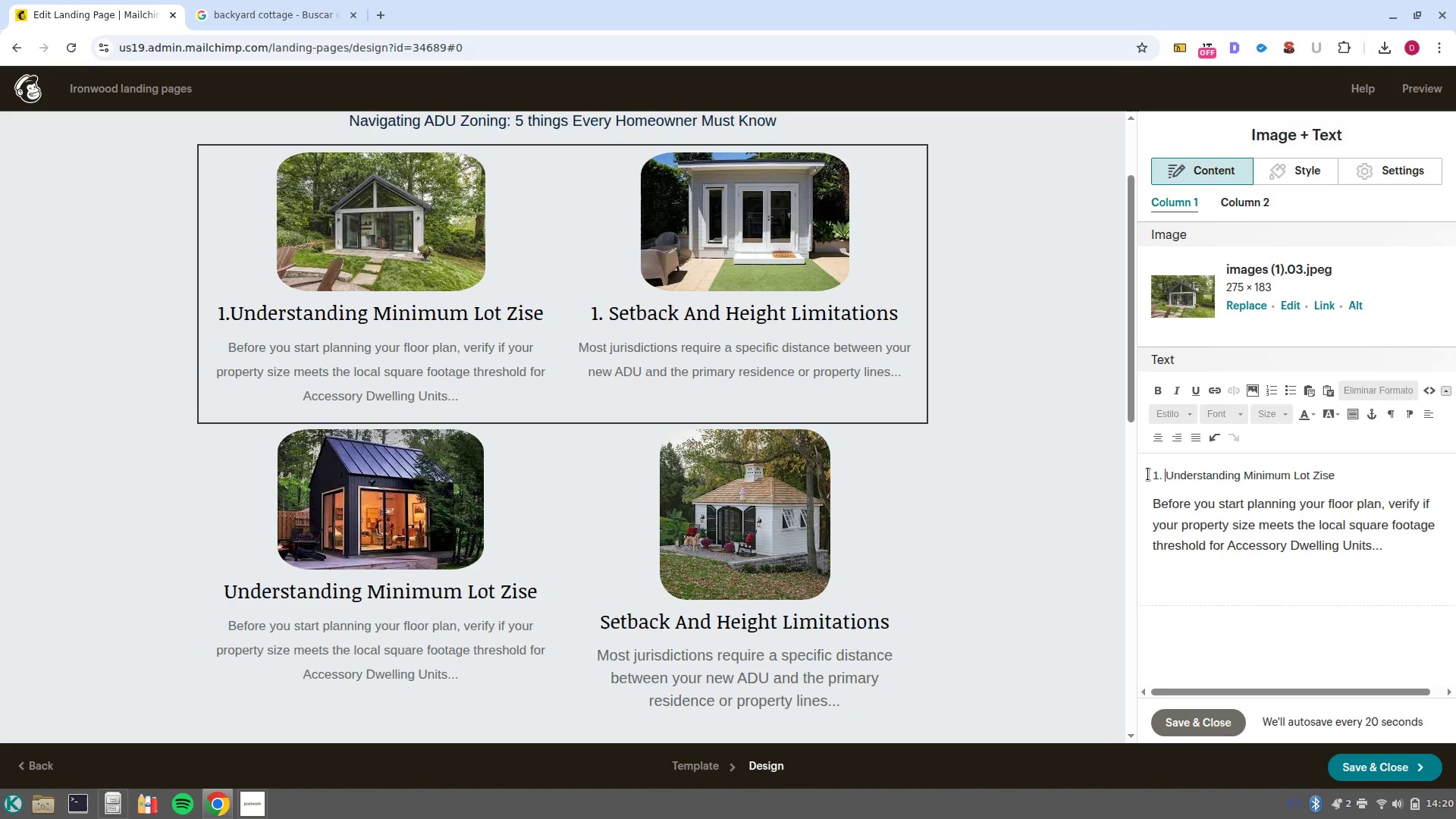 
key(Space)
 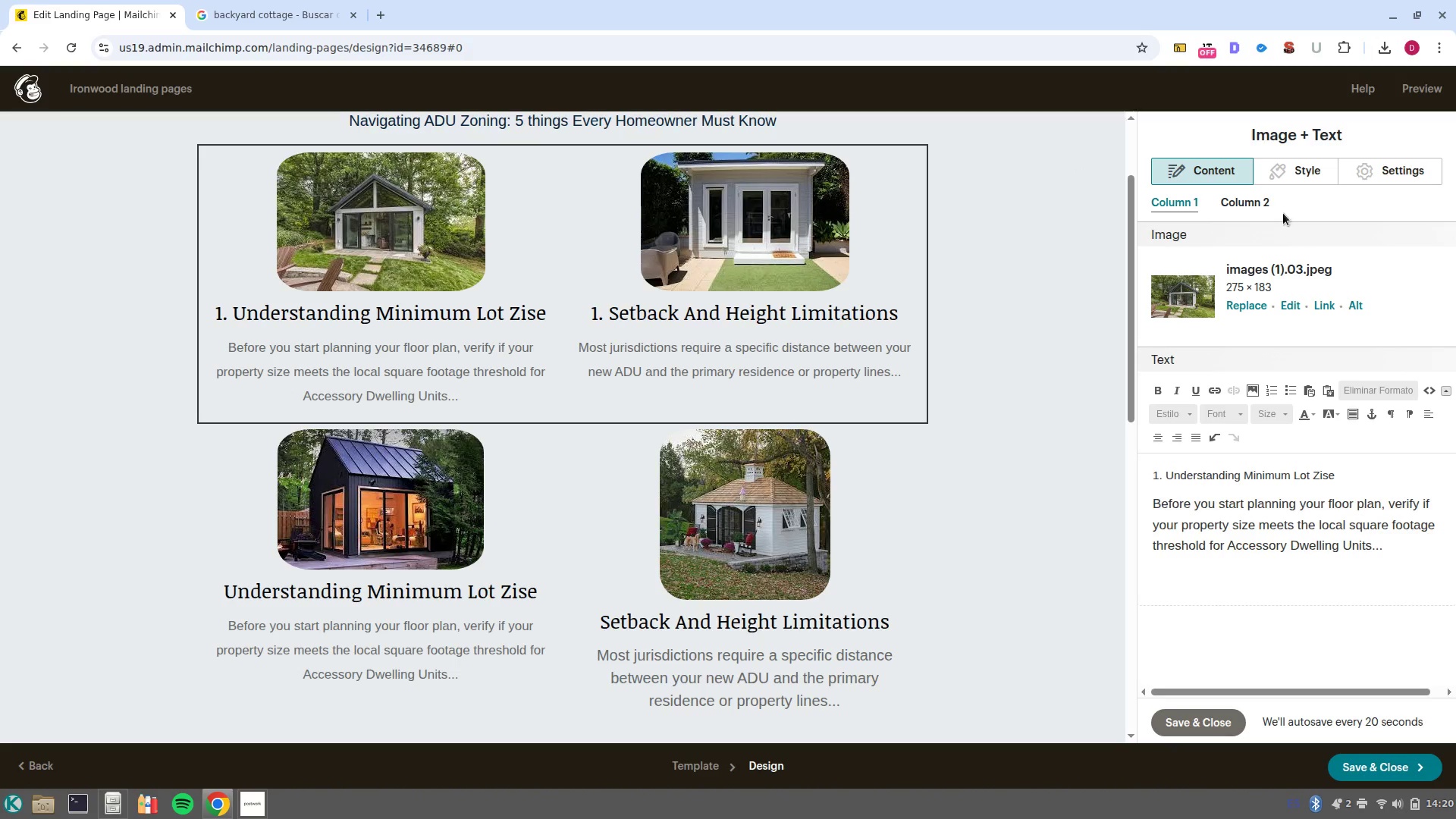 
left_click([1251, 191])
 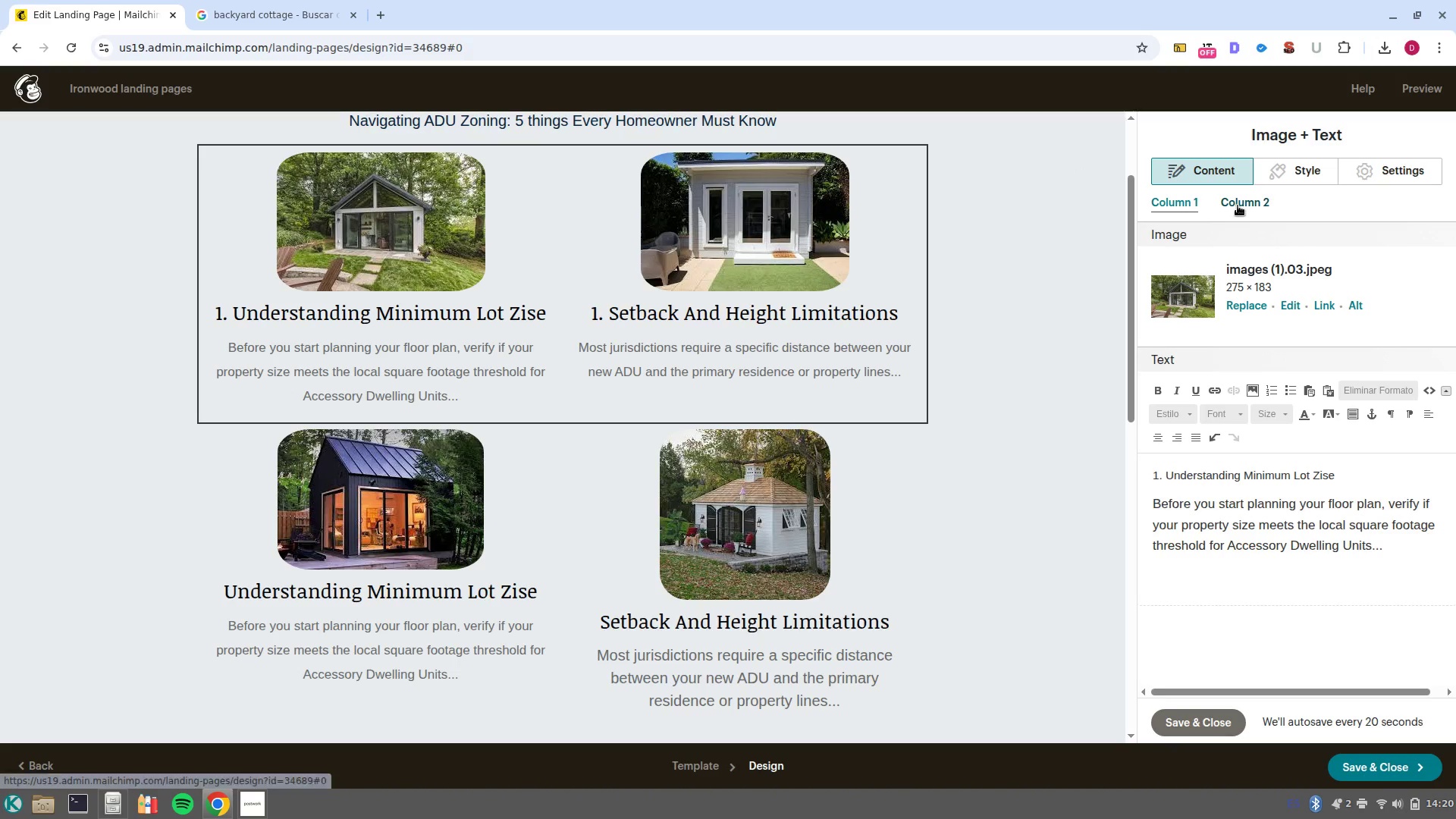 
left_click([1238, 206])
 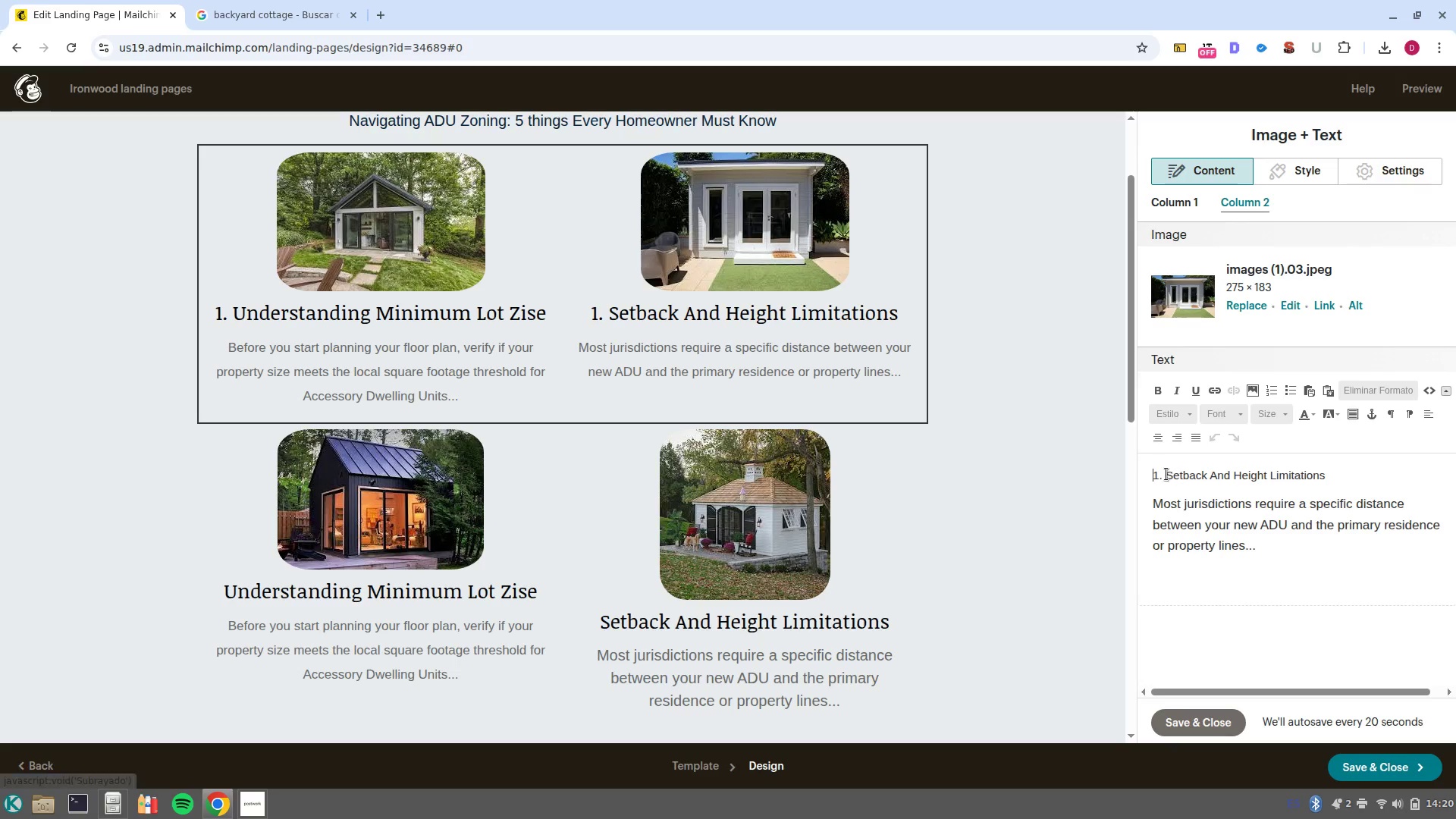 
left_click([1163, 477])
 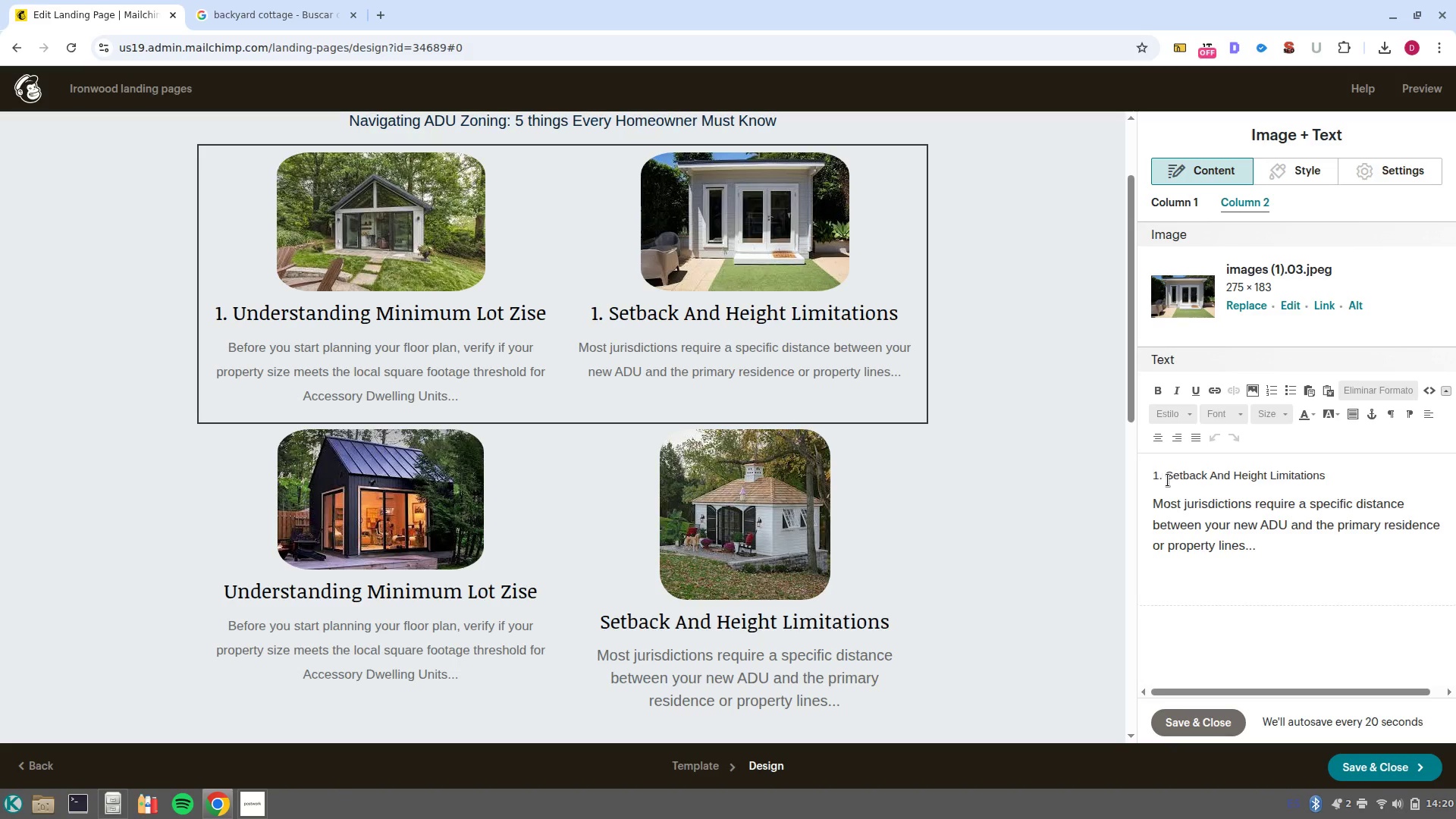 
key(ArrowLeft)
 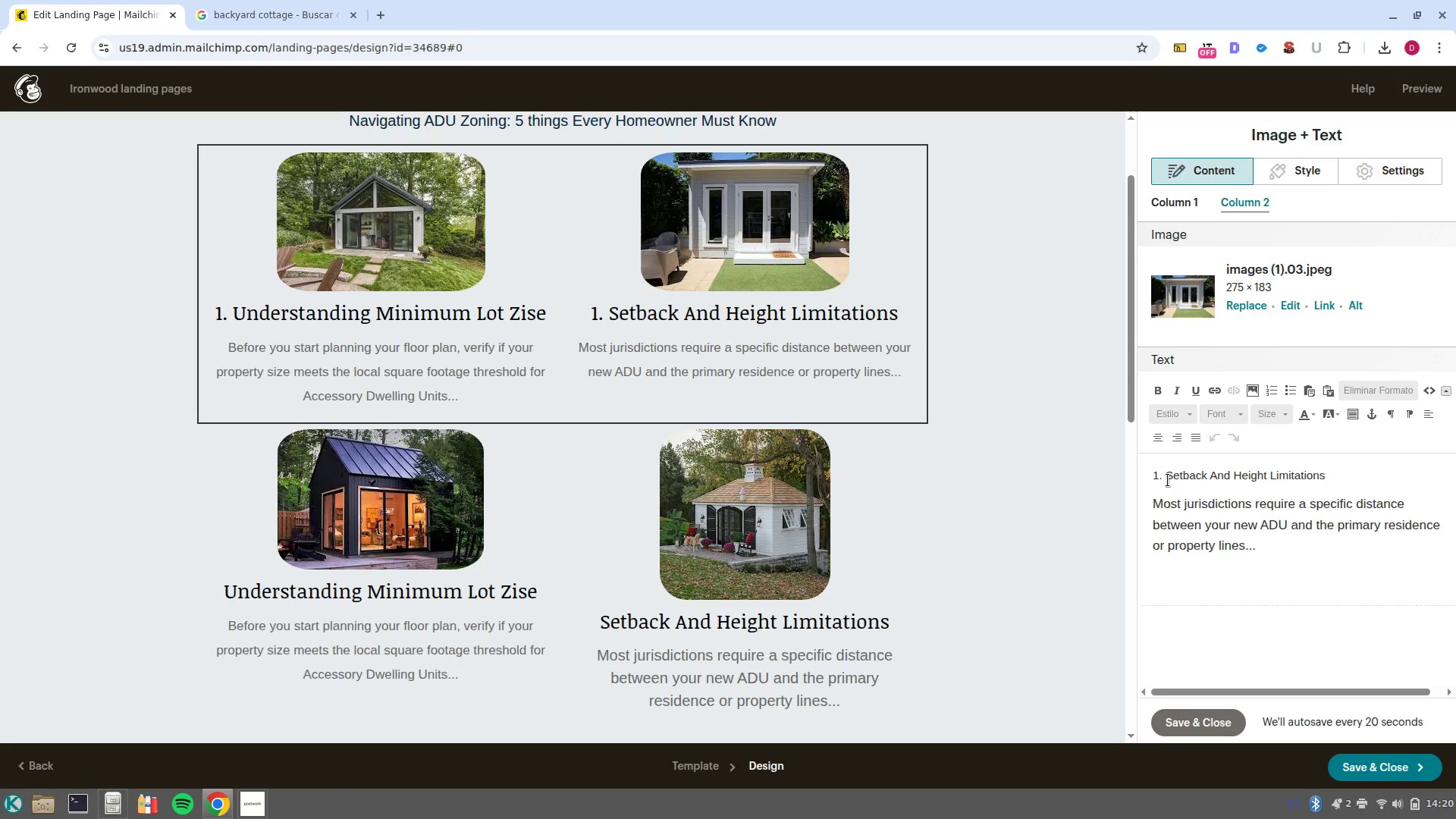 
key(Backspace)
 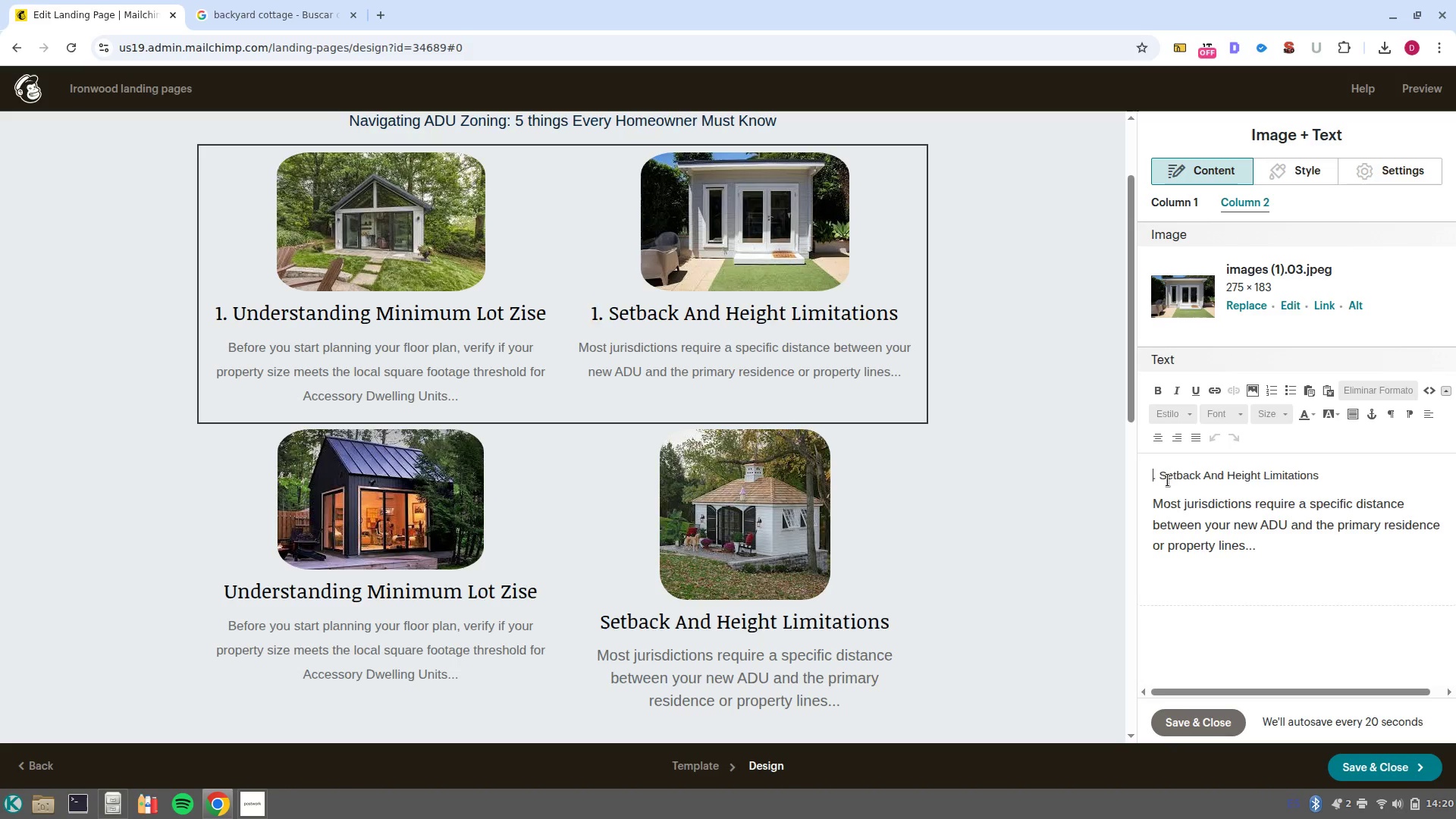 
key(2)
 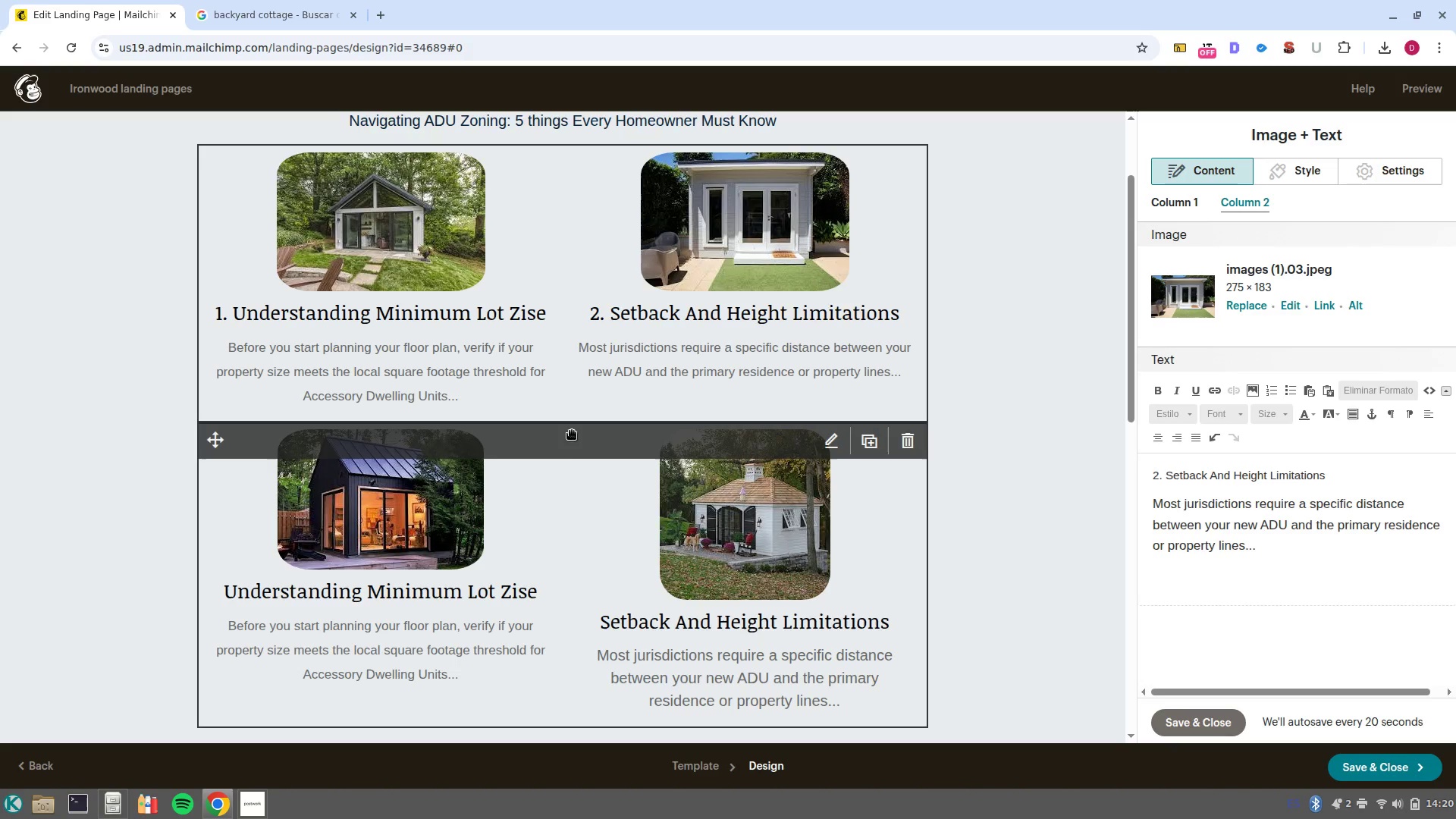 
left_click([462, 497])
 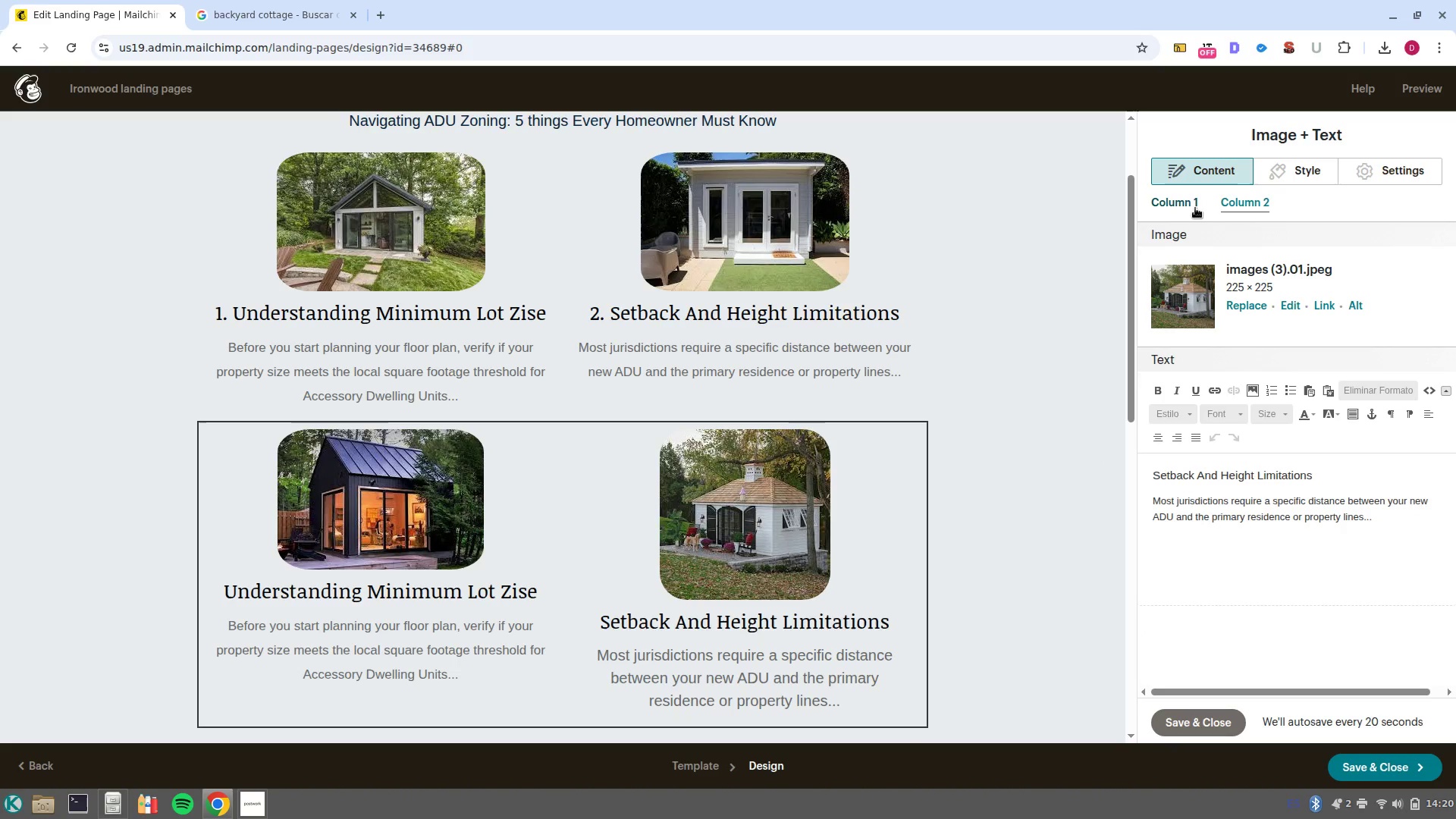 
left_click([1157, 481])
 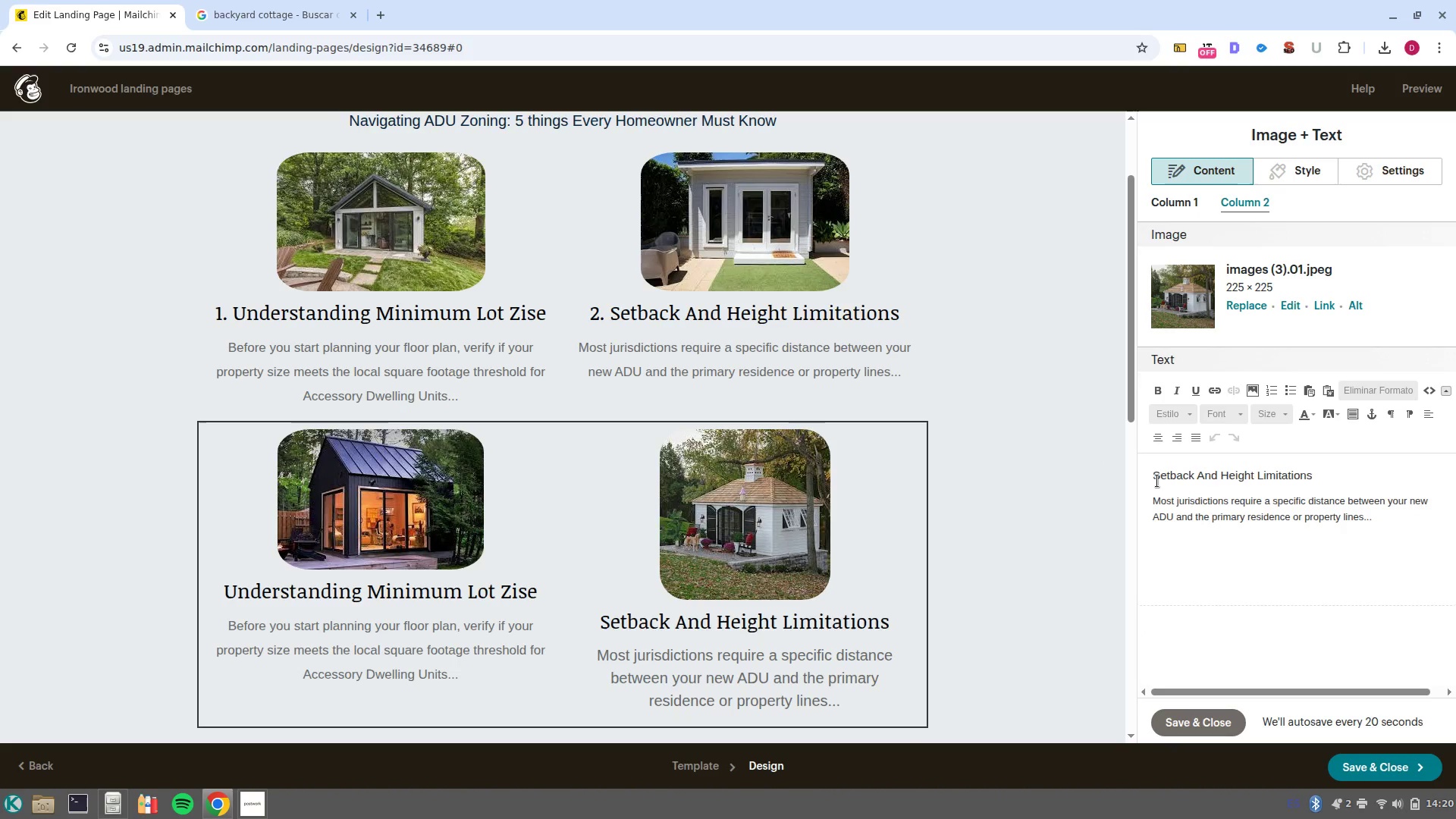 
key(ArrowLeft)
 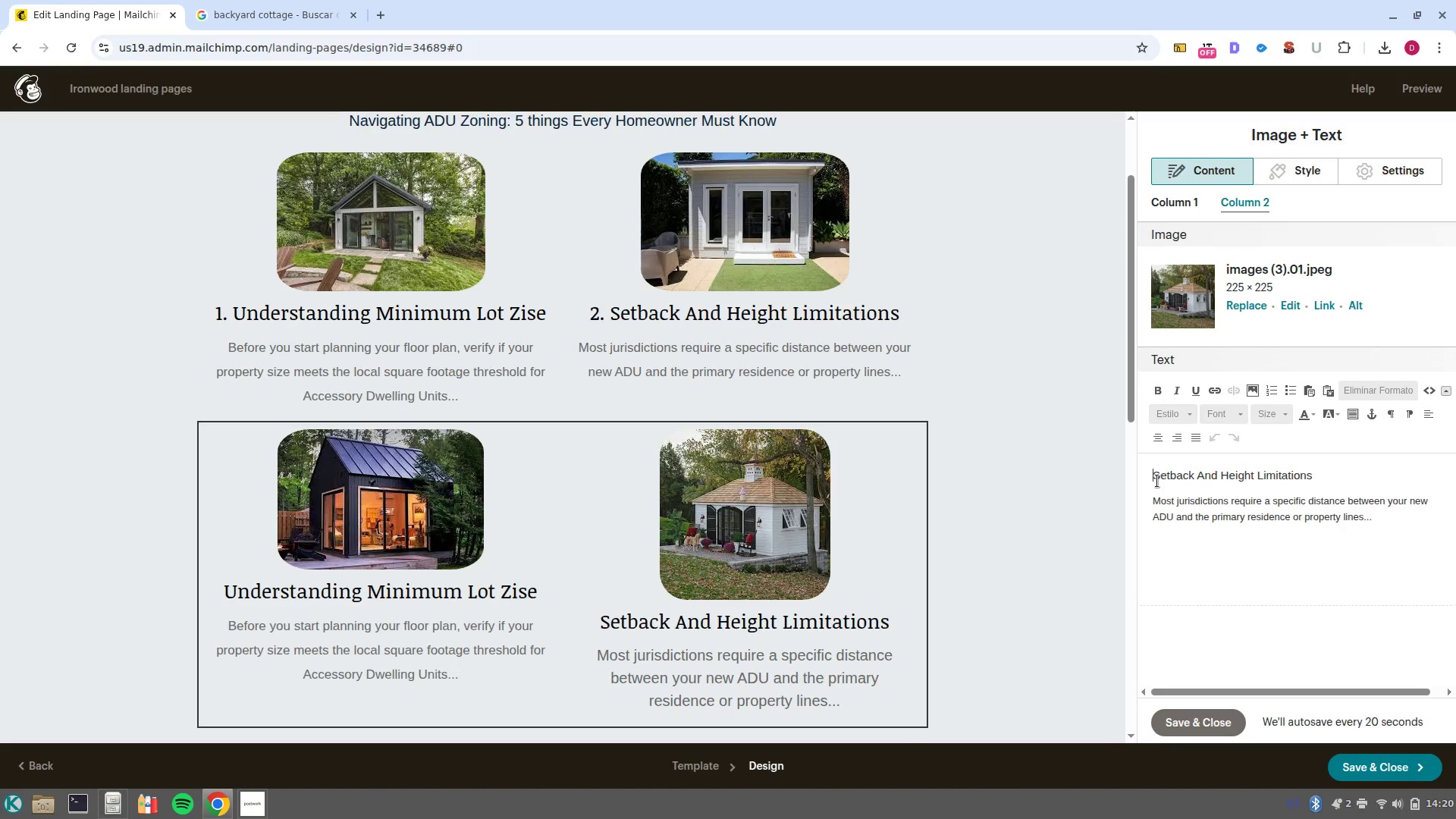 
key(ArrowLeft)
 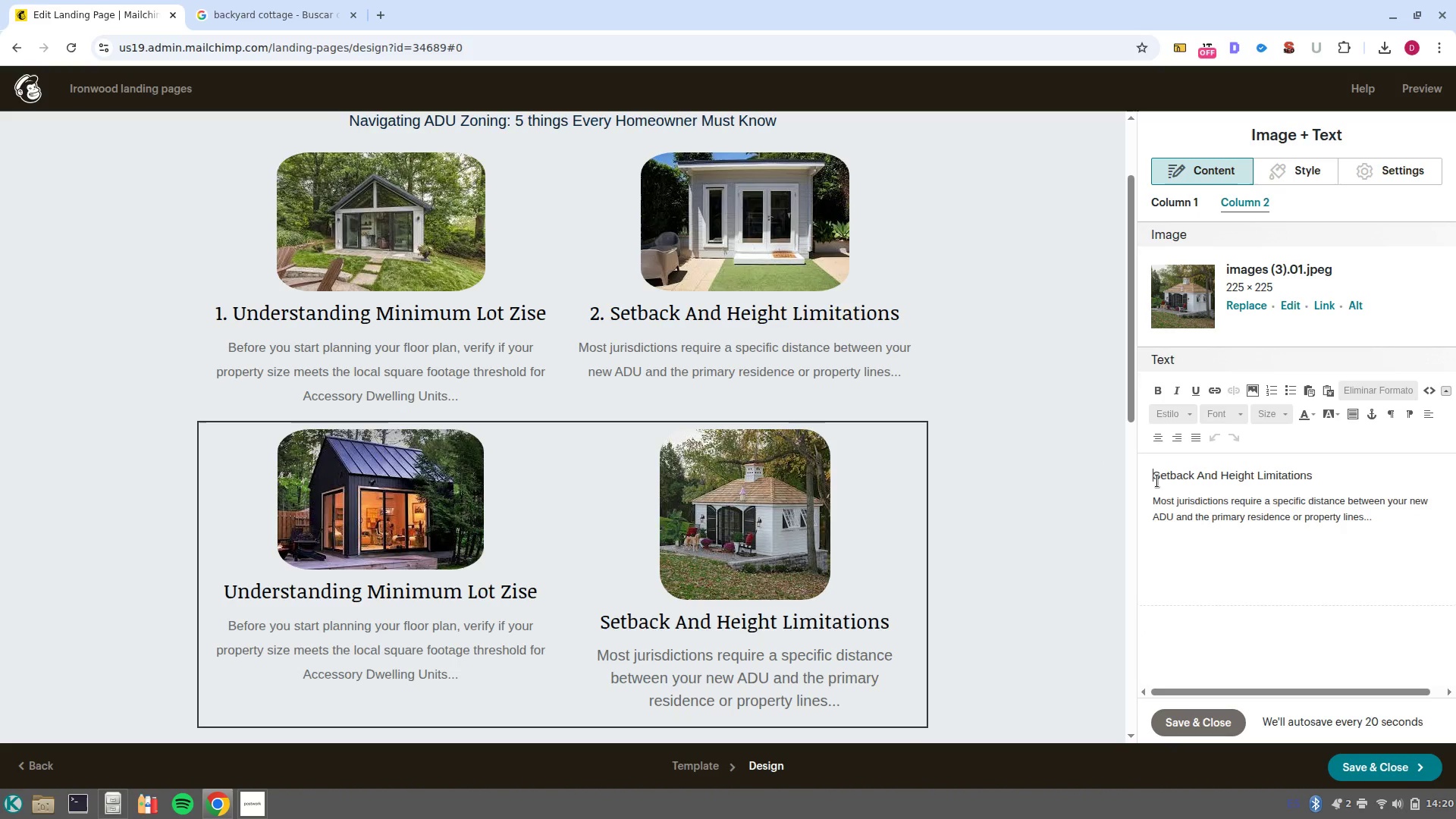 
key(3)
 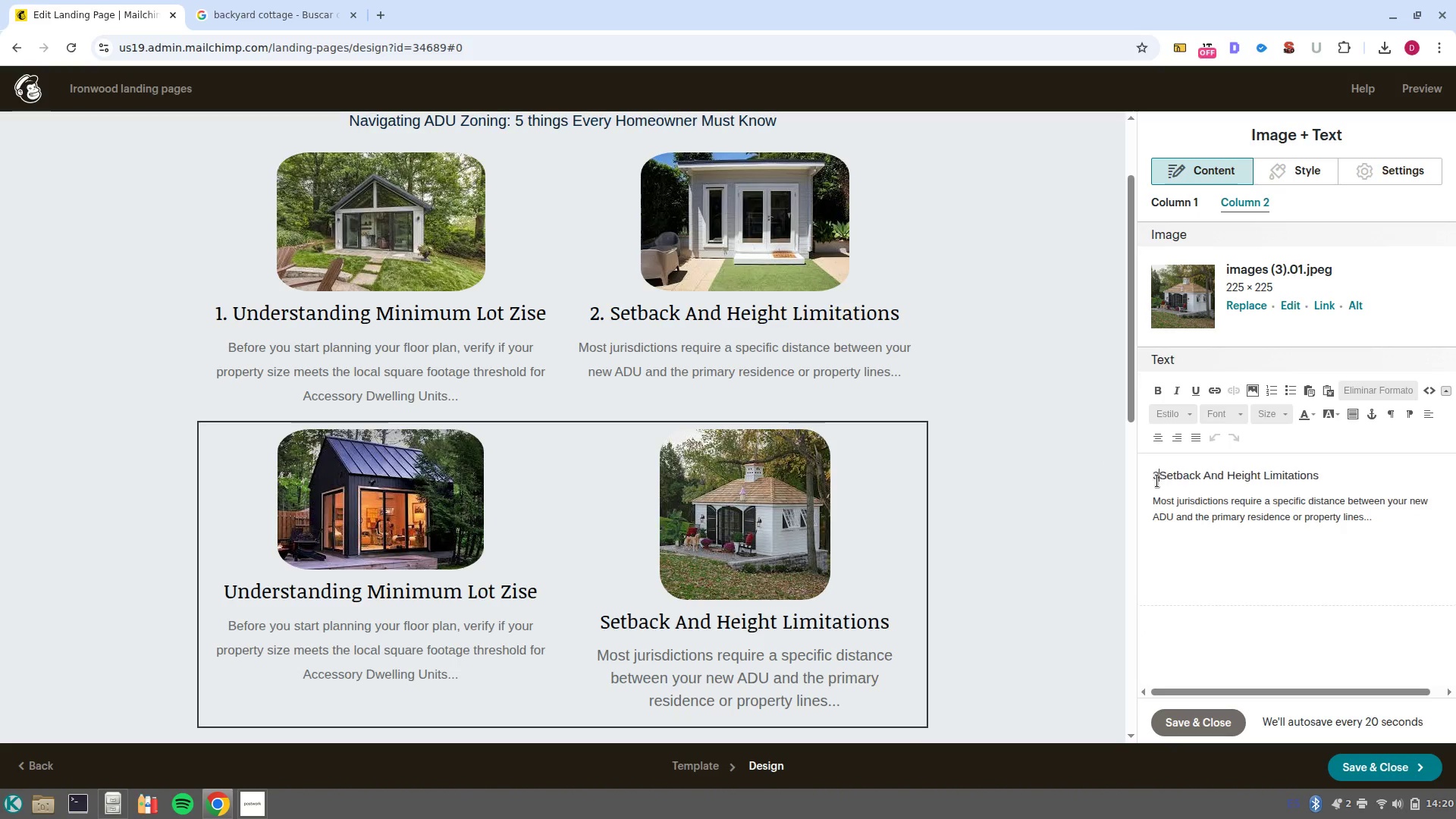 
key(Period)
 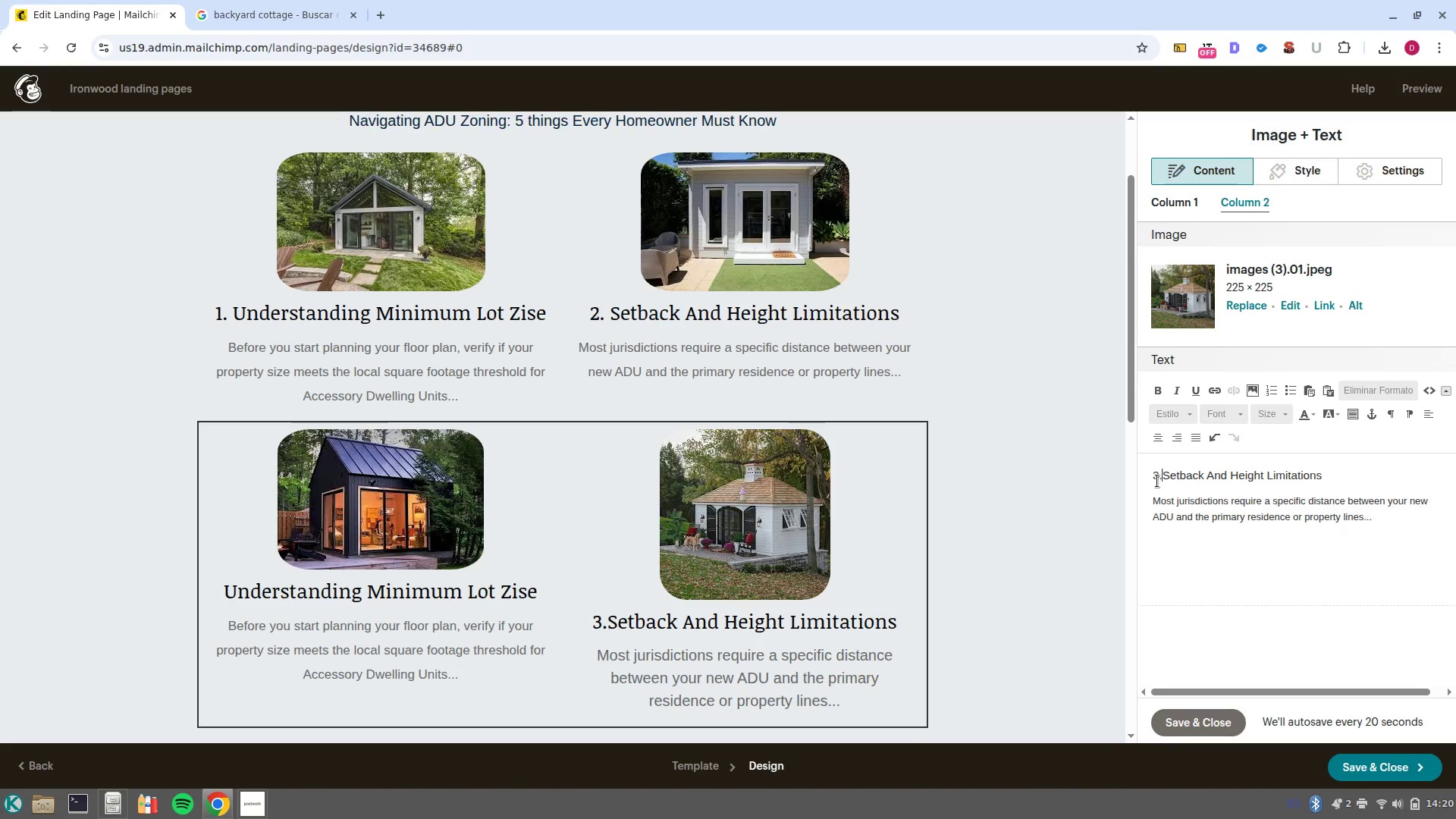 
key(Space)
 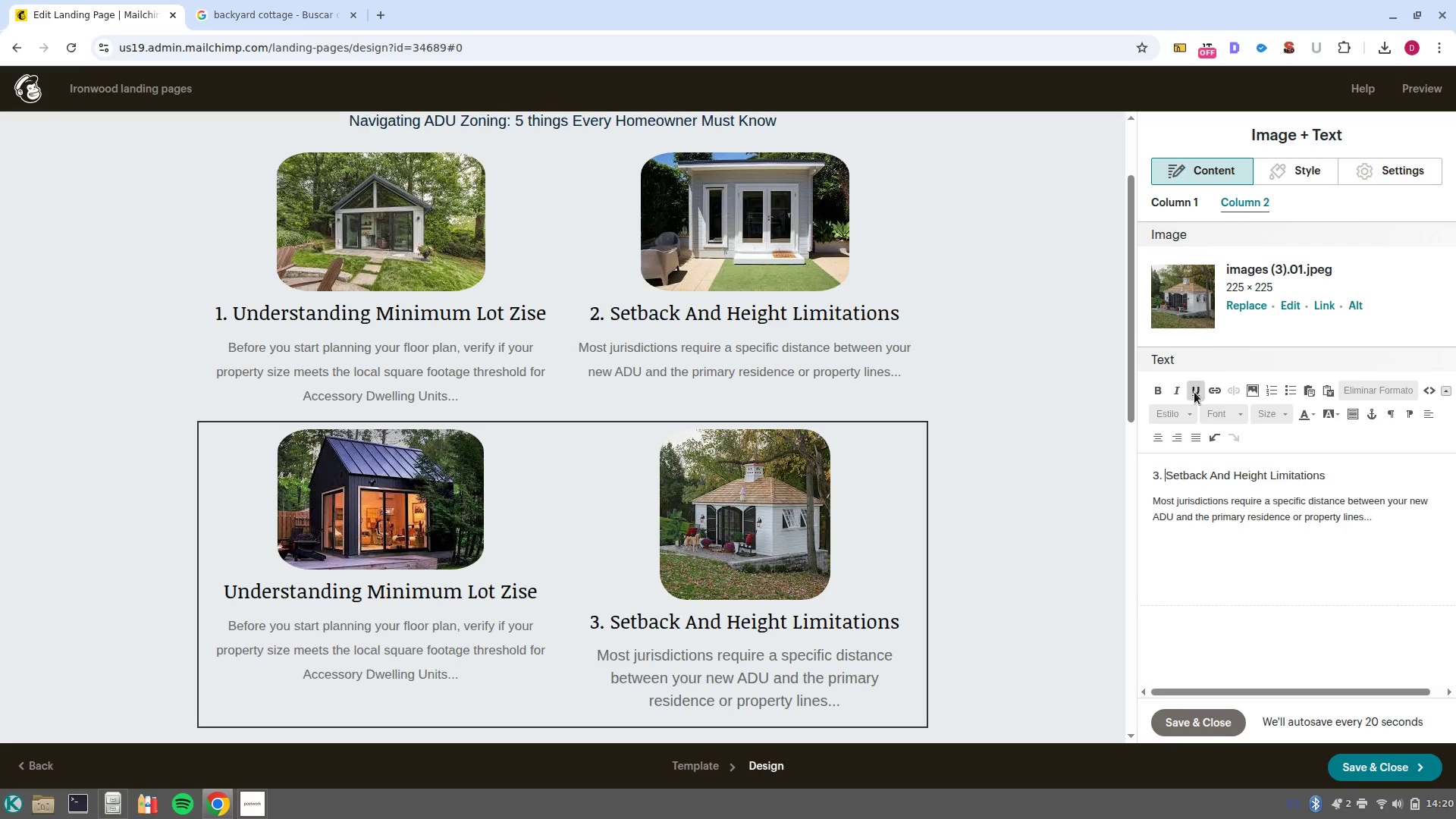 
key(Backspace)
 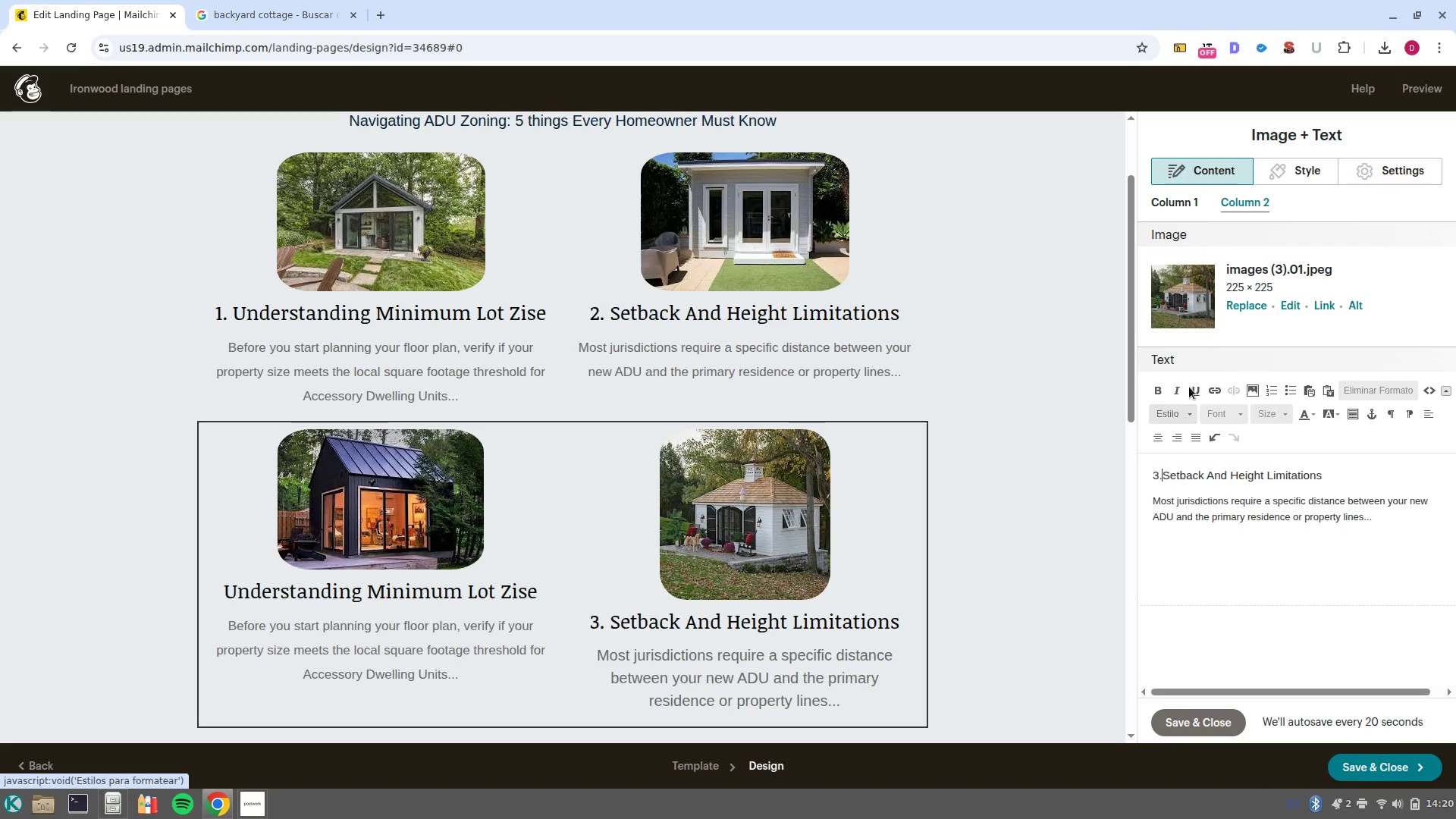 
key(Backspace)
 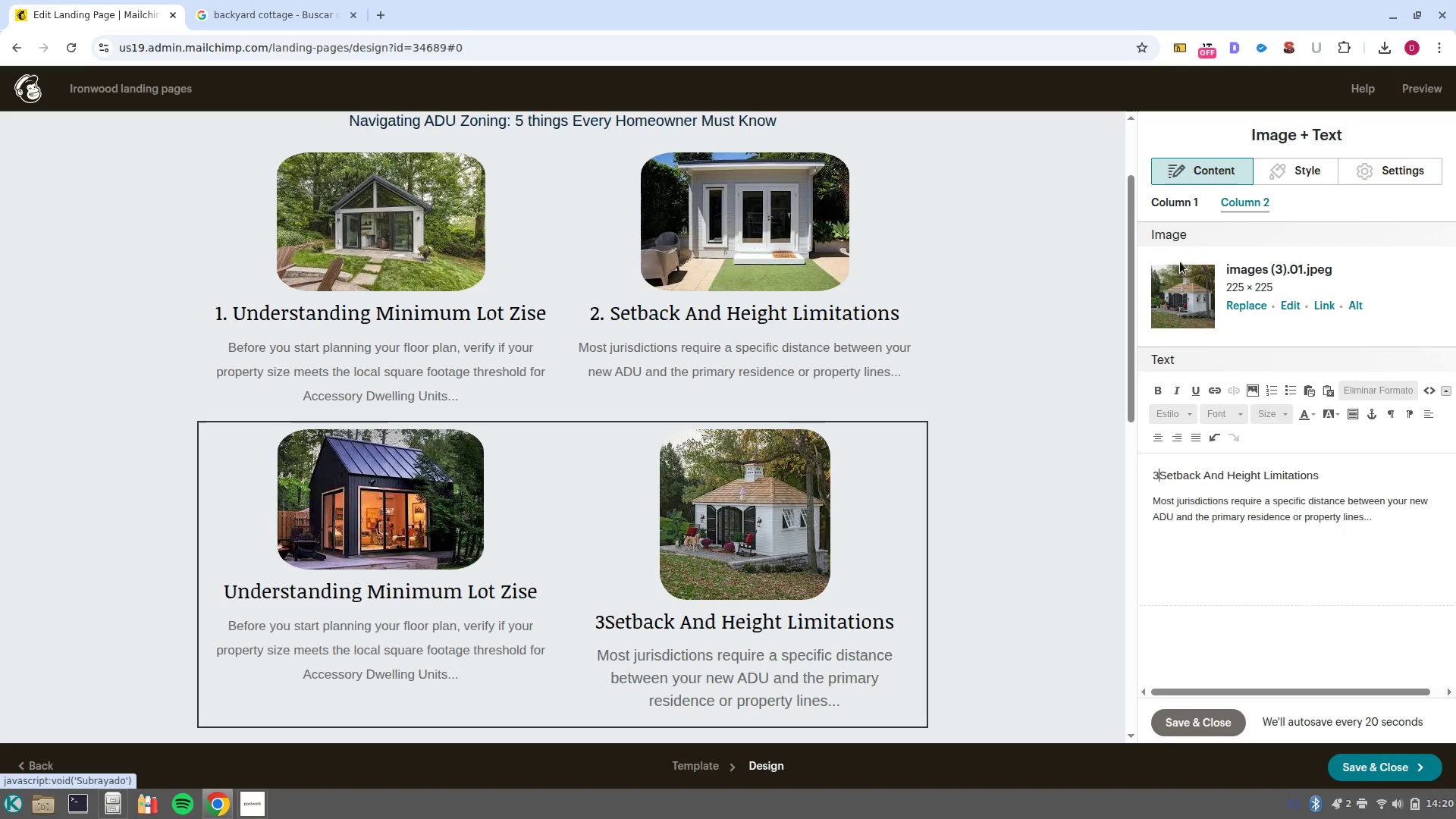 
key(Backspace)
 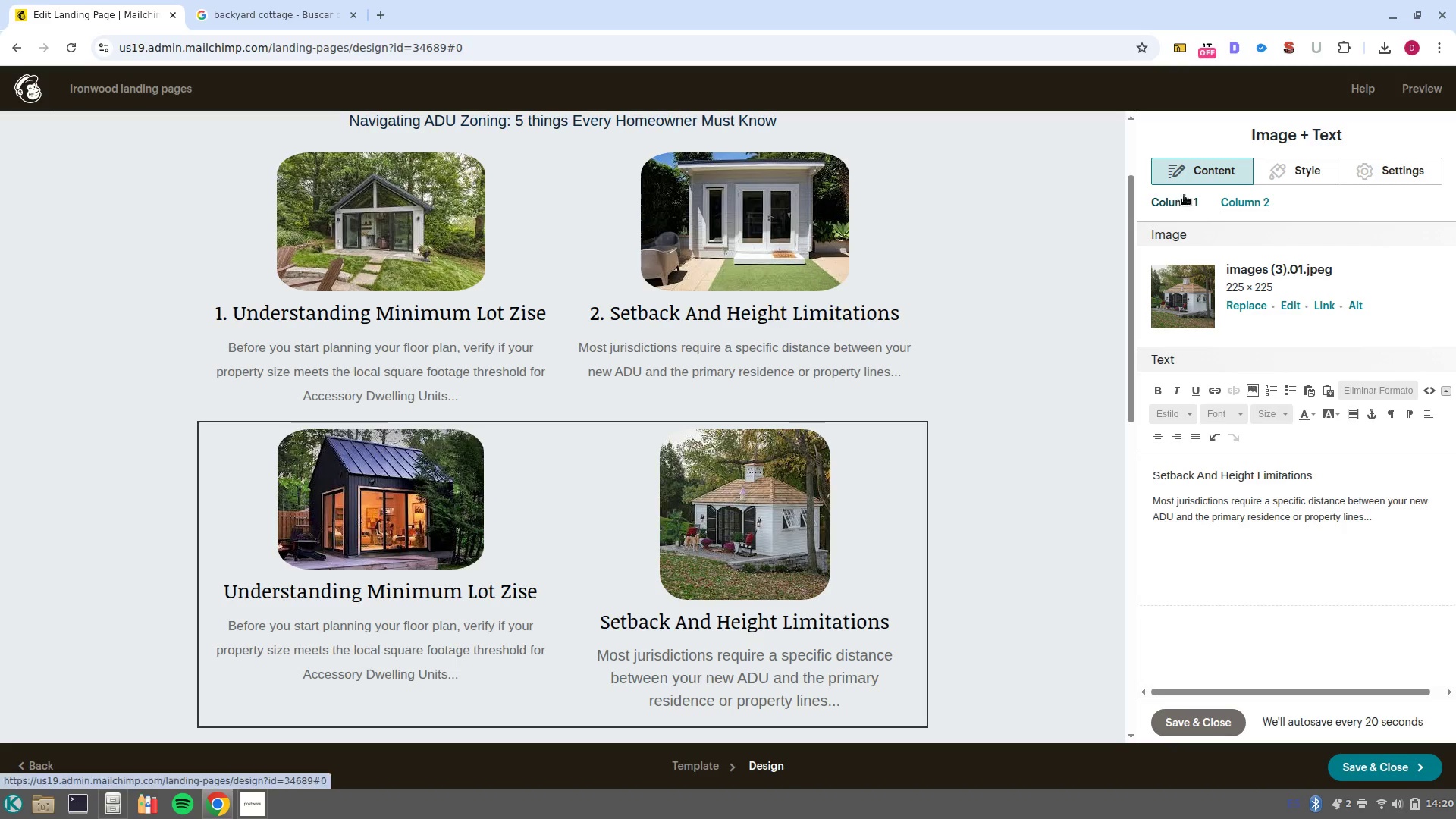 
key(Backspace)
 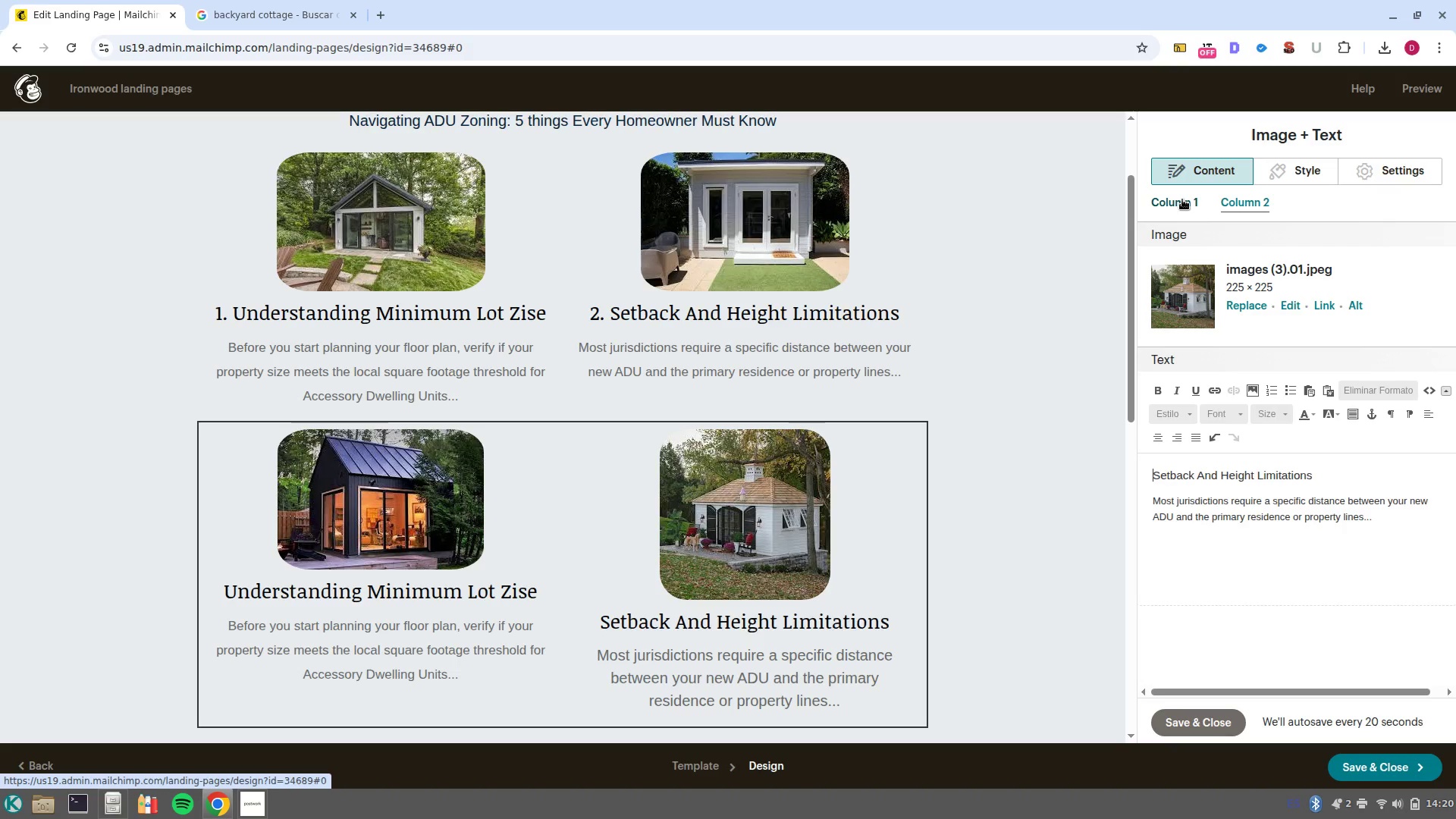 
left_click([1182, 199])
 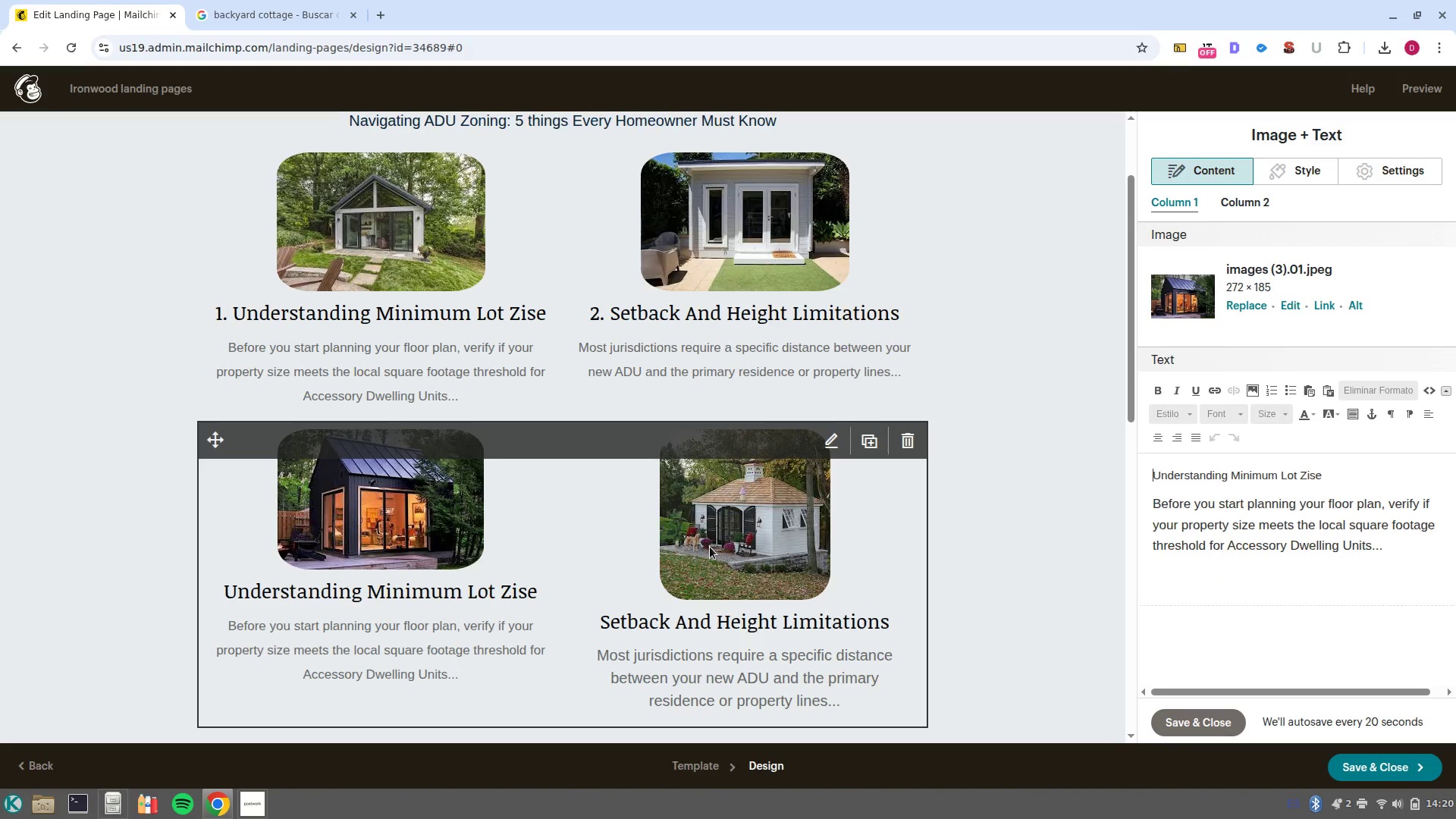 
wait(5.25)
 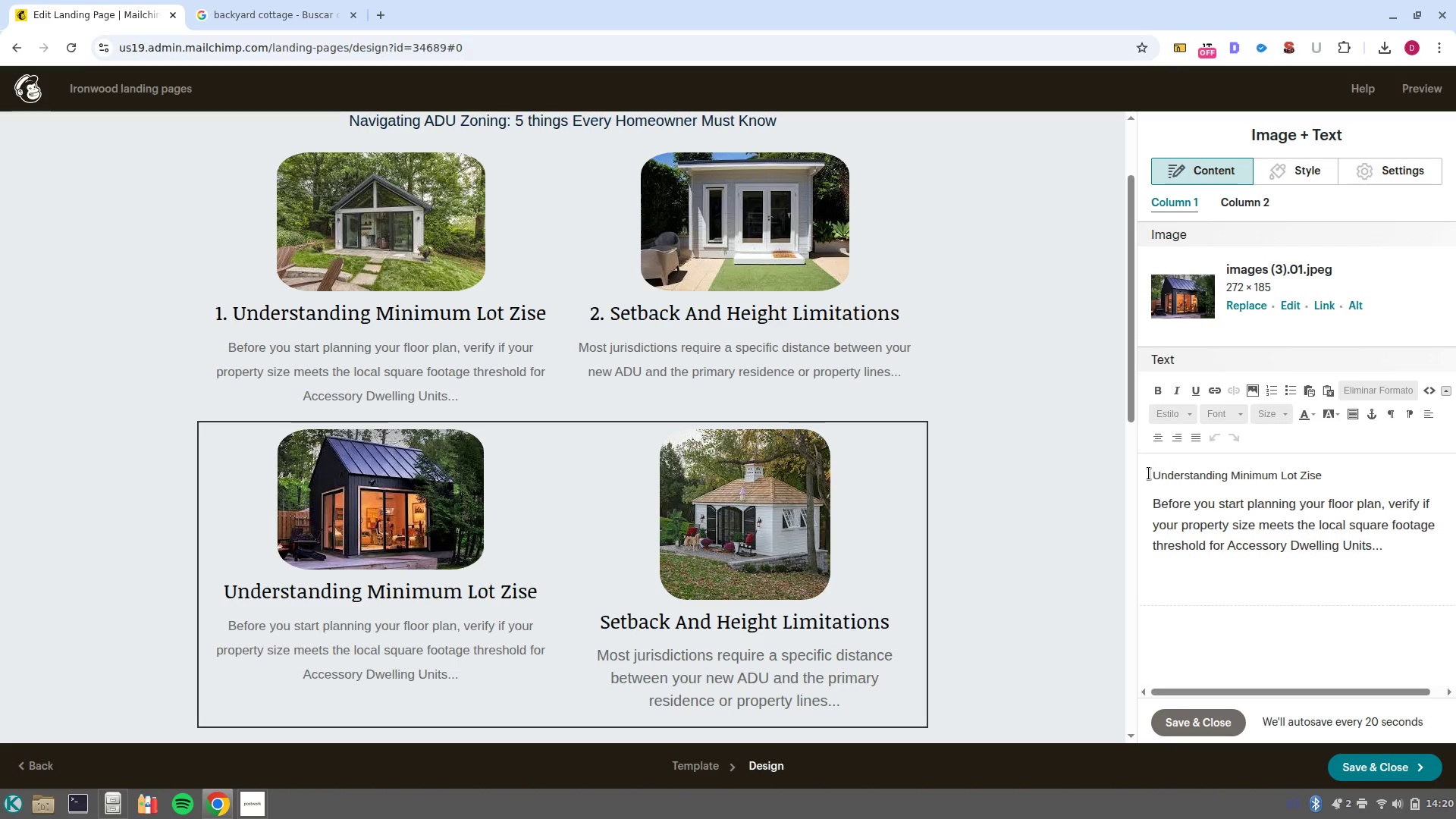 
left_click([710, 547])
 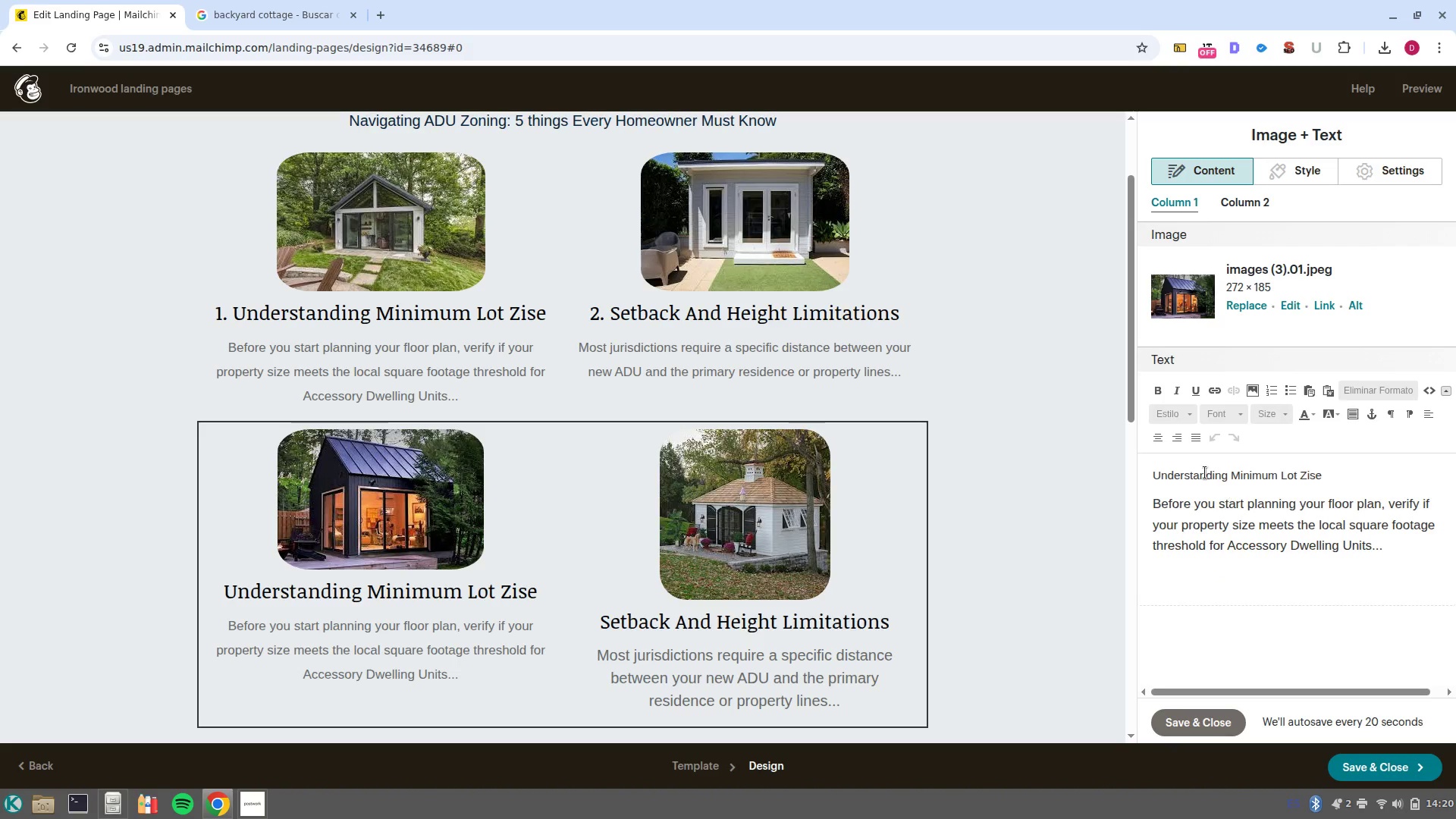 
left_click([1149, 475])
 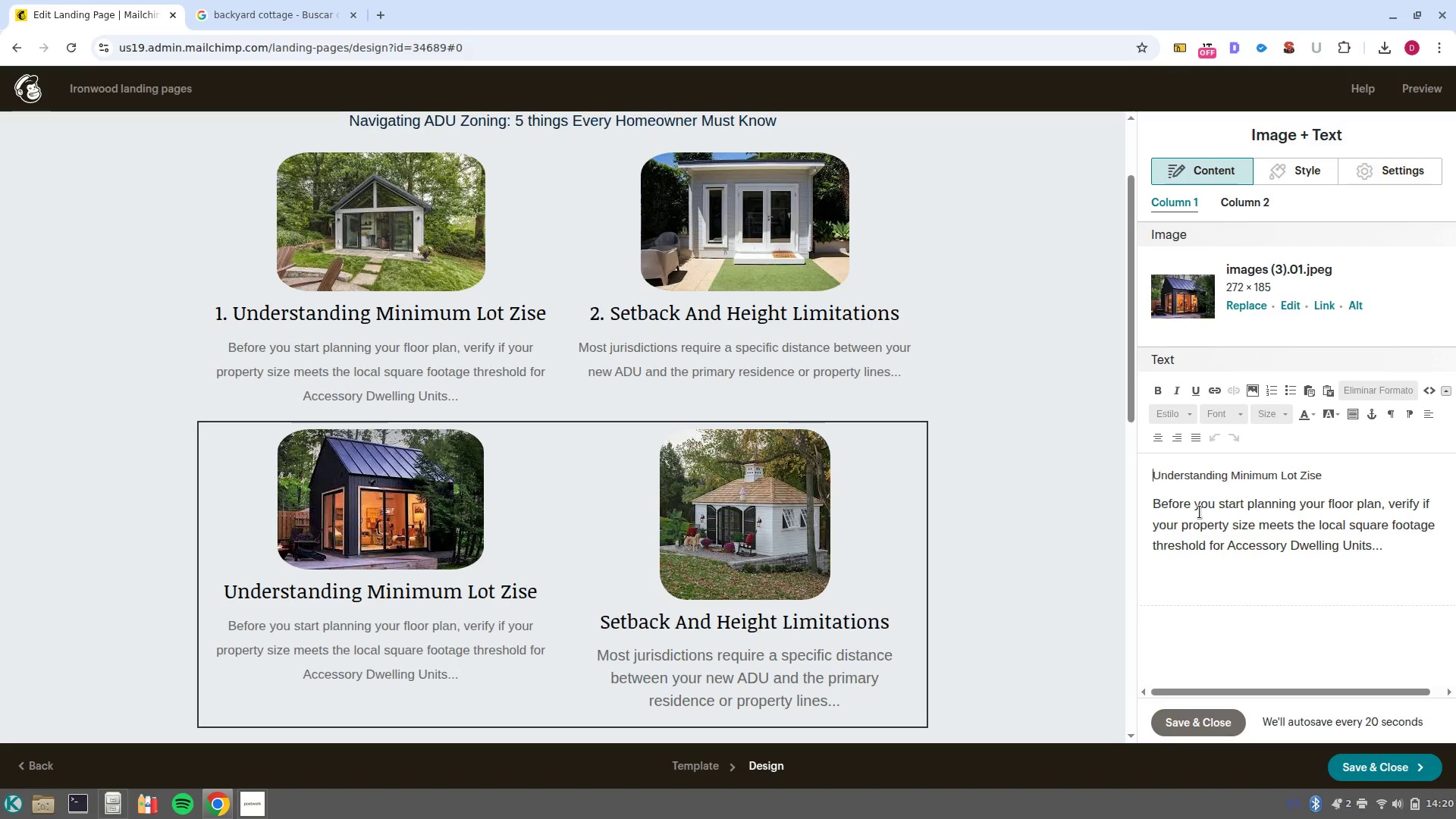 
key(3)
 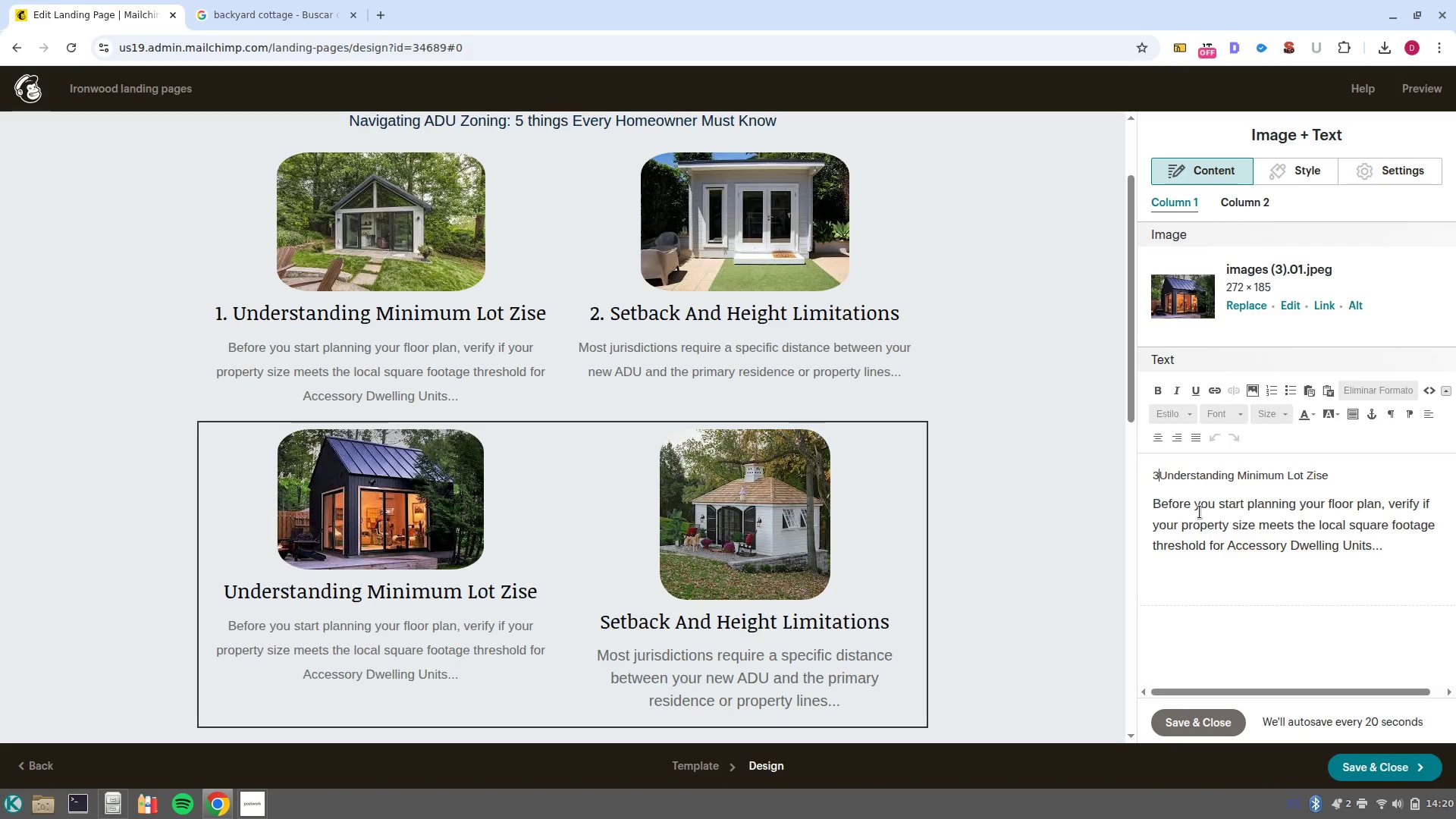 
key(Period)
 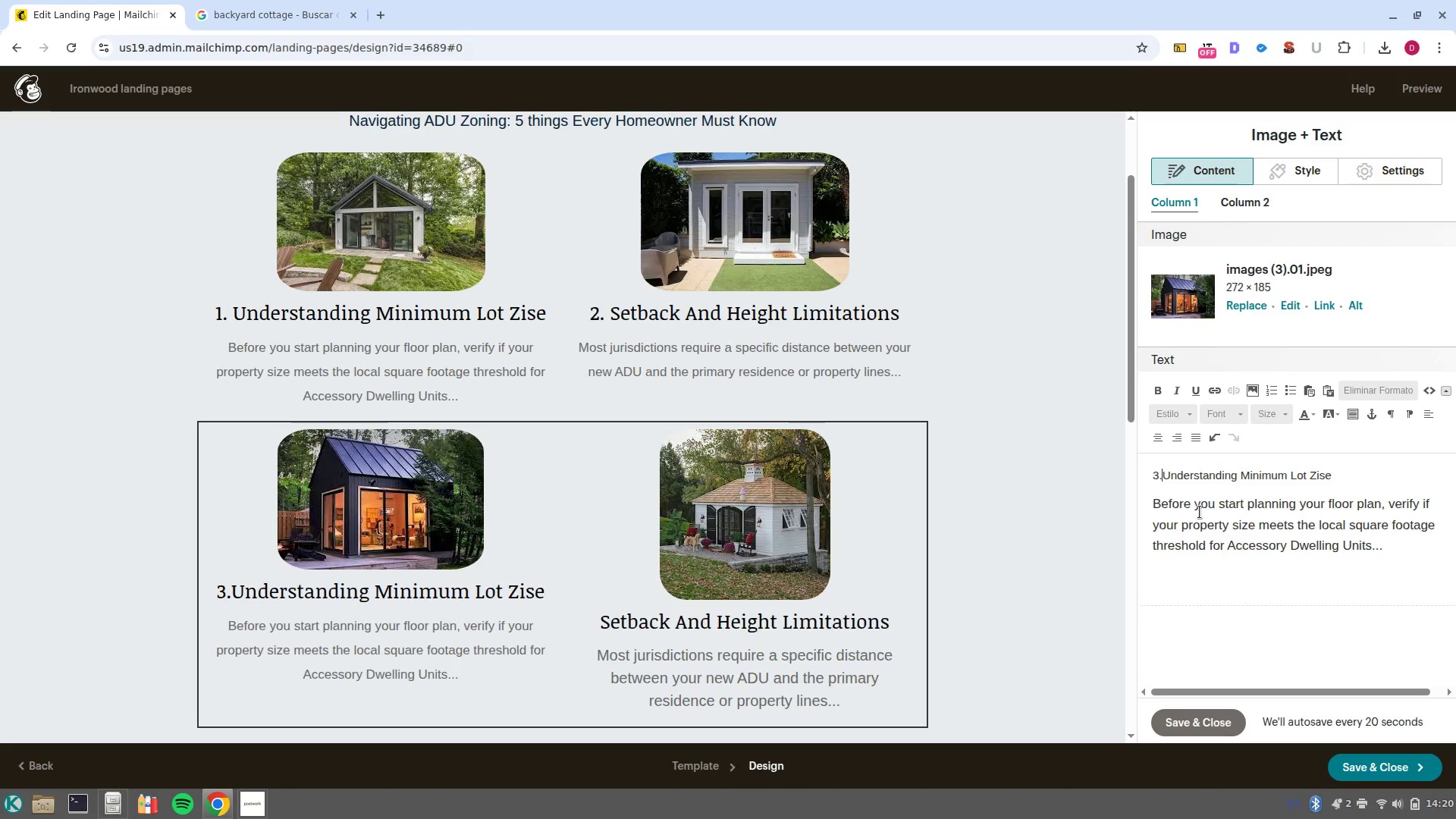 
key(Space)
 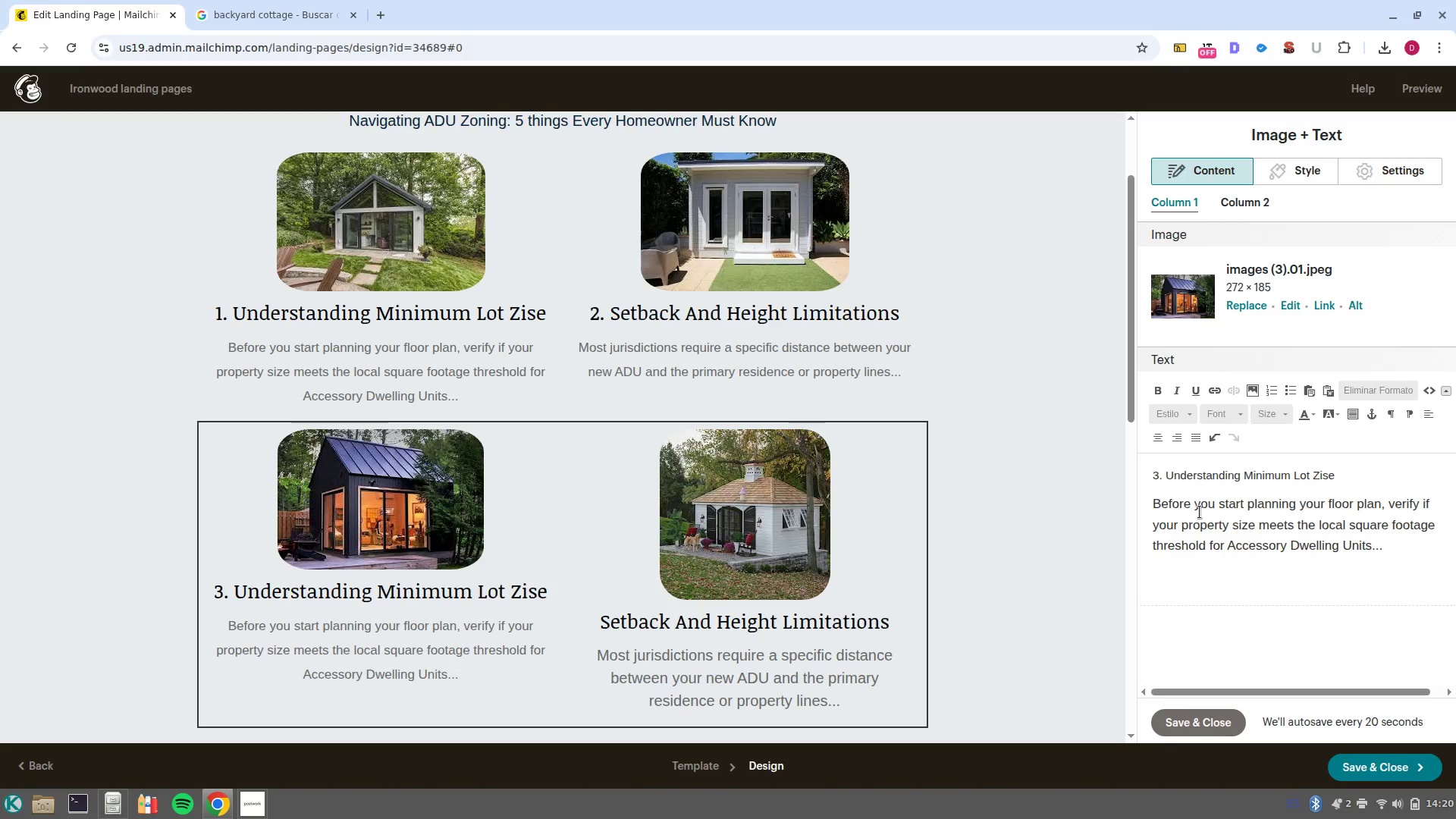 
key(Shift+ArrowDown)
 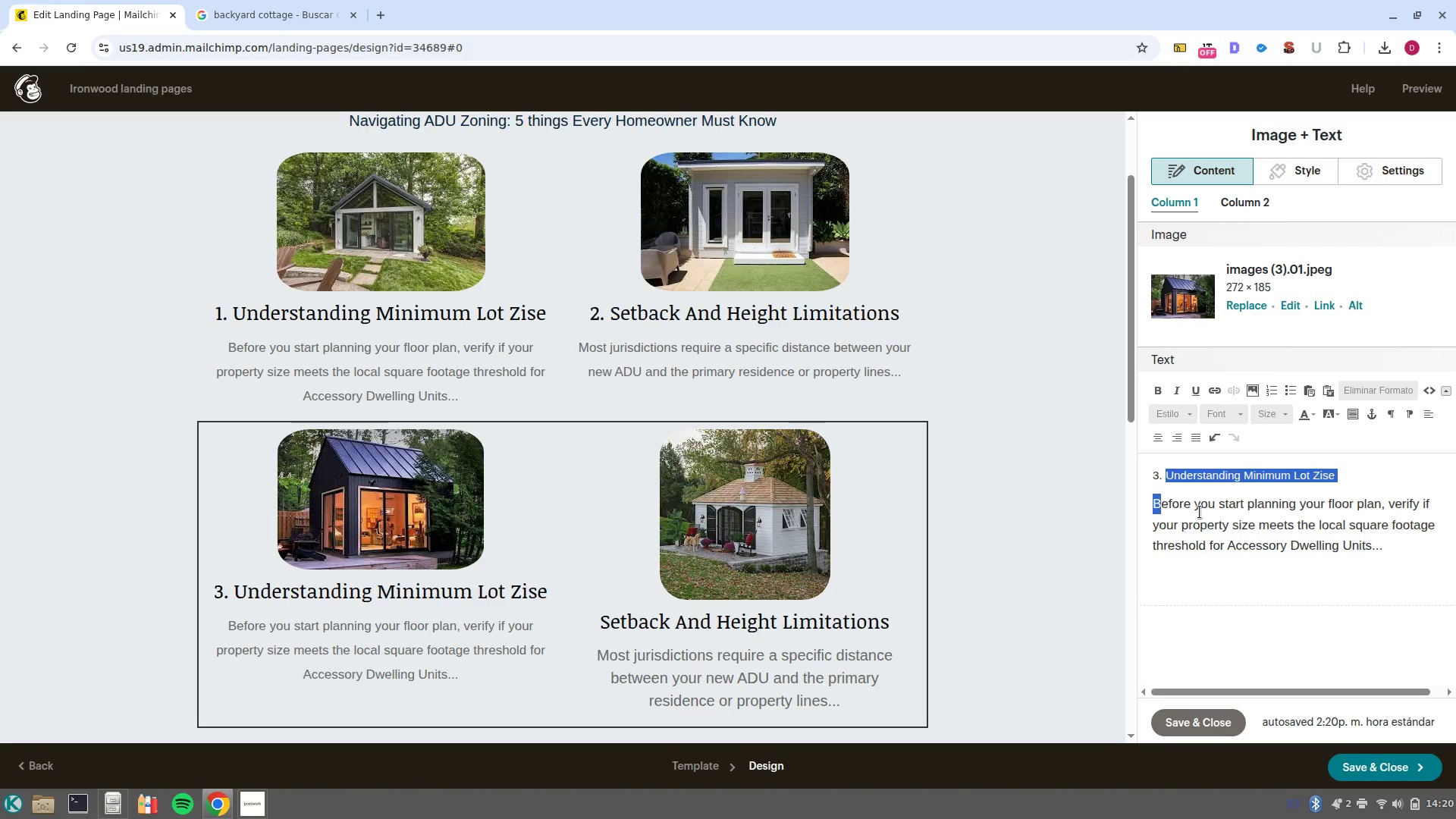 
key(Shift+ArrowDown)
 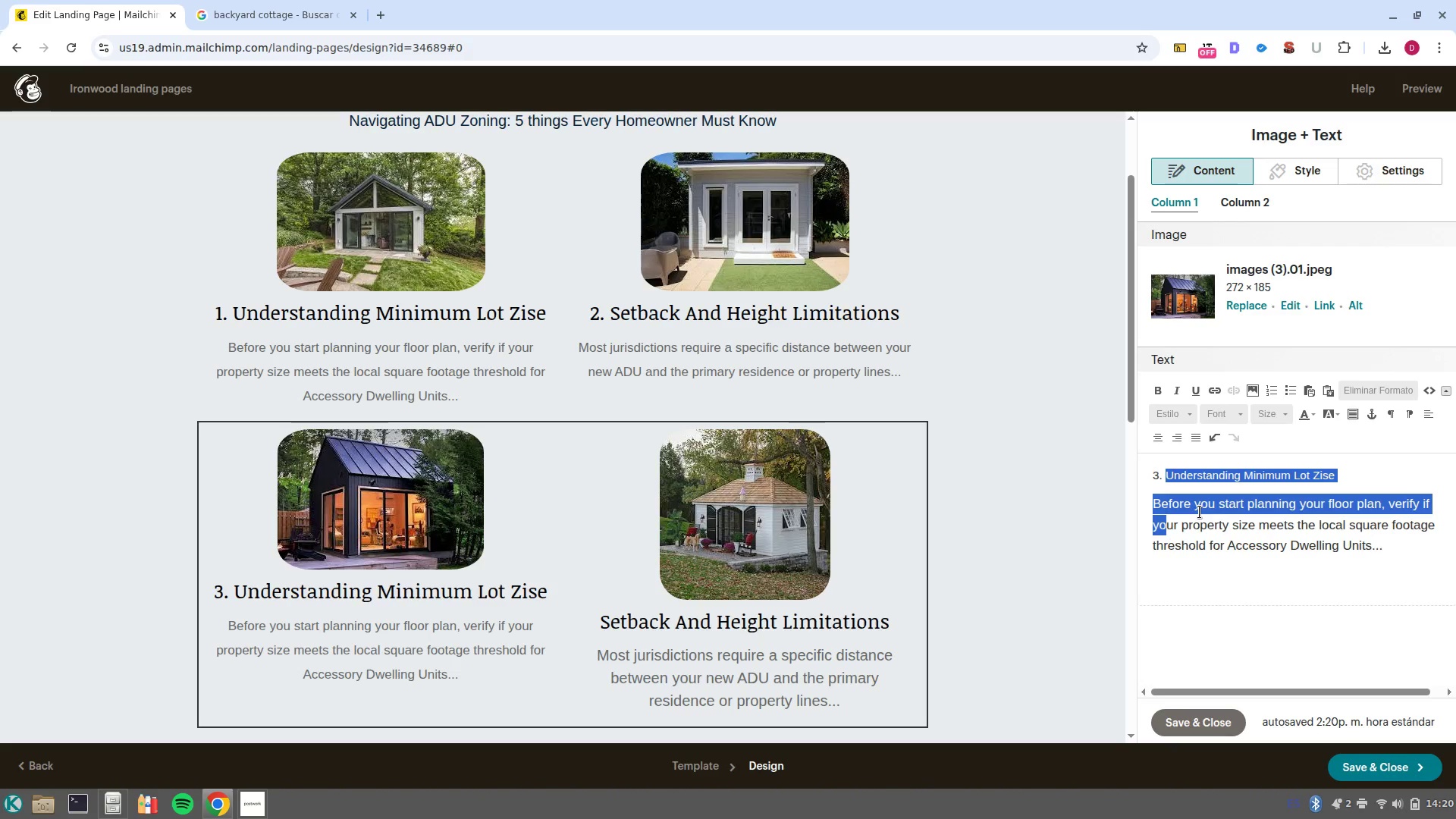 
key(Shift+ArrowDown)
 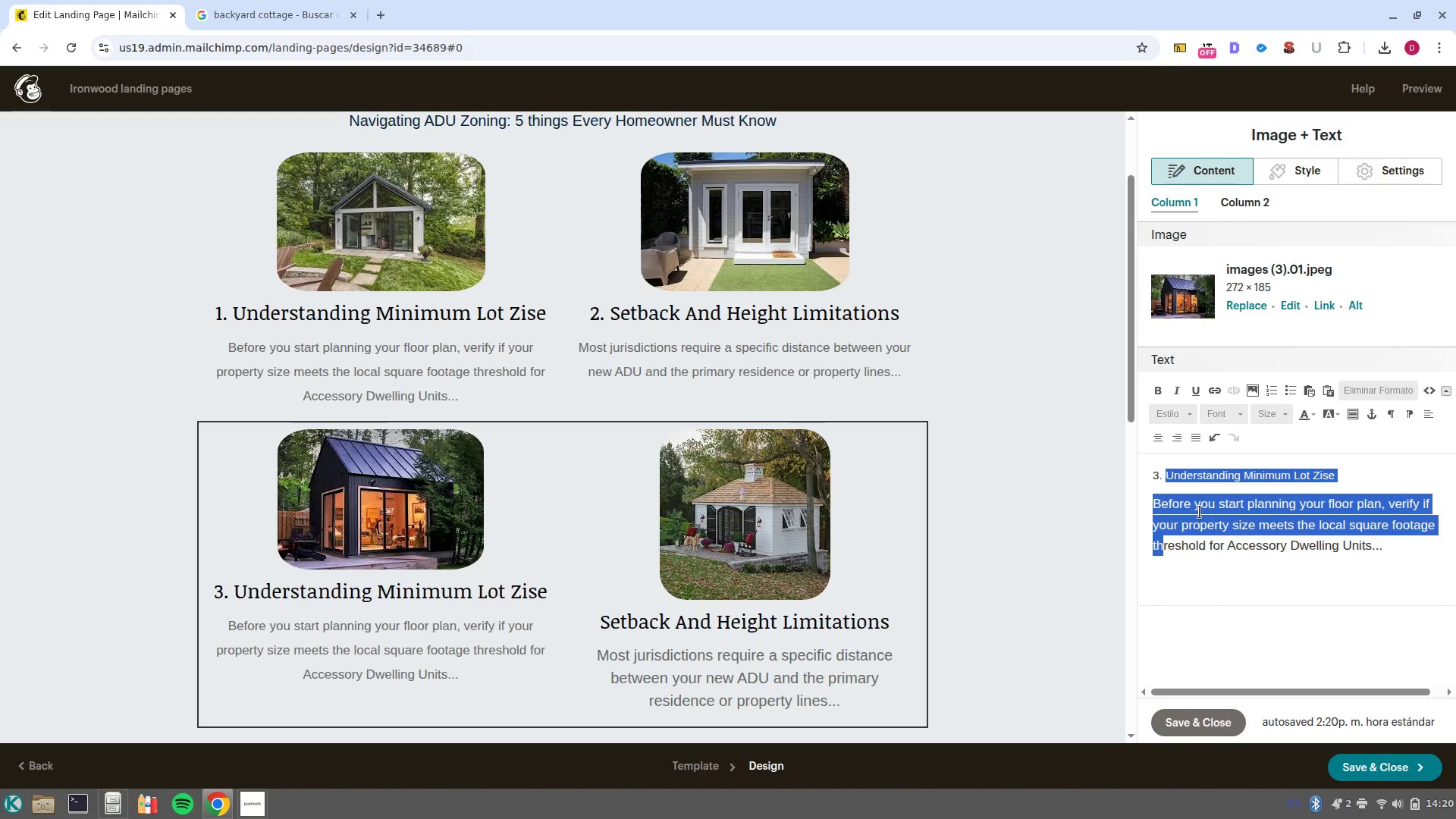 
key(Shift+ArrowDown)
 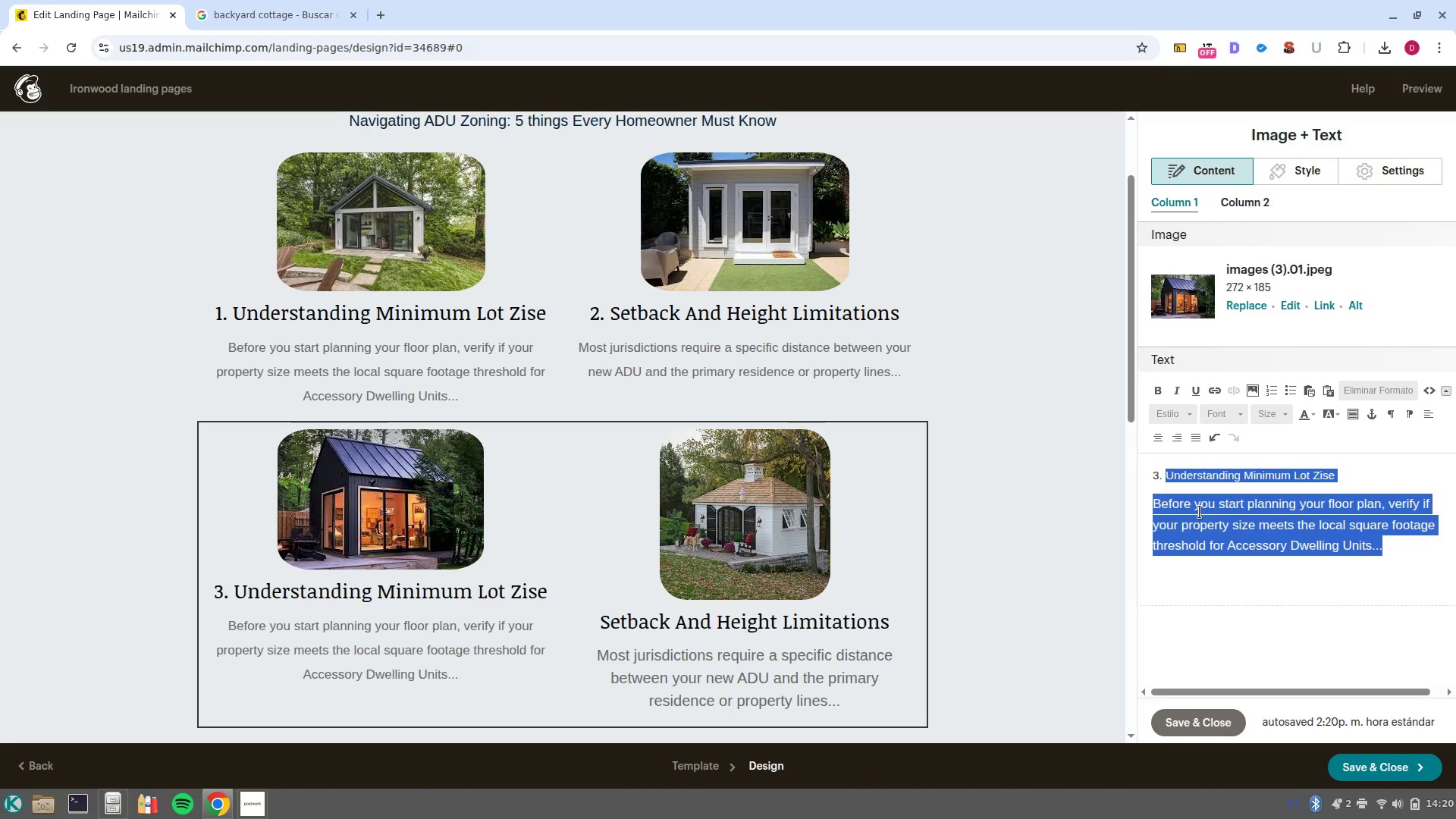 
key(Backspace)
 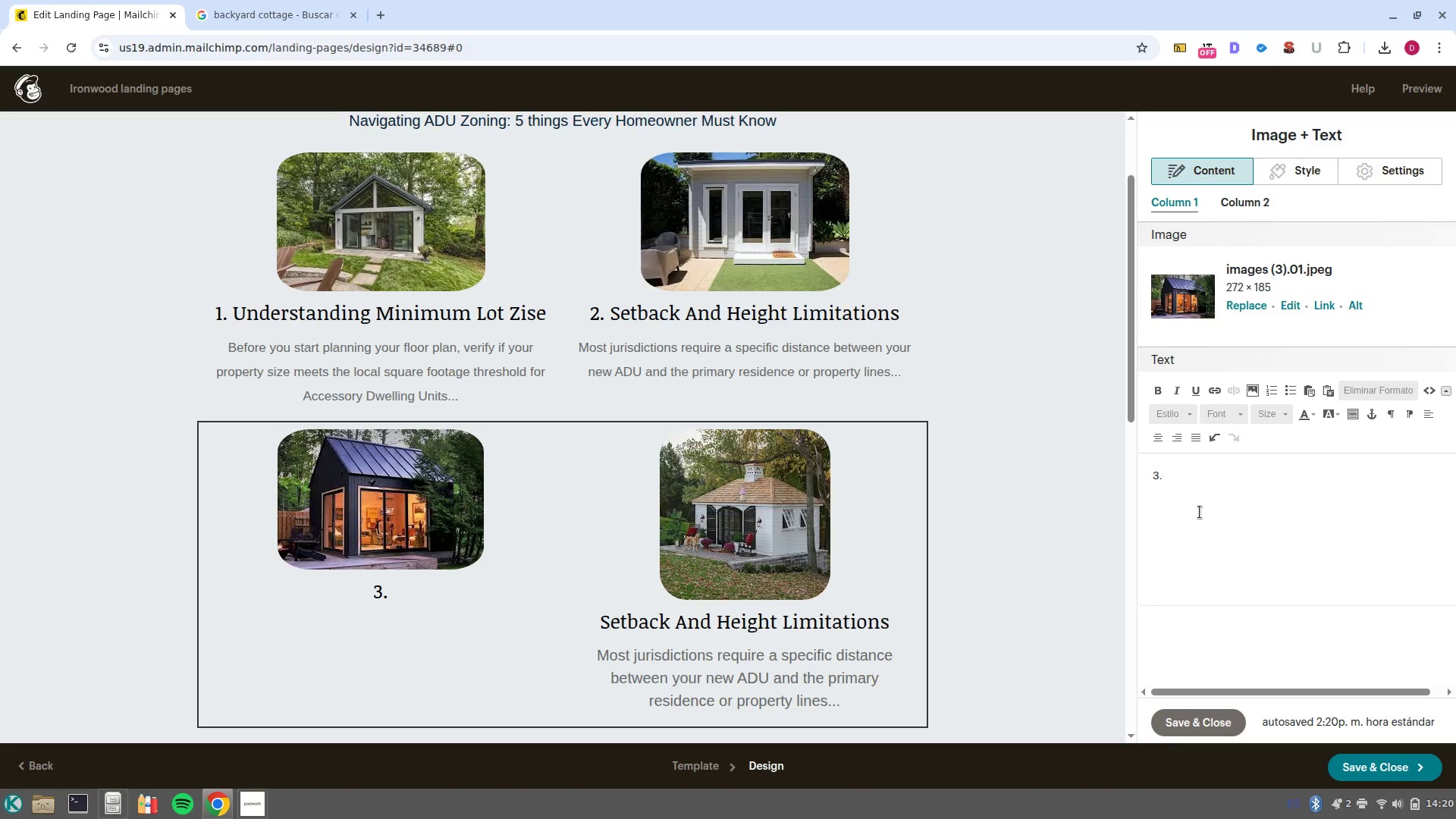 
key(Control+Z)
 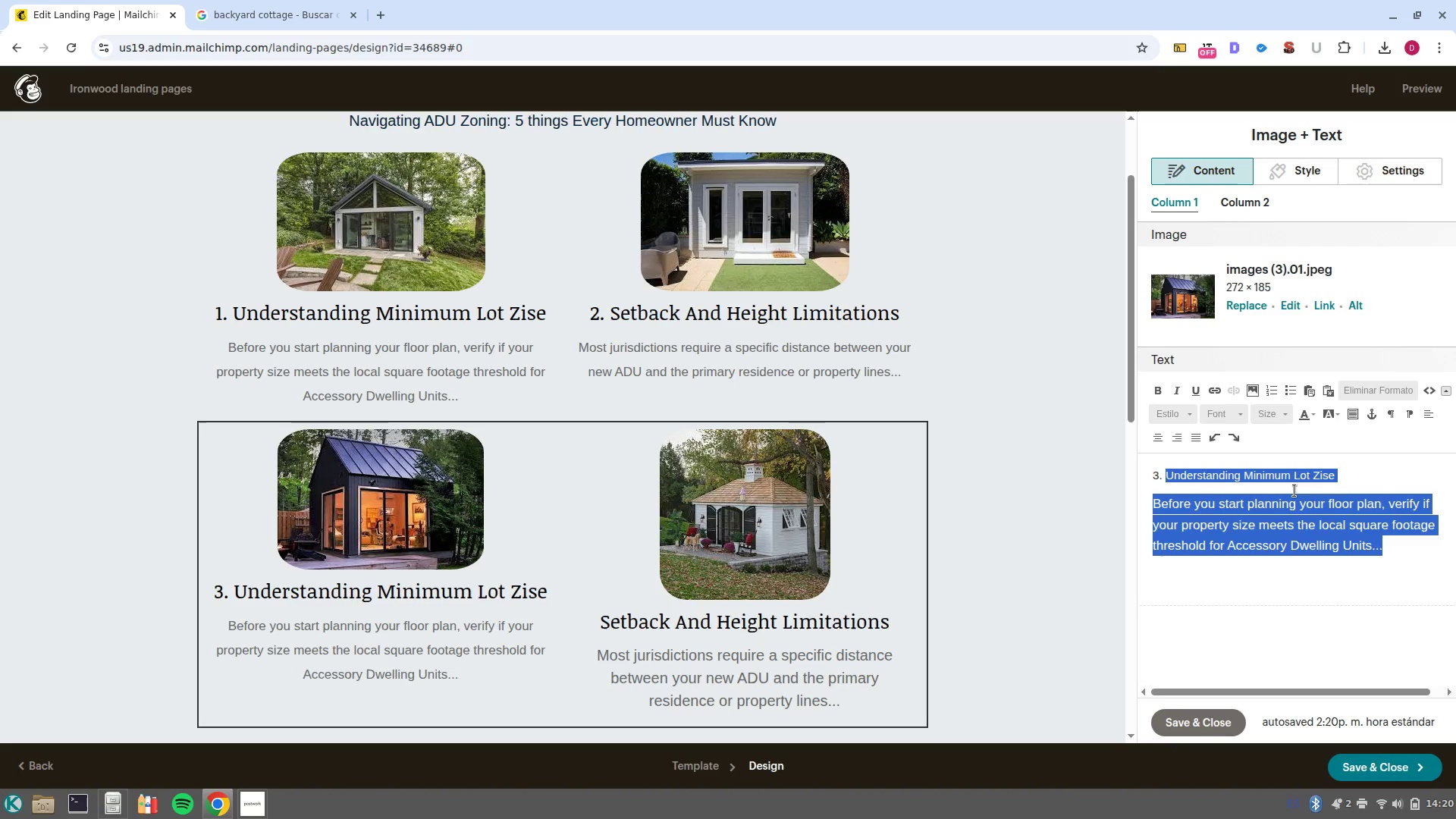 
left_click([1357, 477])
 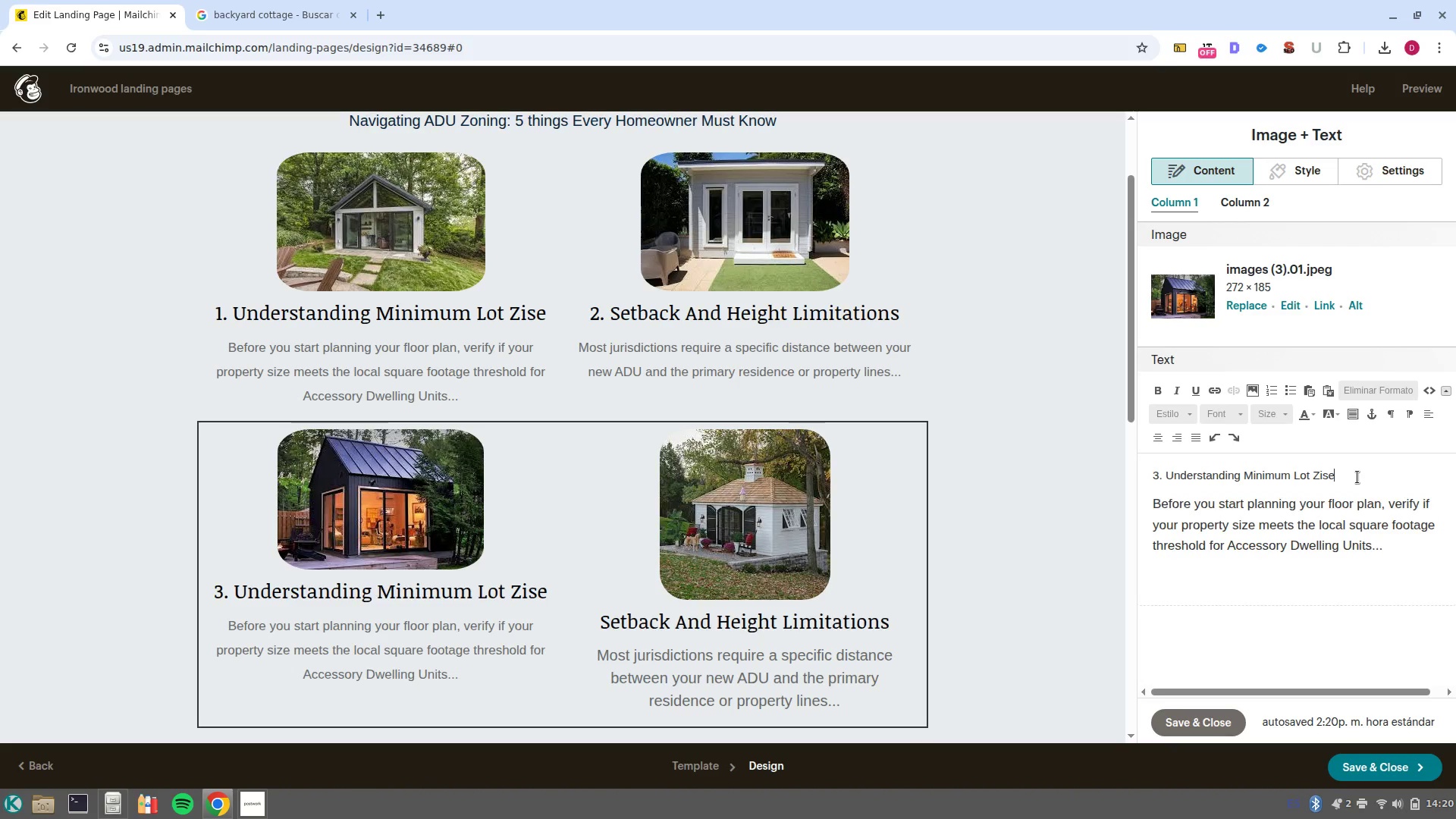 
left_click_drag(start_coordinate=[1354, 477], to_coordinate=[1167, 473])
 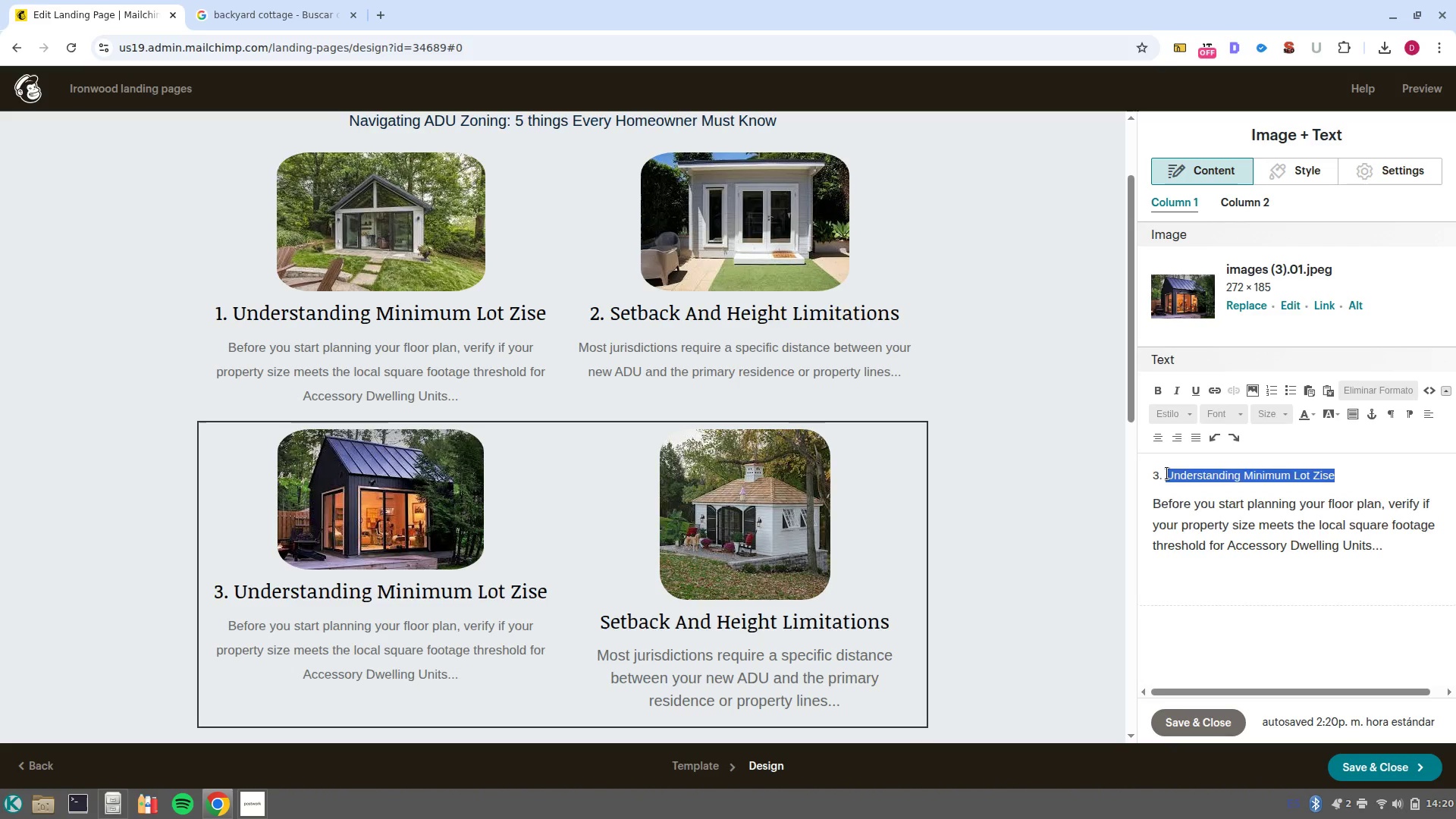 
key(Backspace)
 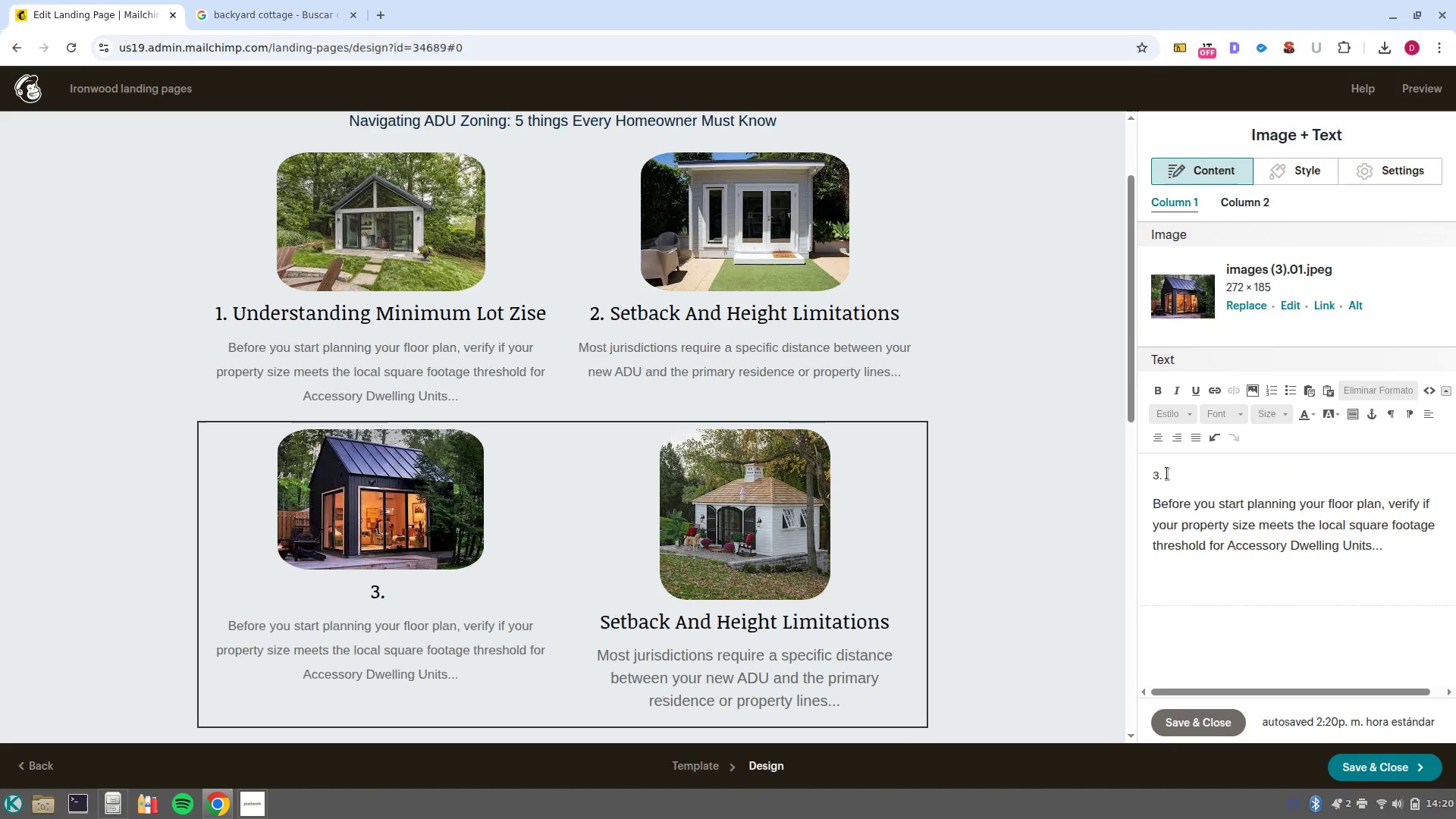 
type(Utility Connections ^ Permitting)
 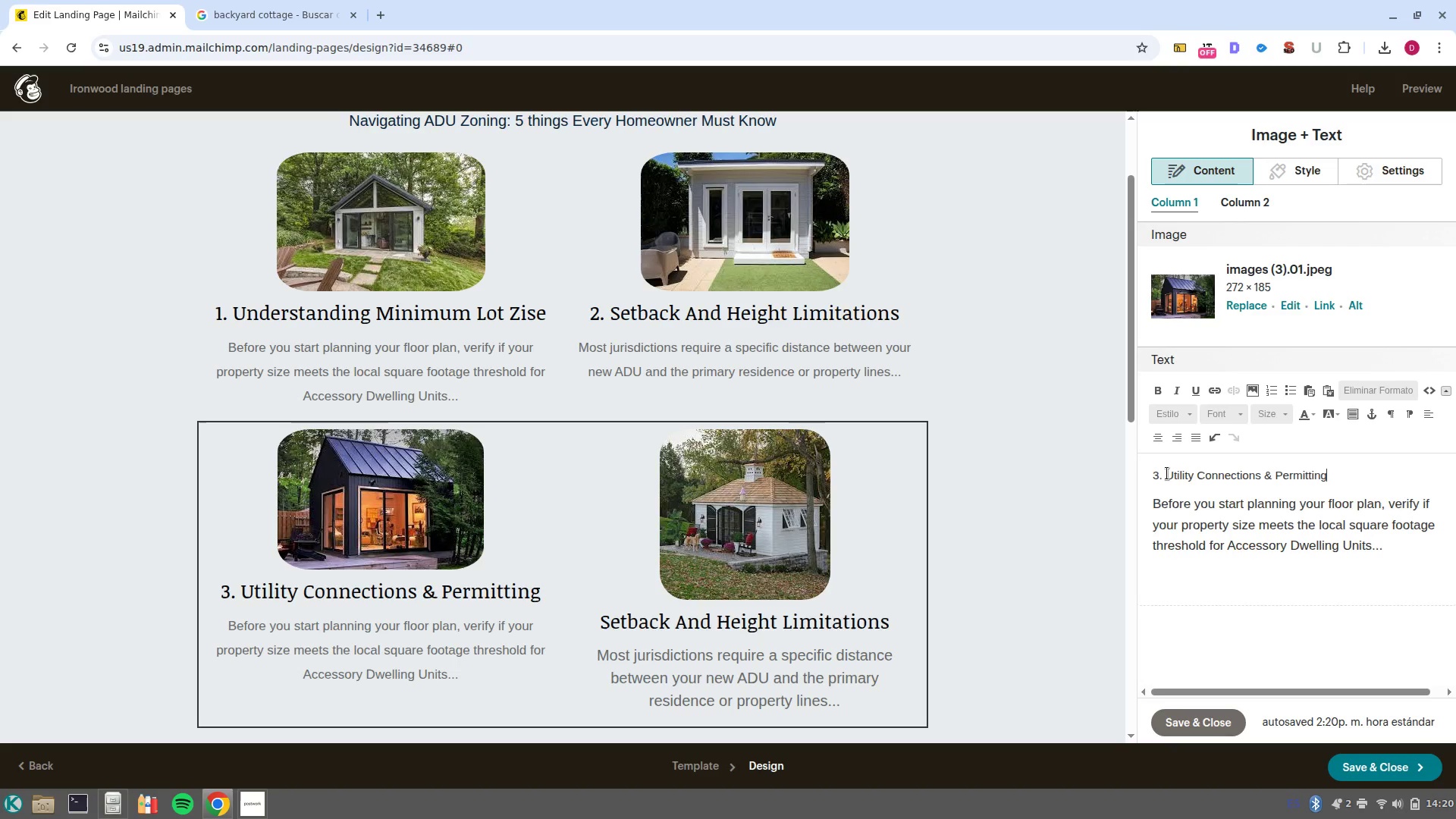 
left_click_drag(start_coordinate=[1364, 561], to_coordinate=[1131, 504])
 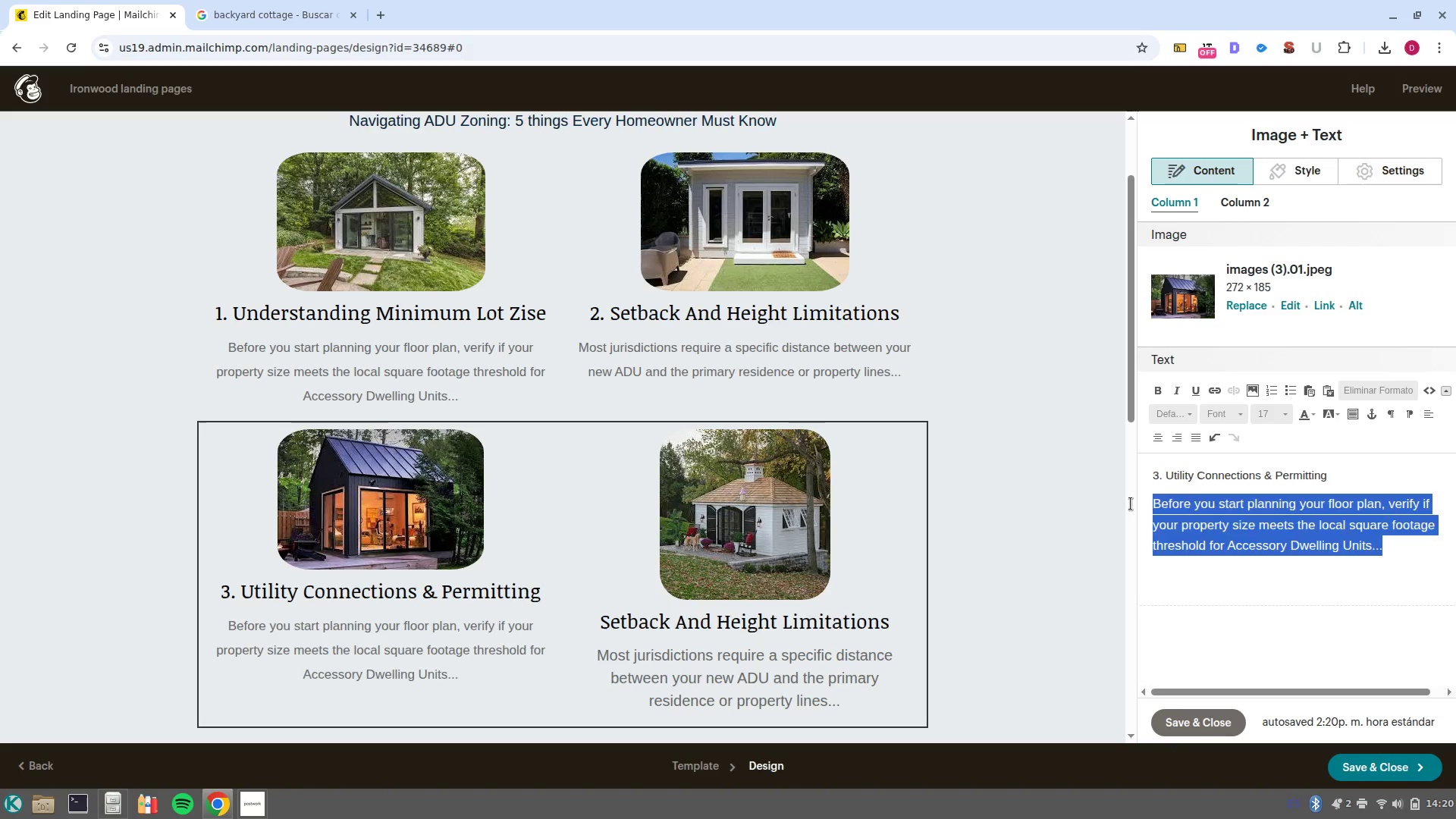 
key(Backspace)
type(PLanning for water, sewer, and electrical lines is a clitical step in your budgeting process...)
 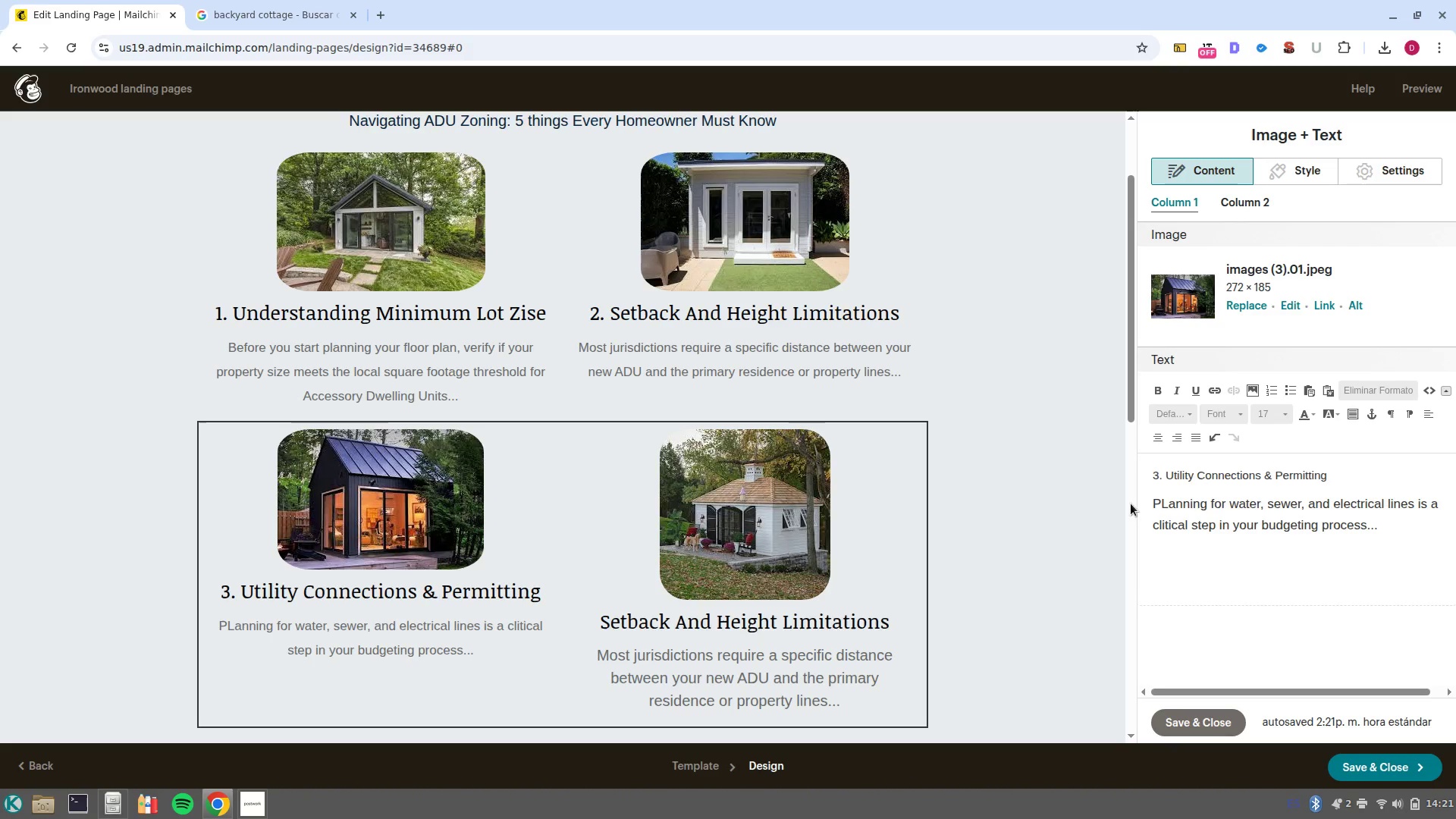 
left_click([852, 645])
 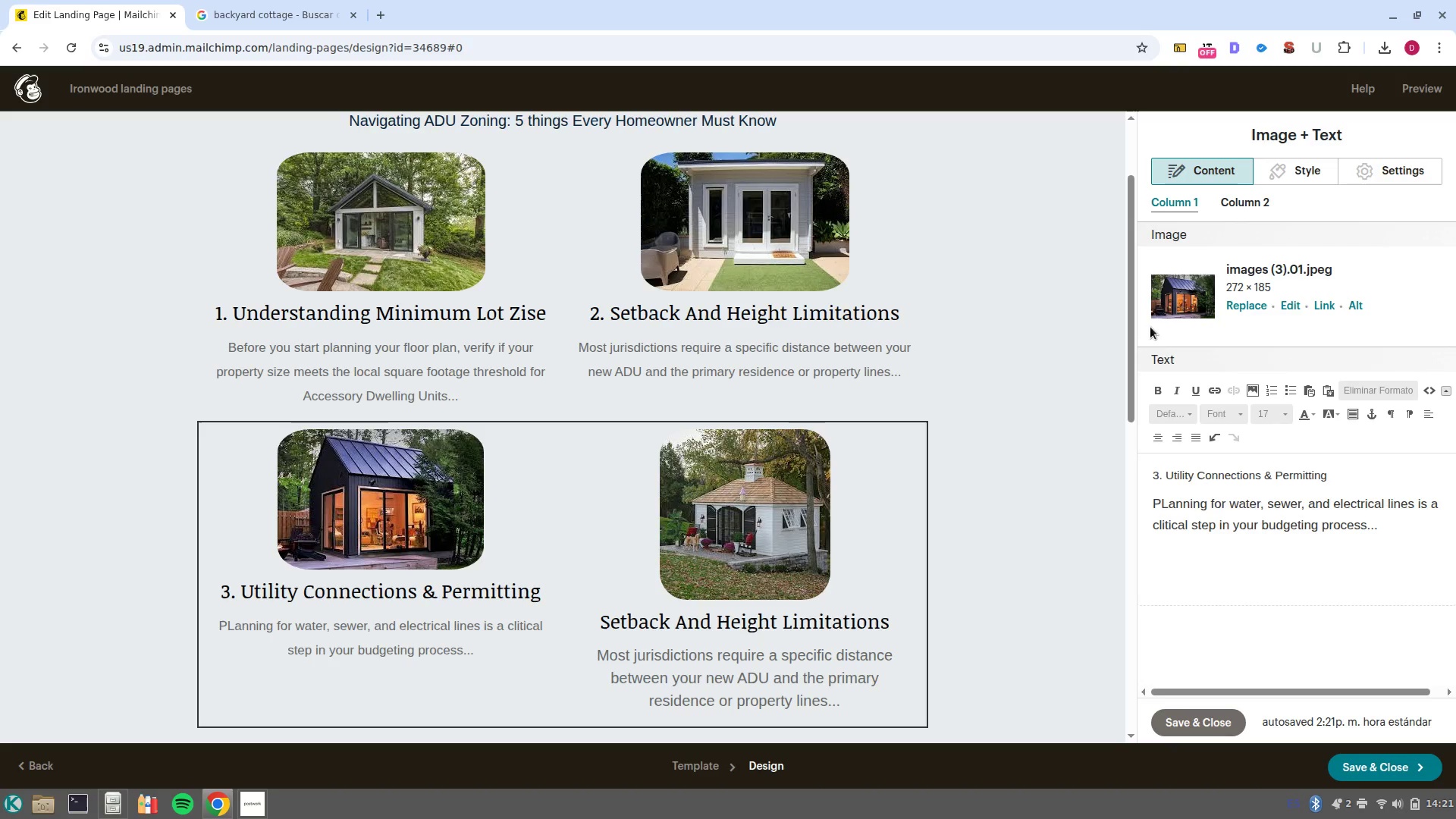 
left_click([1236, 209])
 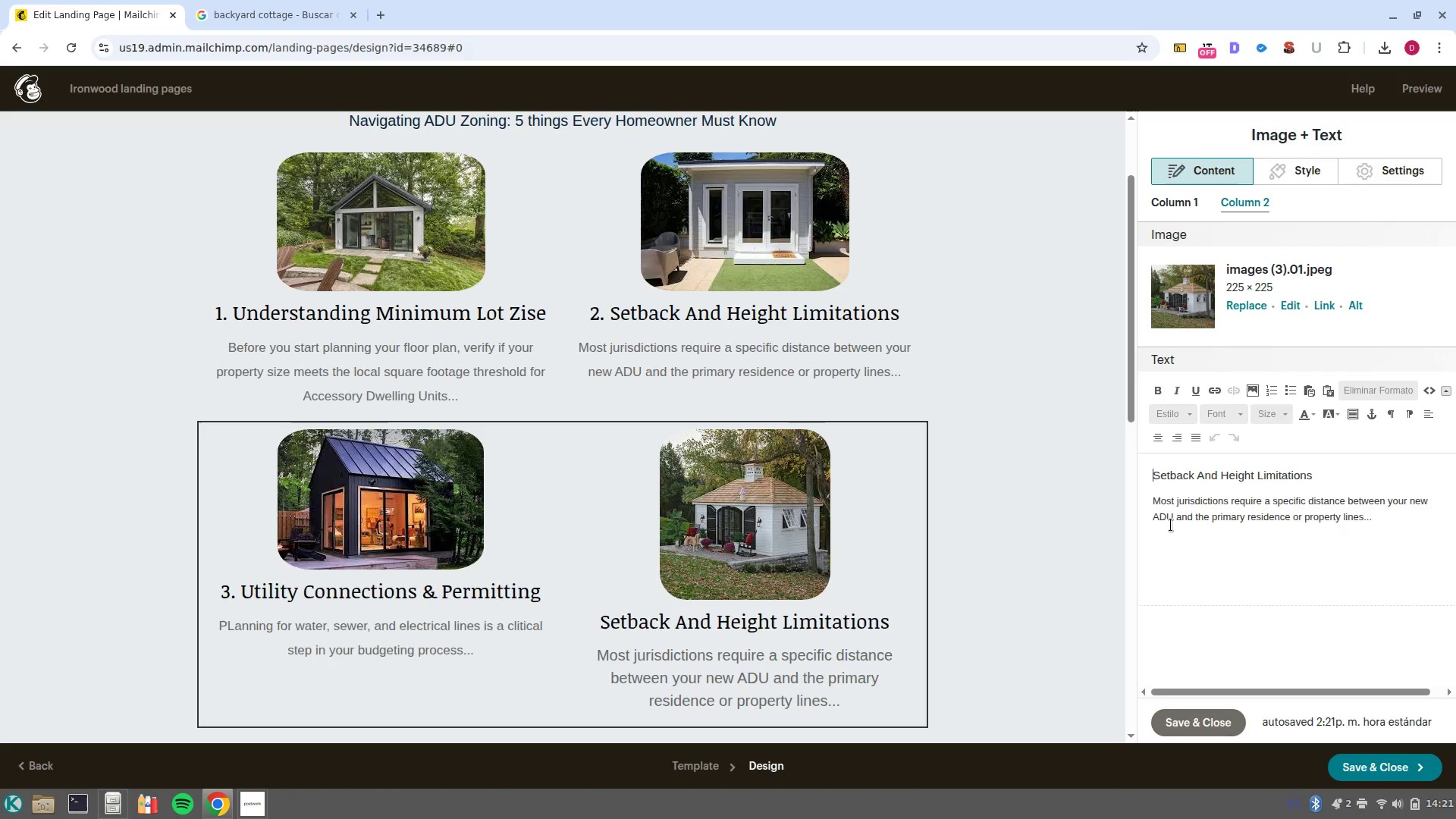 
key(4)
 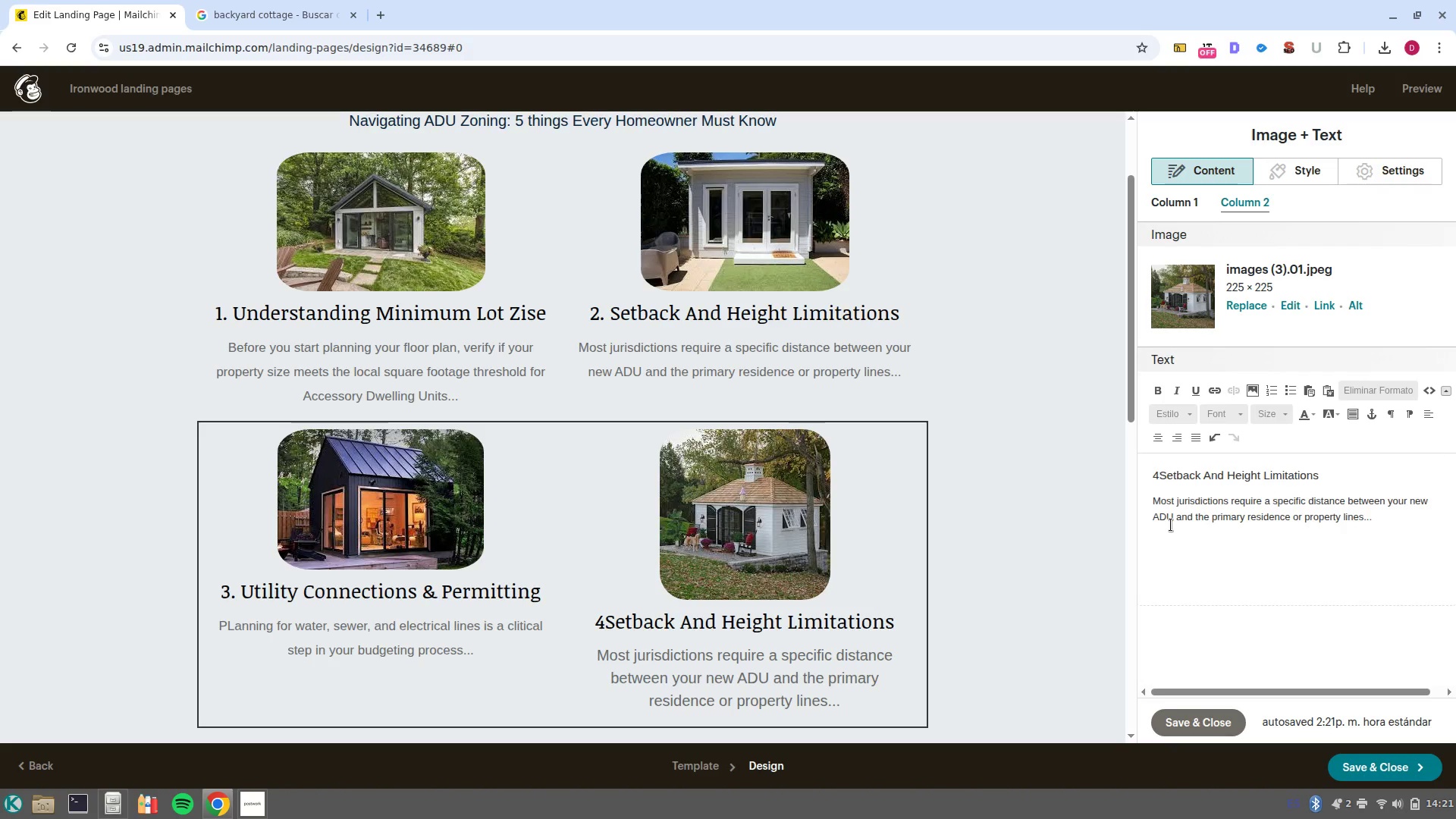 
key(Space)
 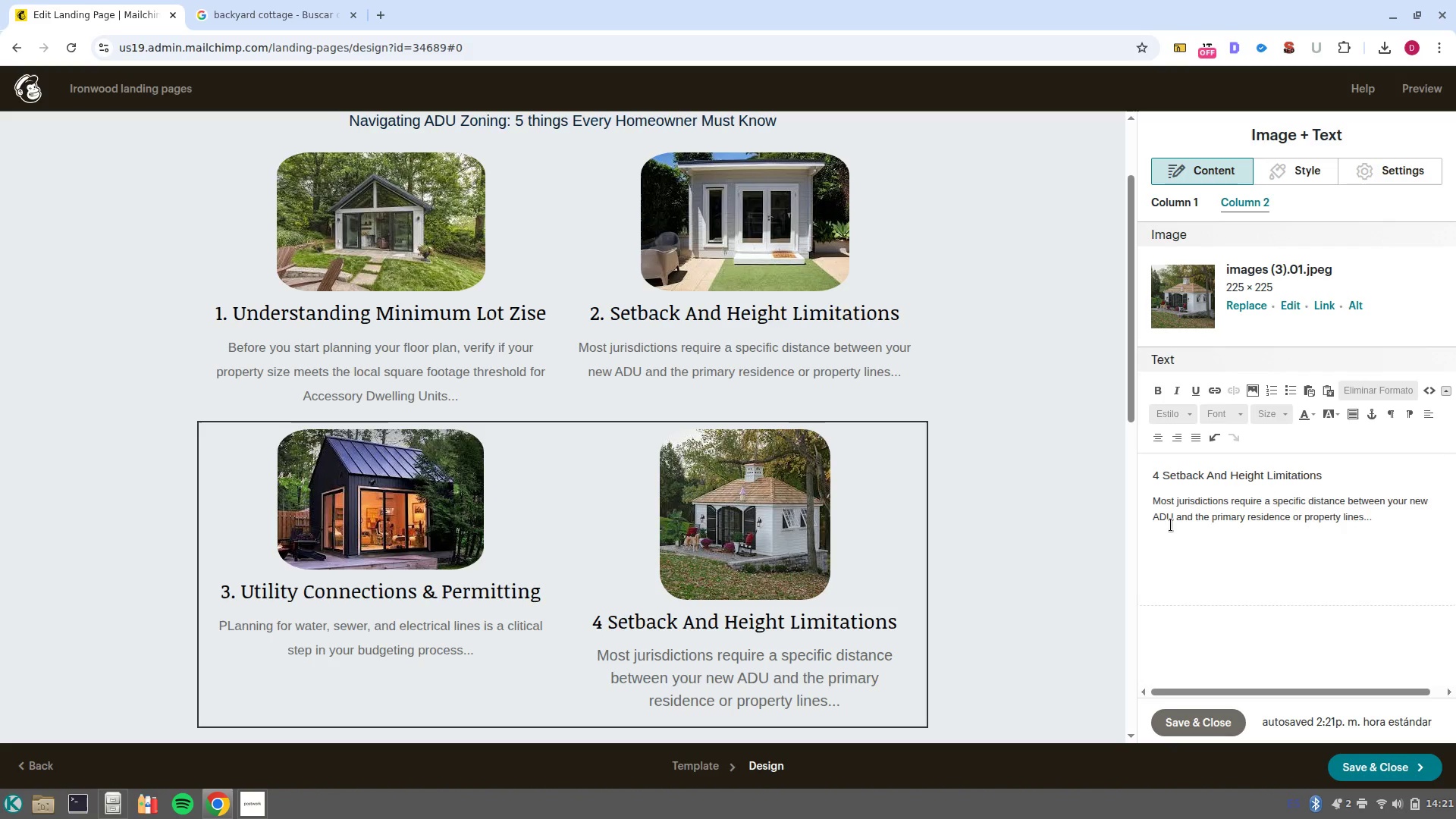 
left_click_drag(start_coordinate=[1334, 469], to_coordinate=[1166, 472])
 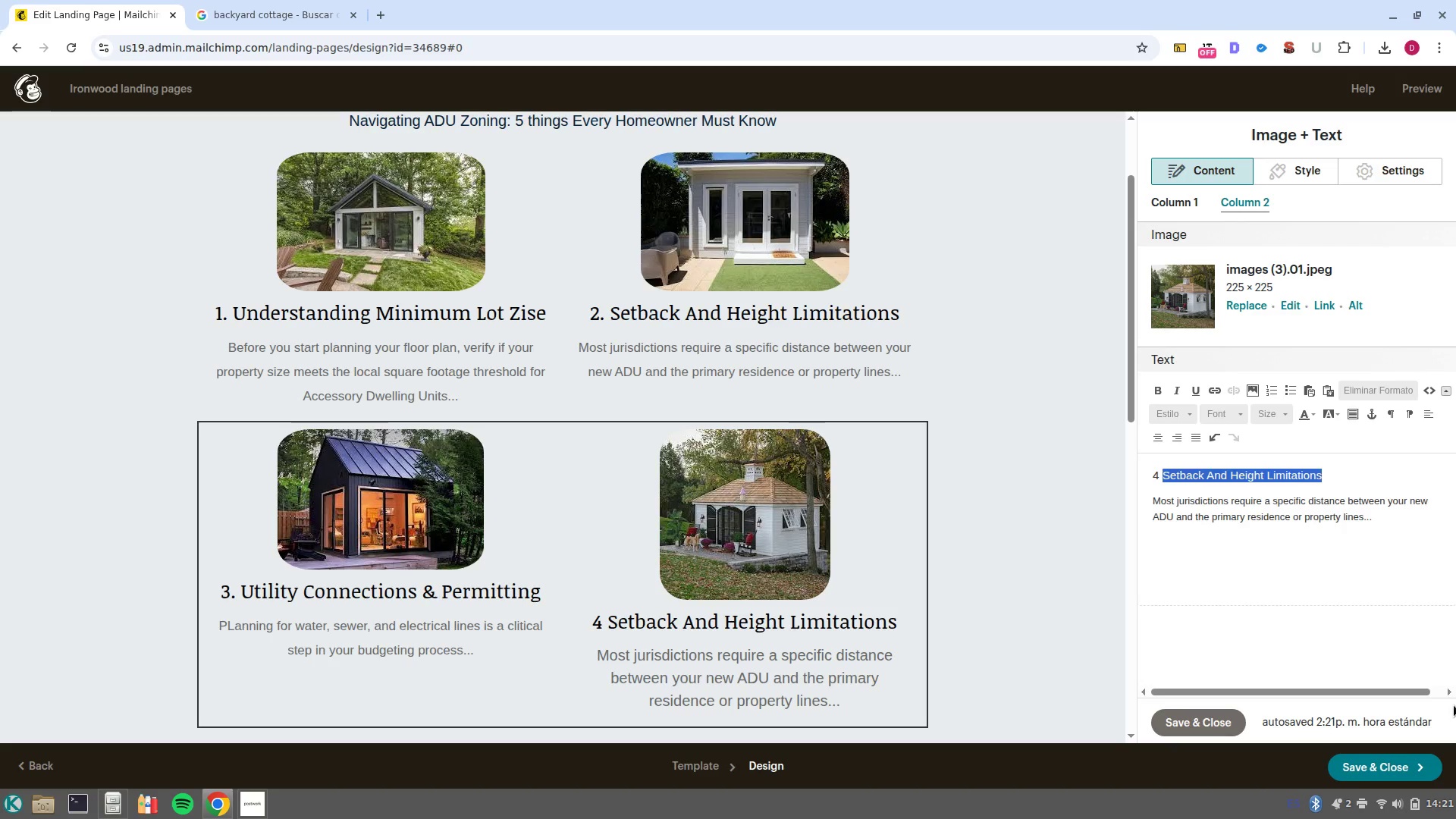 
type(Parking Requiriments)
 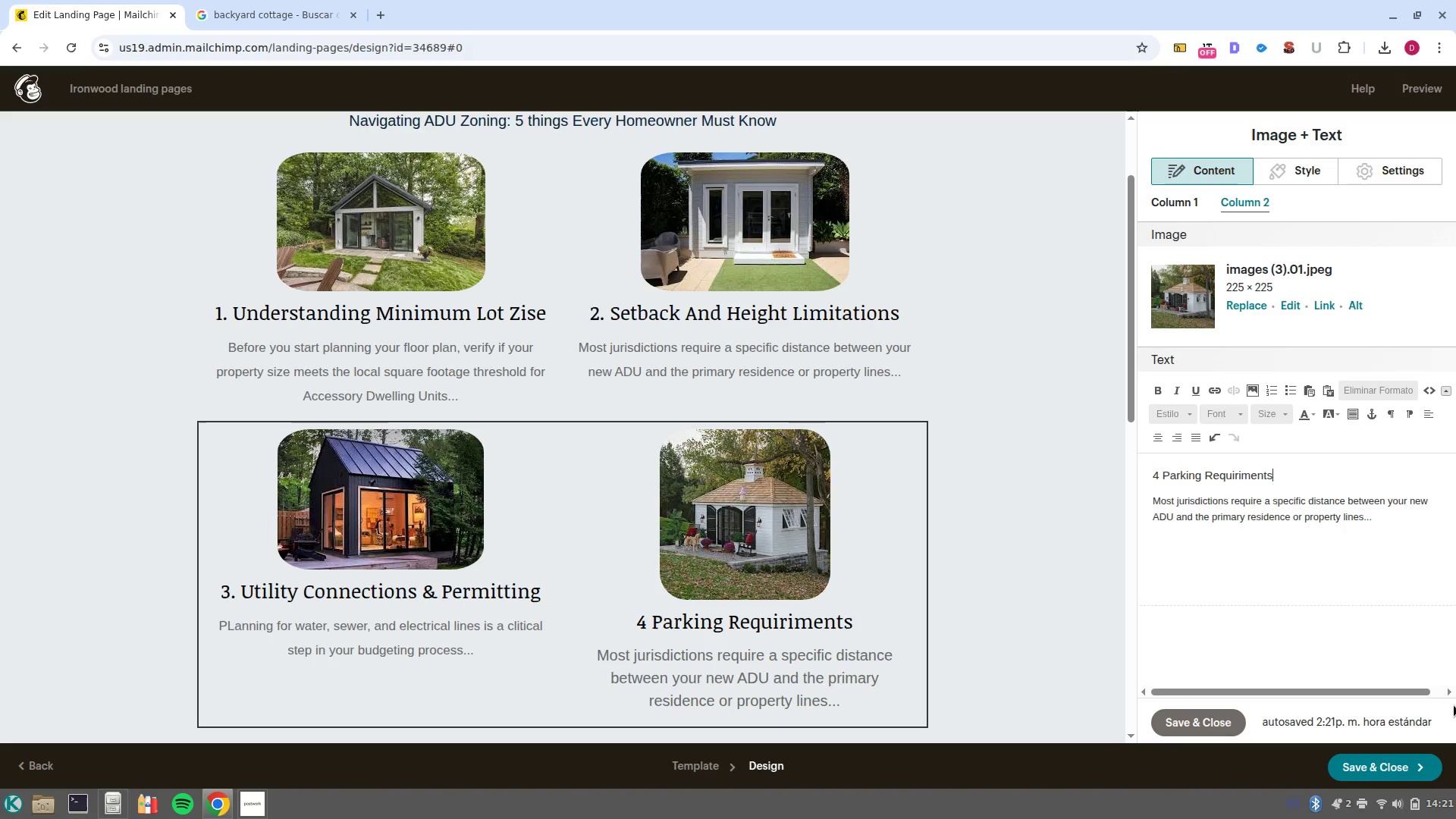 
left_click_drag(start_coordinate=[1354, 534], to_coordinate=[1112, 510])
 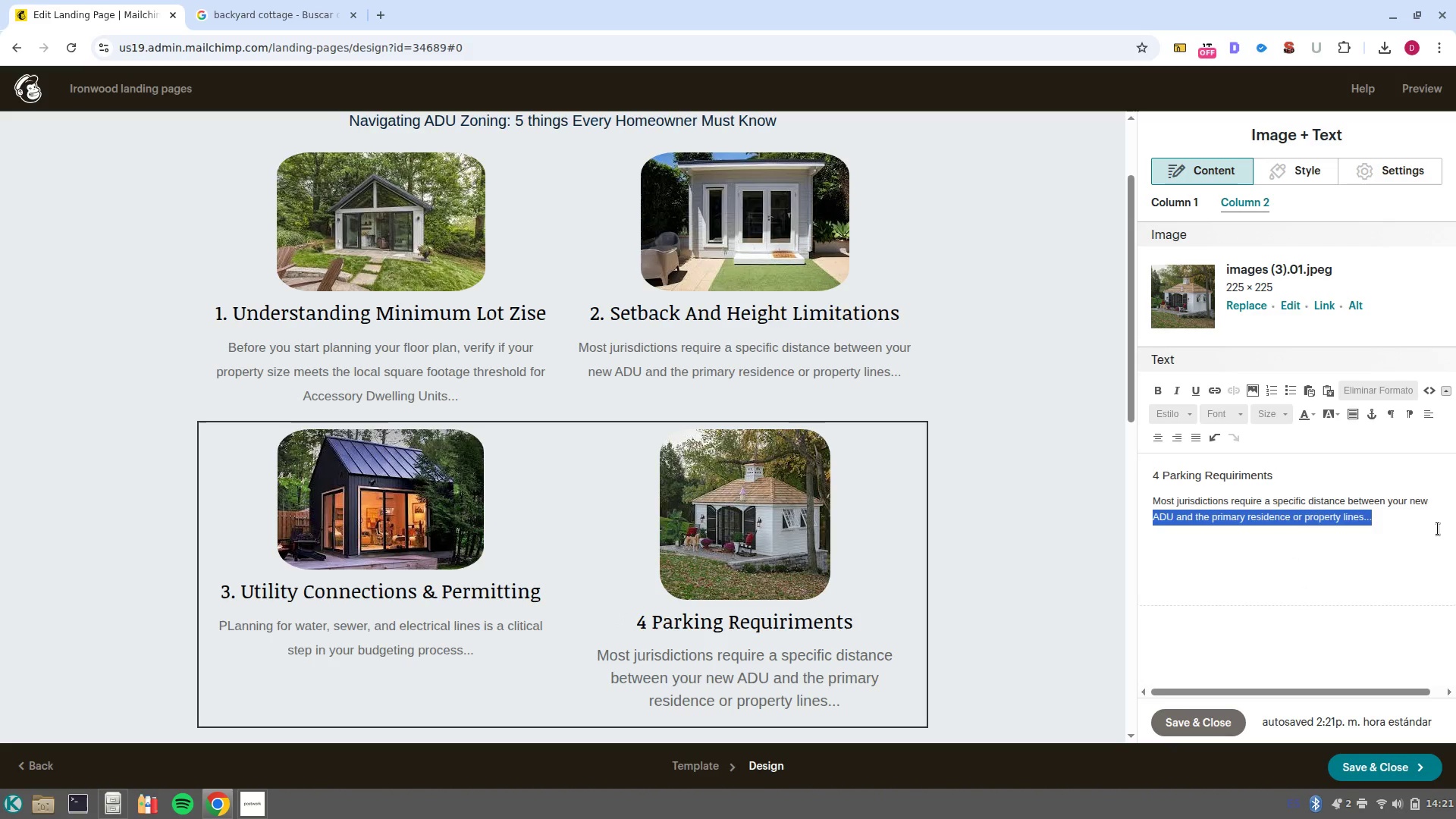 
left_click([1446, 530])
 